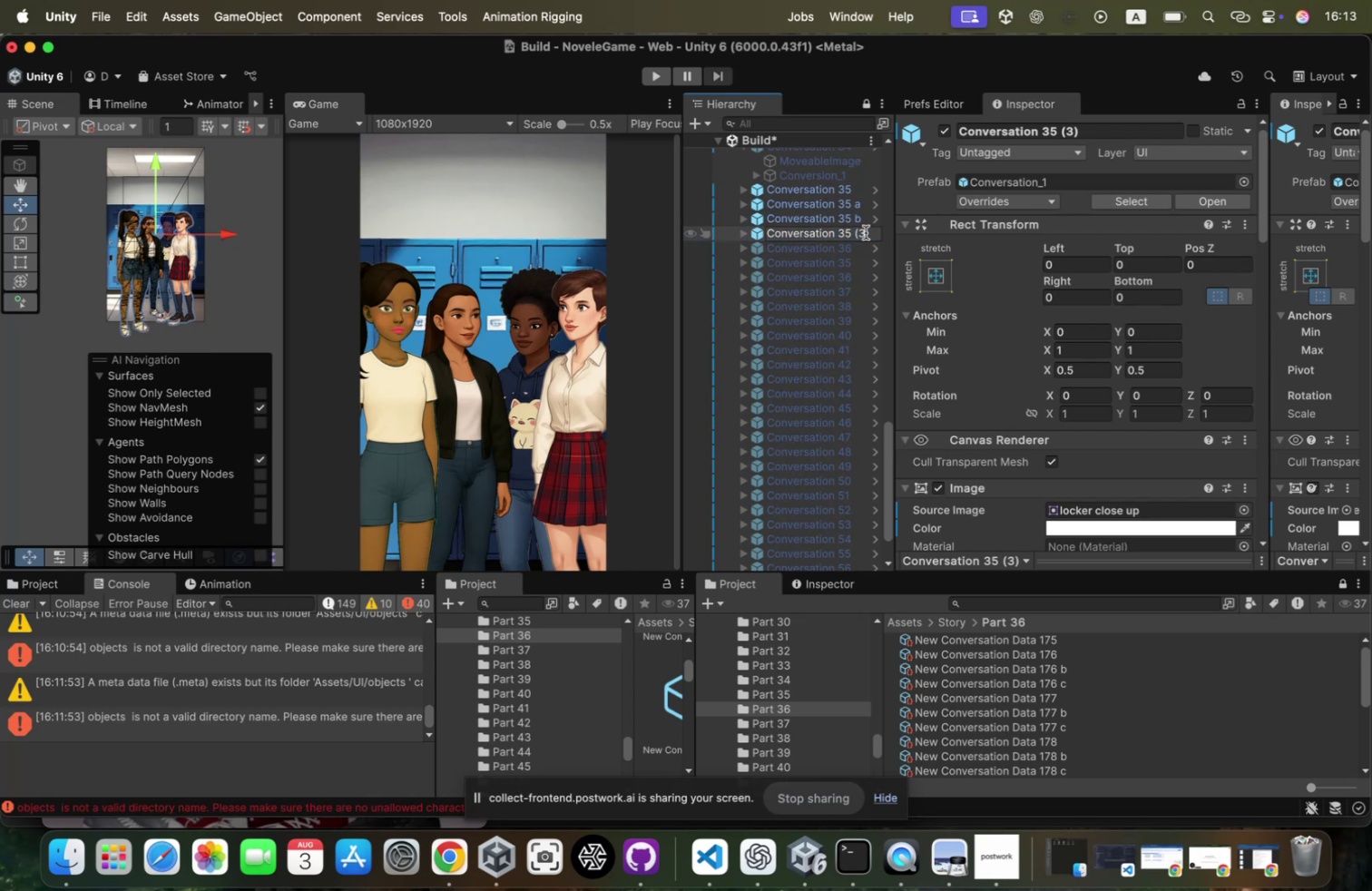 
key(Backspace)
 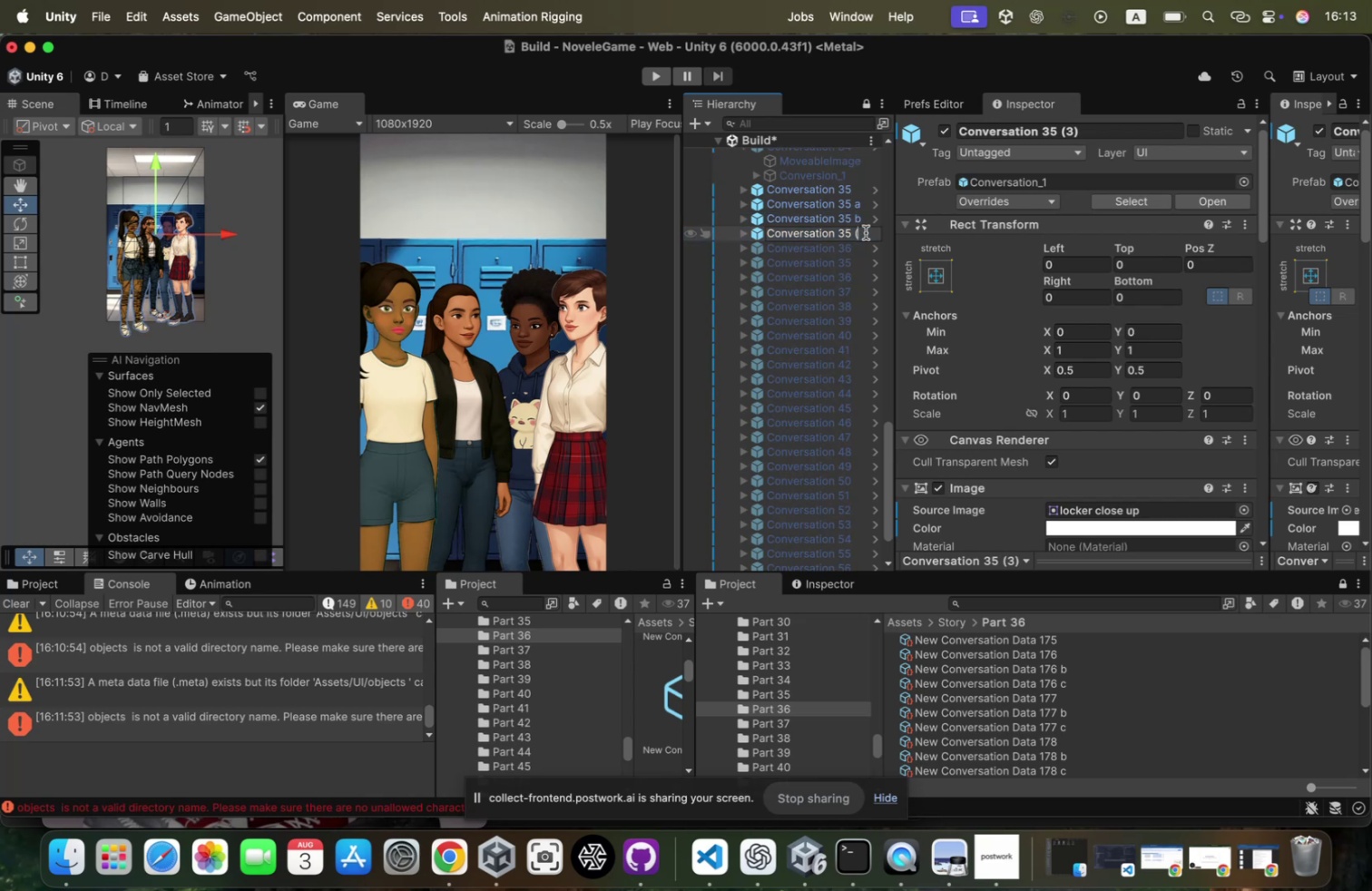 
key(Backspace)
 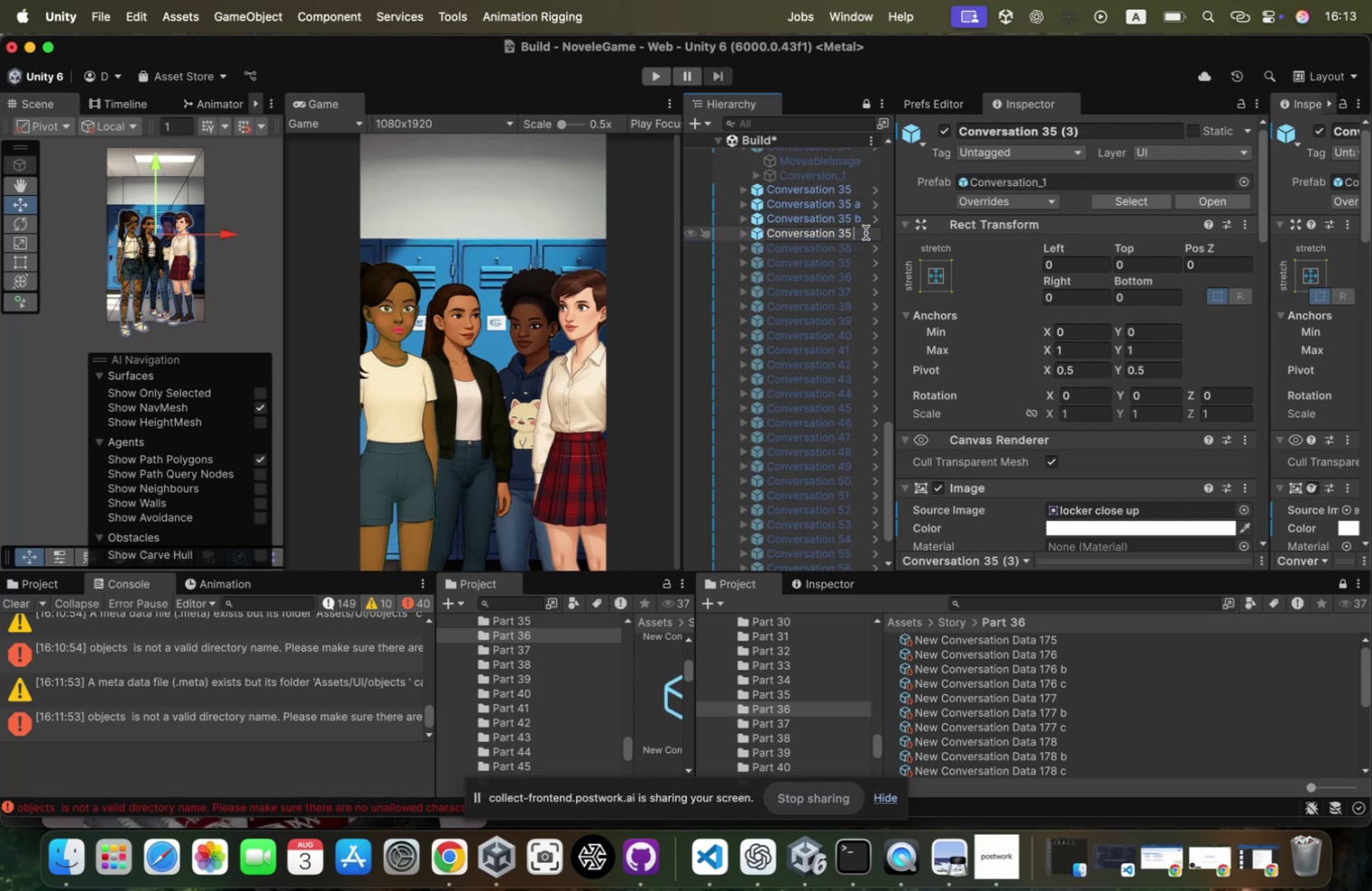 
key(C)
 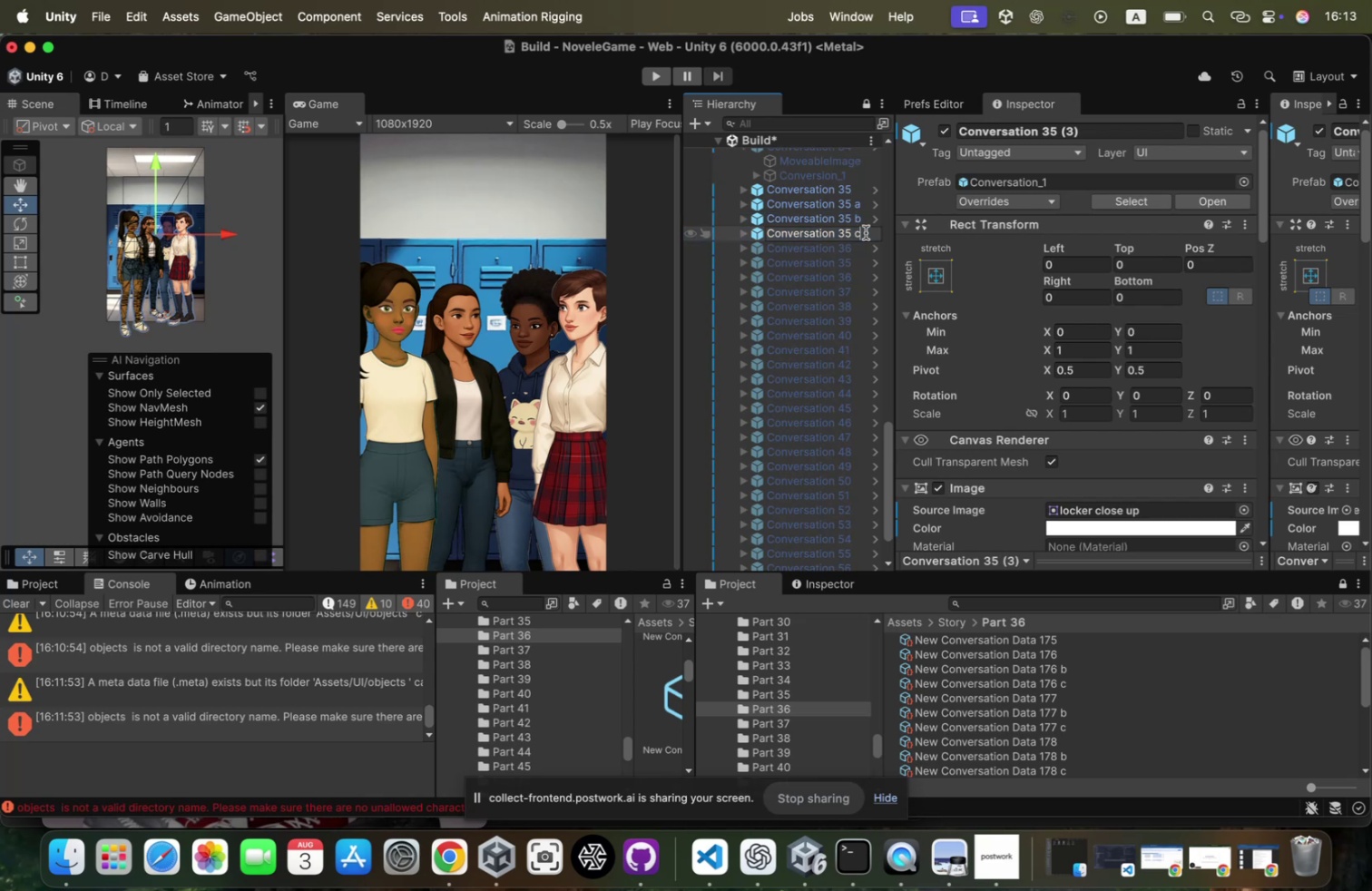 
key(Enter)
 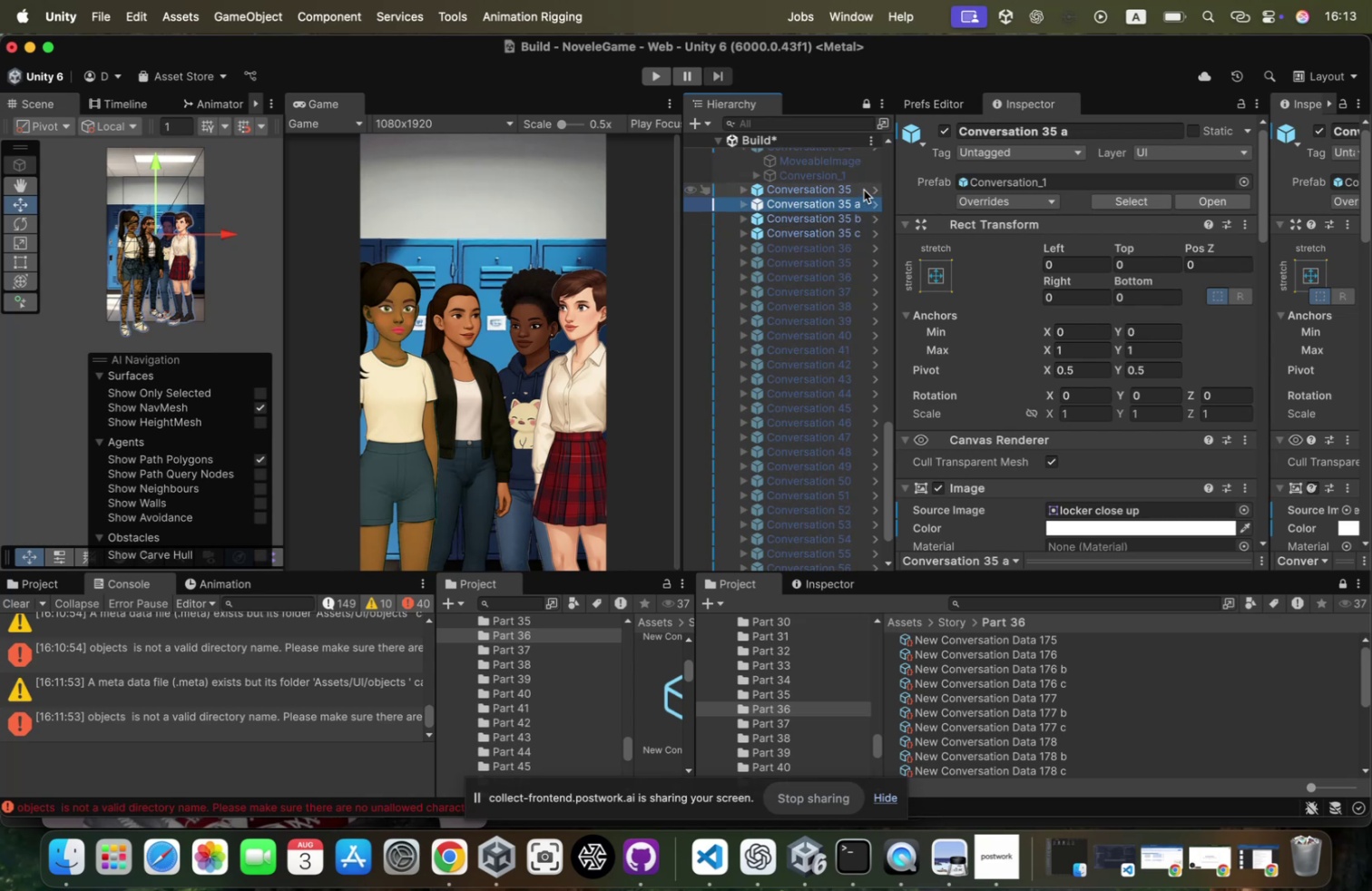 
left_click([848, 183])
 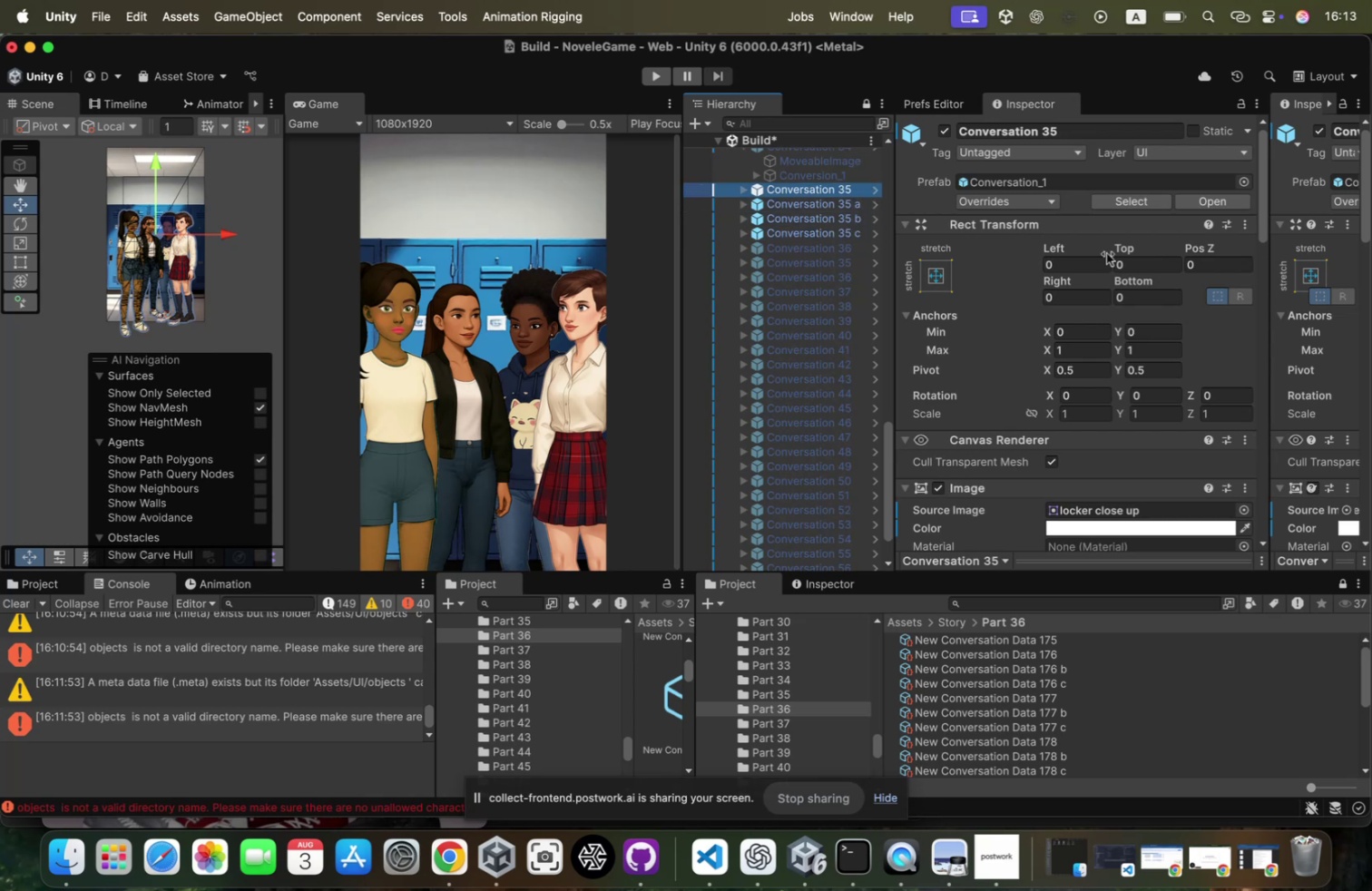 
scroll: coordinate [1107, 253], scroll_direction: down, amount: 116.0
 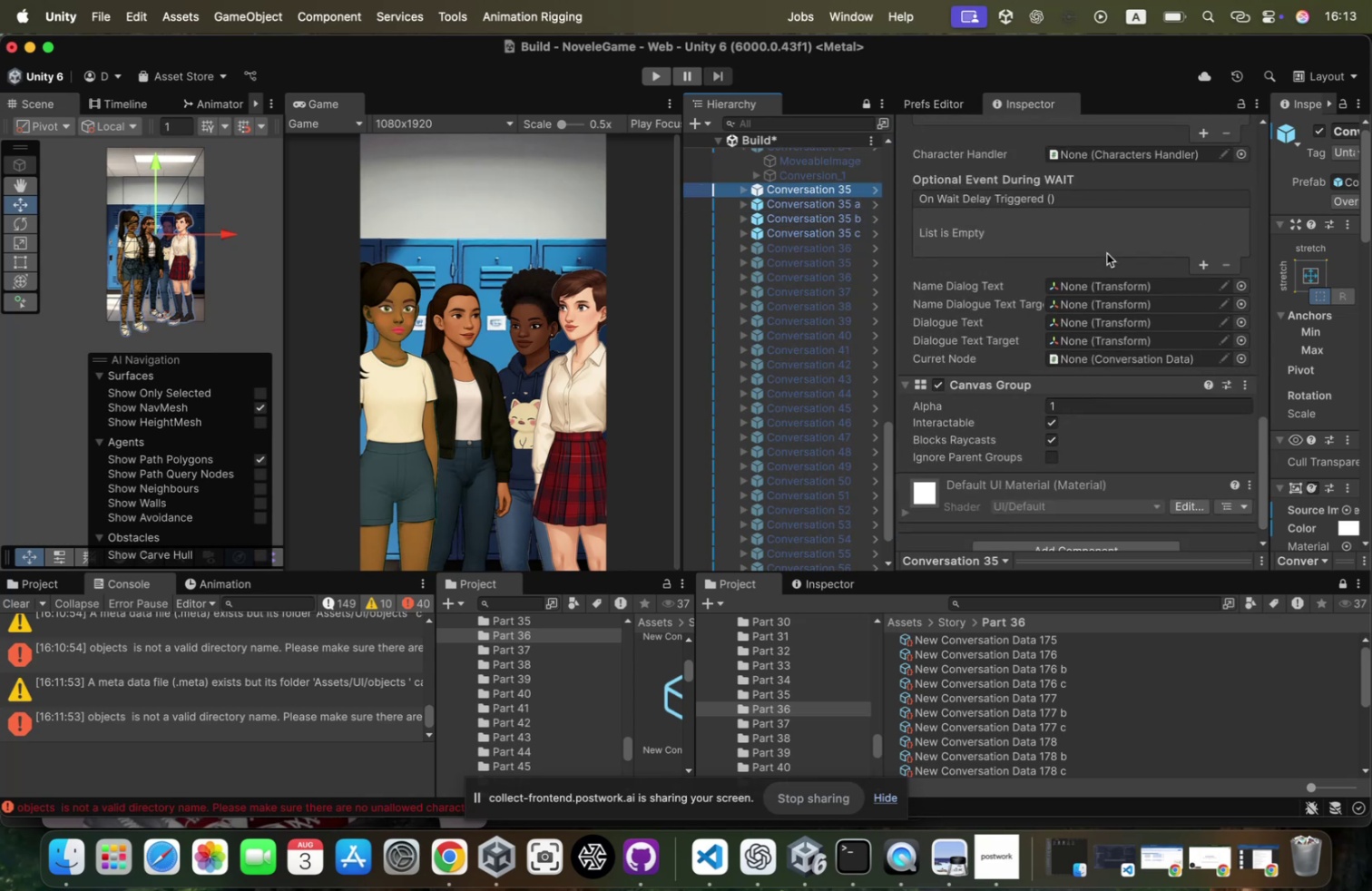 
scroll: coordinate [1107, 253], scroll_direction: up, amount: 44.0
 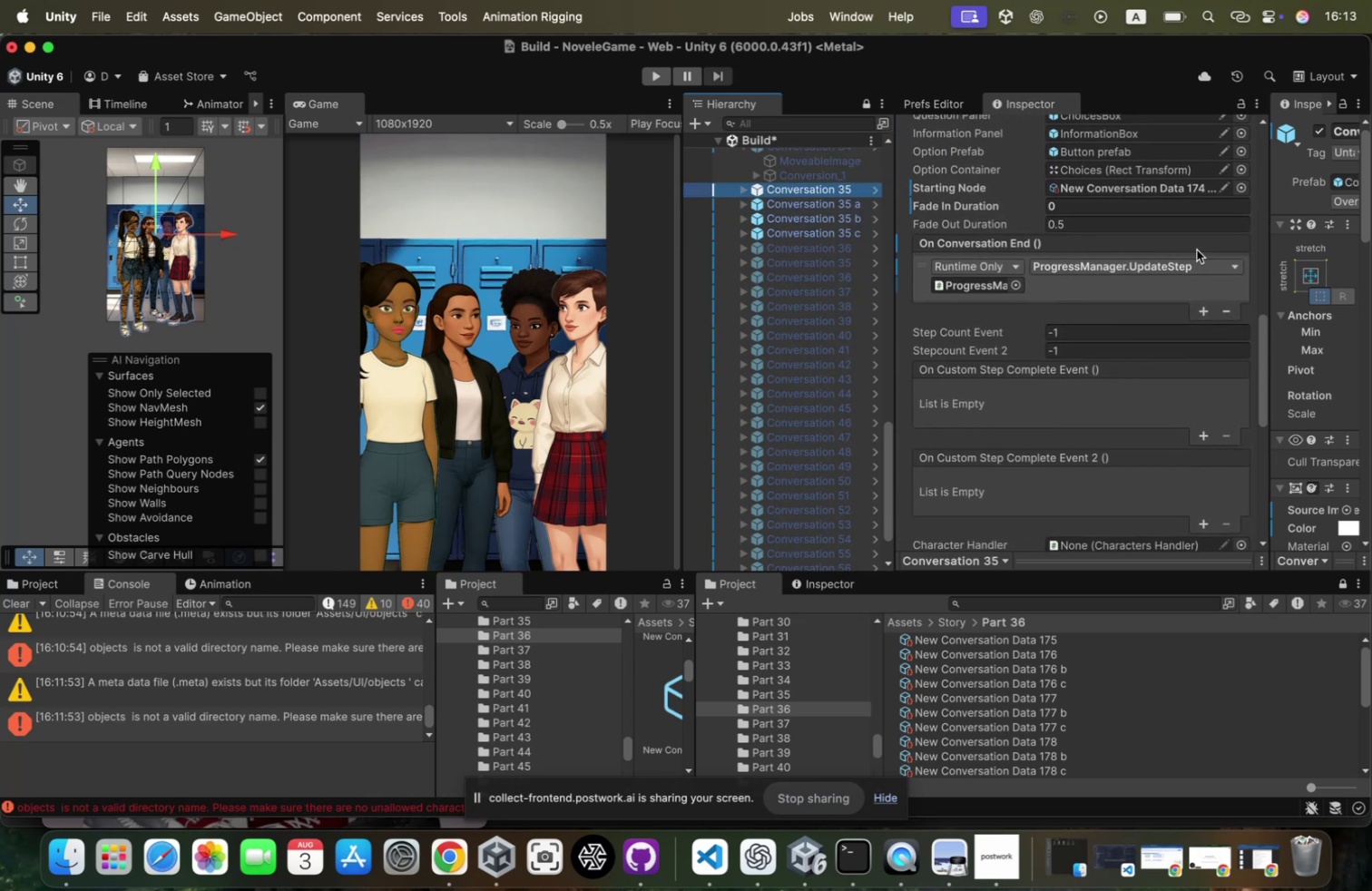 
left_click([1190, 184])
 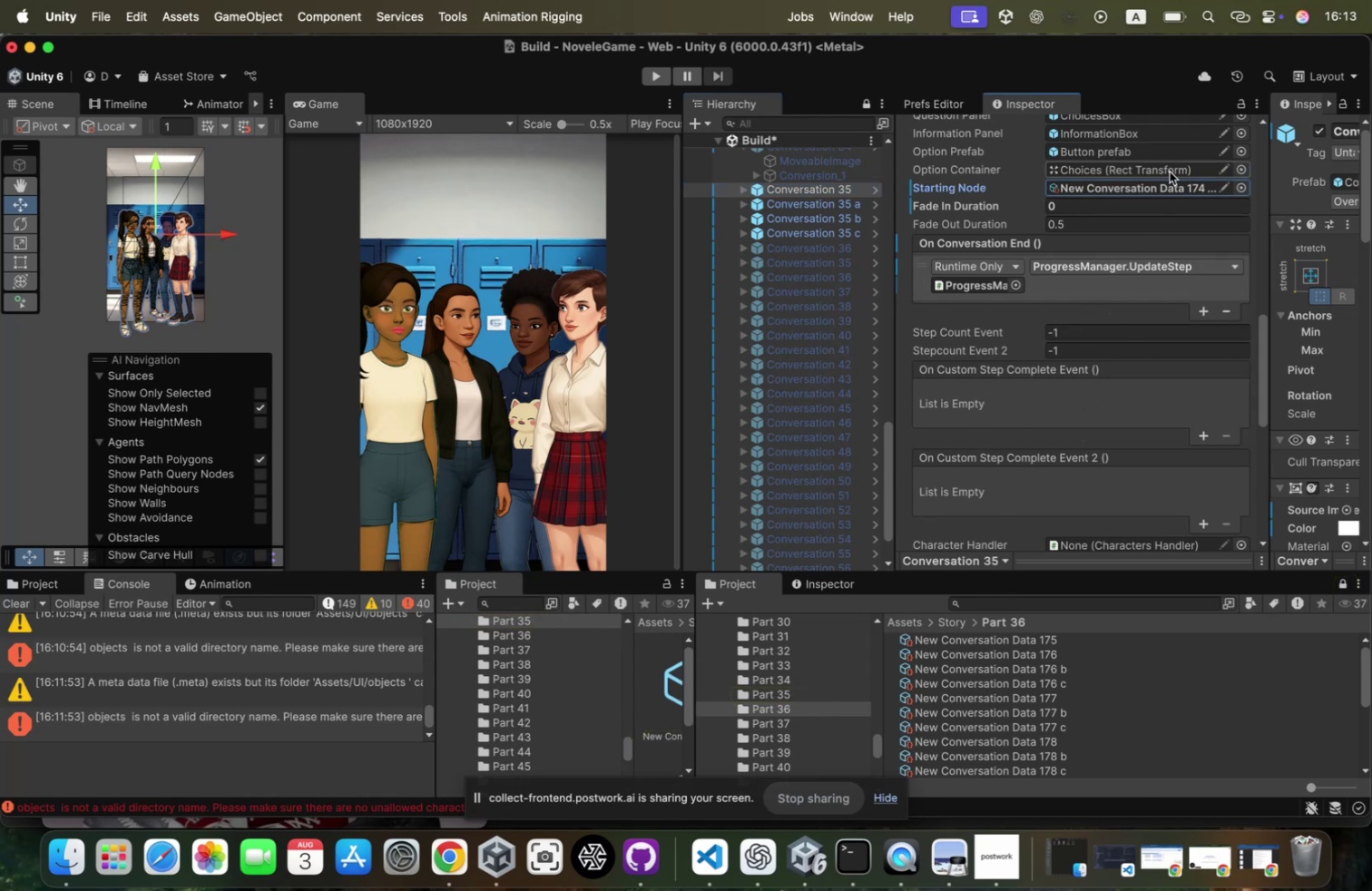 
wait(6.69)
 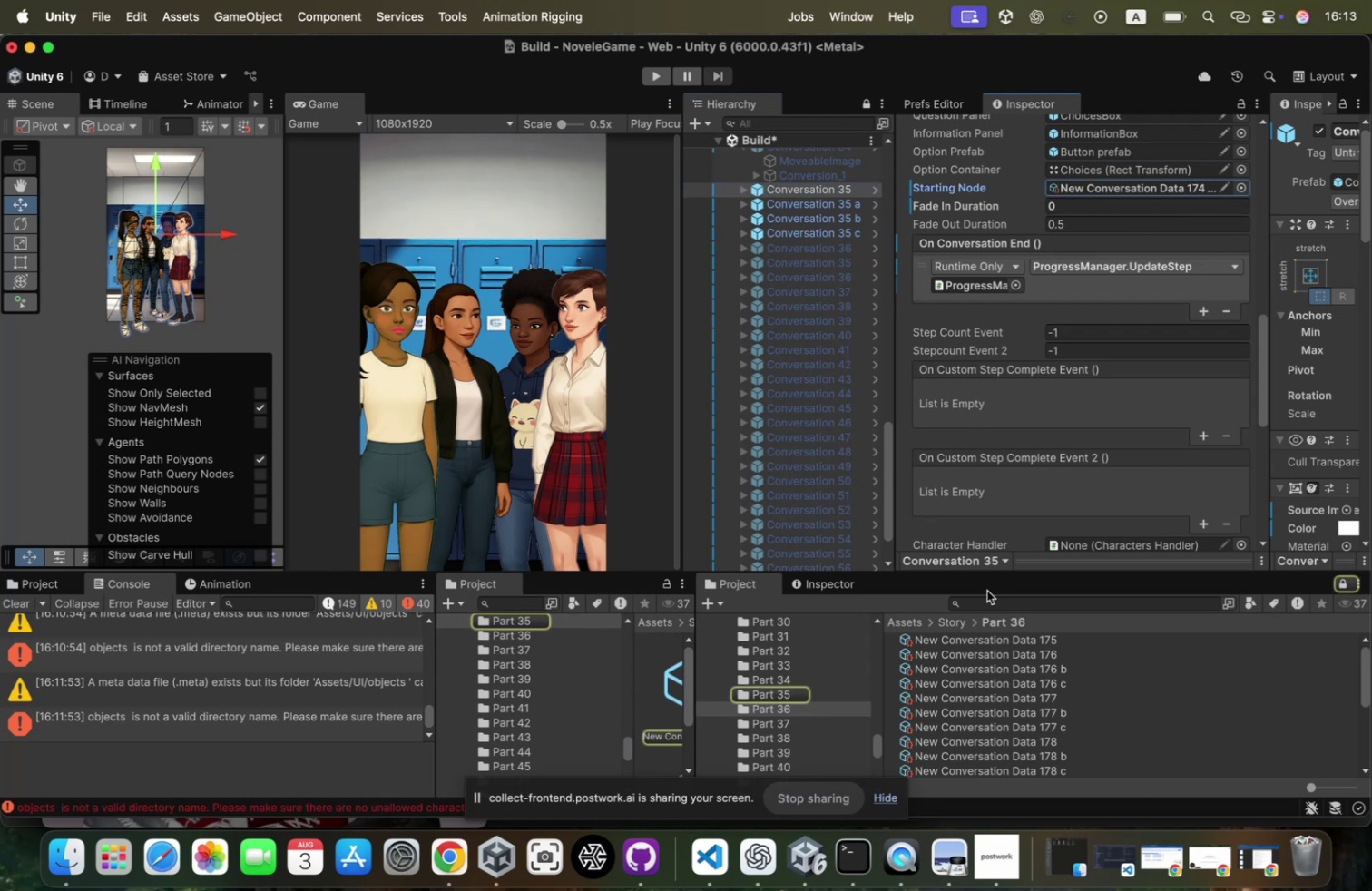 
left_click([1158, 183])
 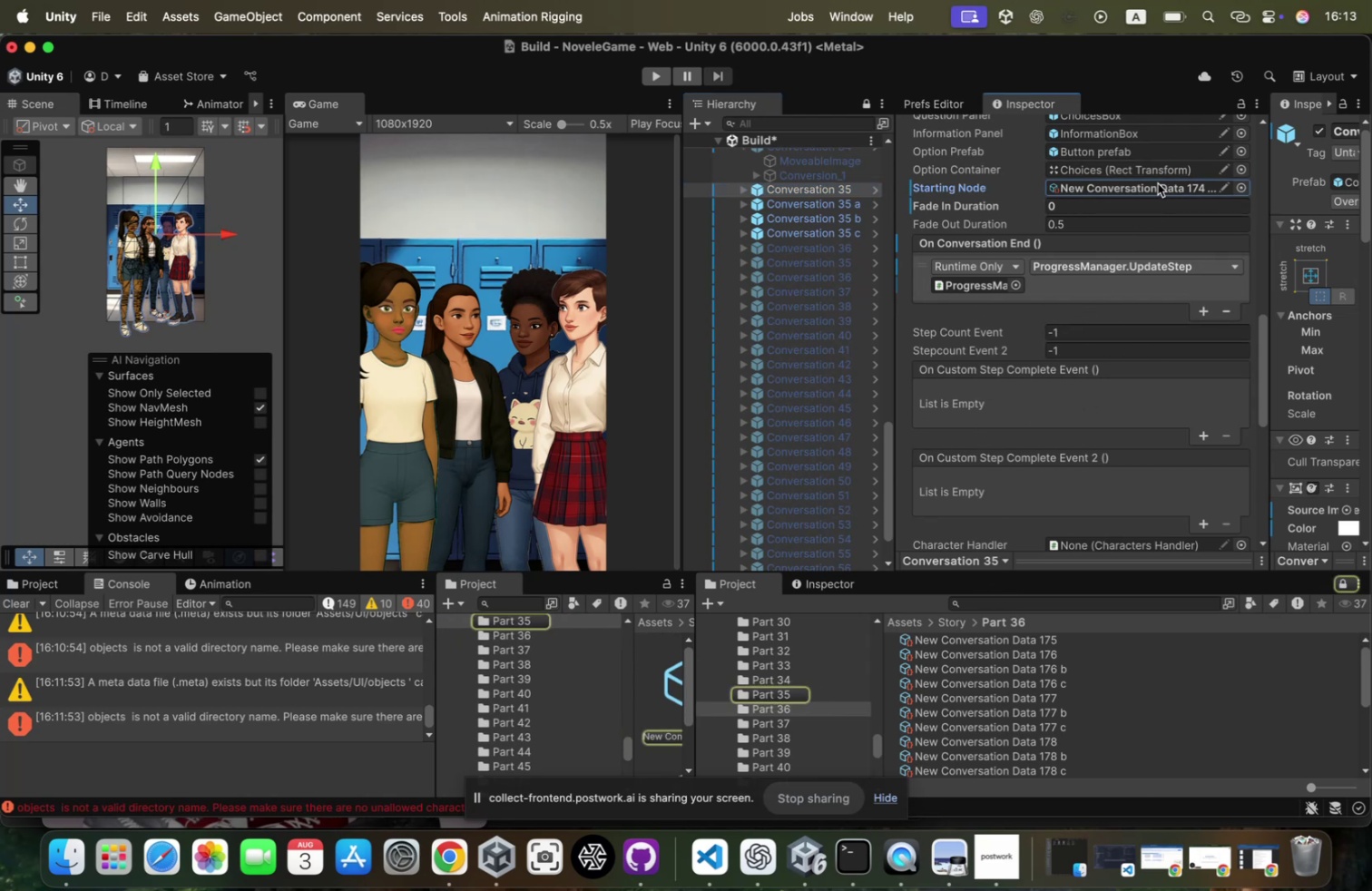 
left_click([1158, 183])
 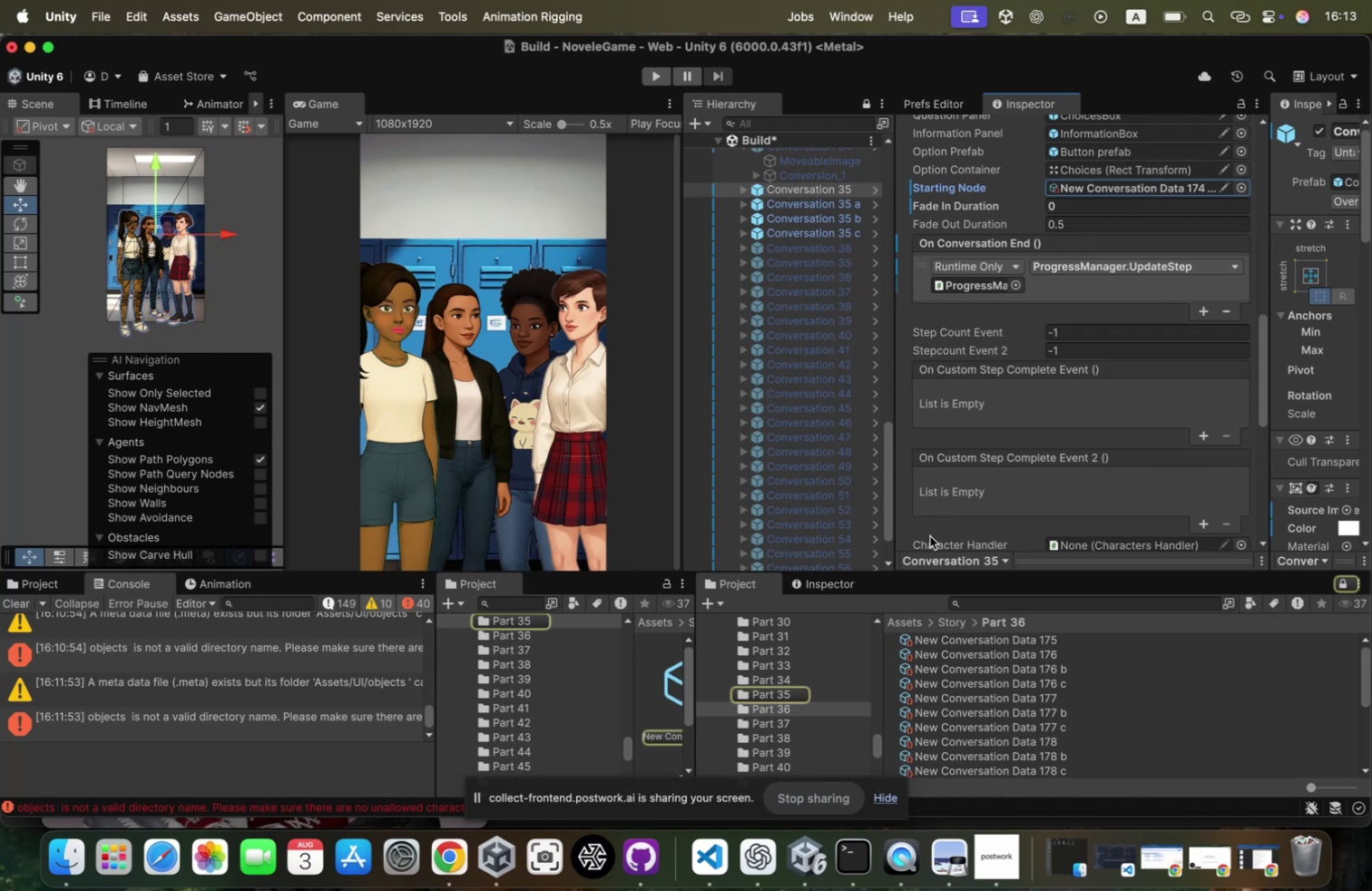 
left_click([832, 689])
 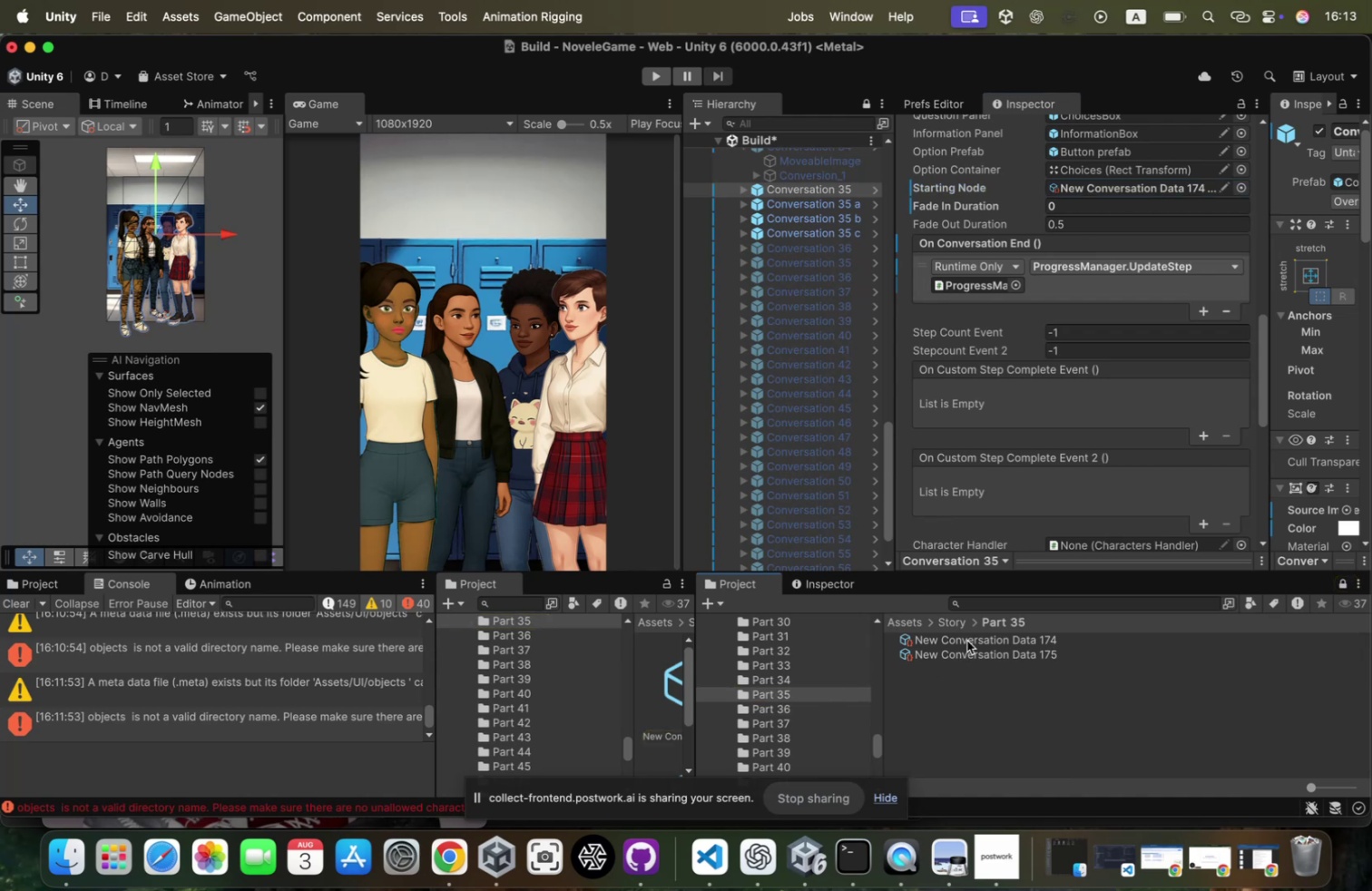 
left_click([967, 640])
 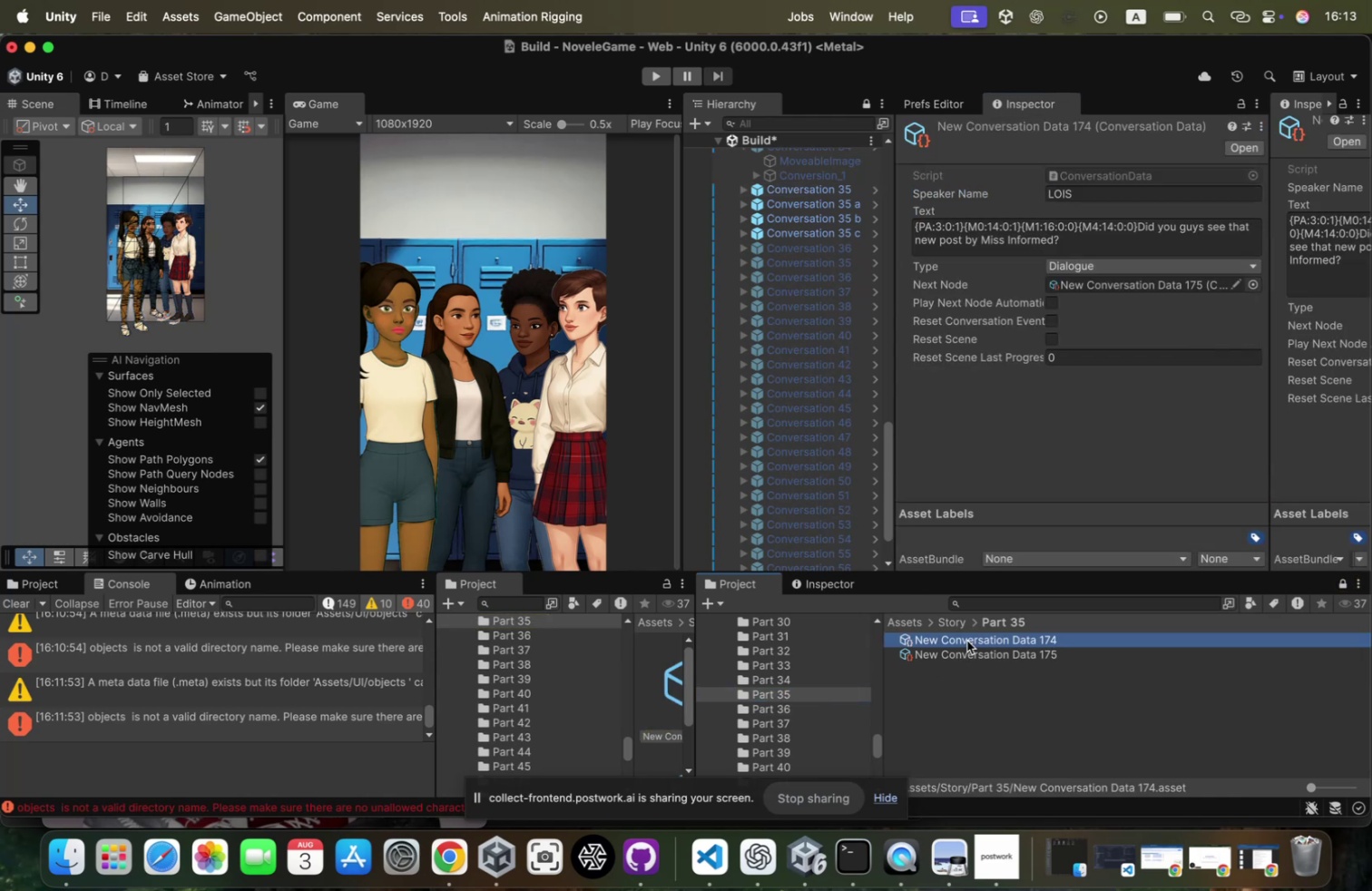 
key(ArrowDown)
 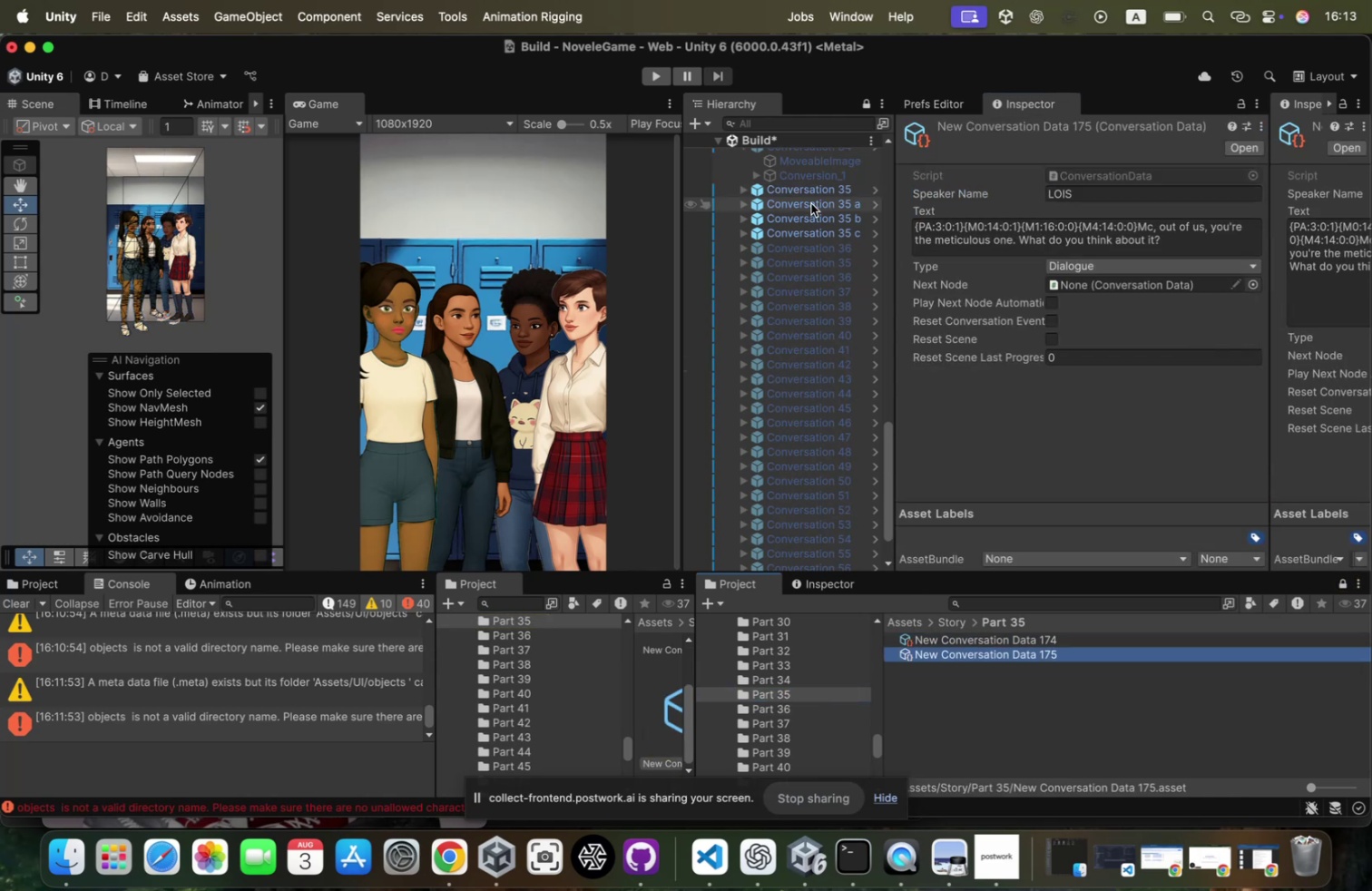 
left_click([832, 182])
 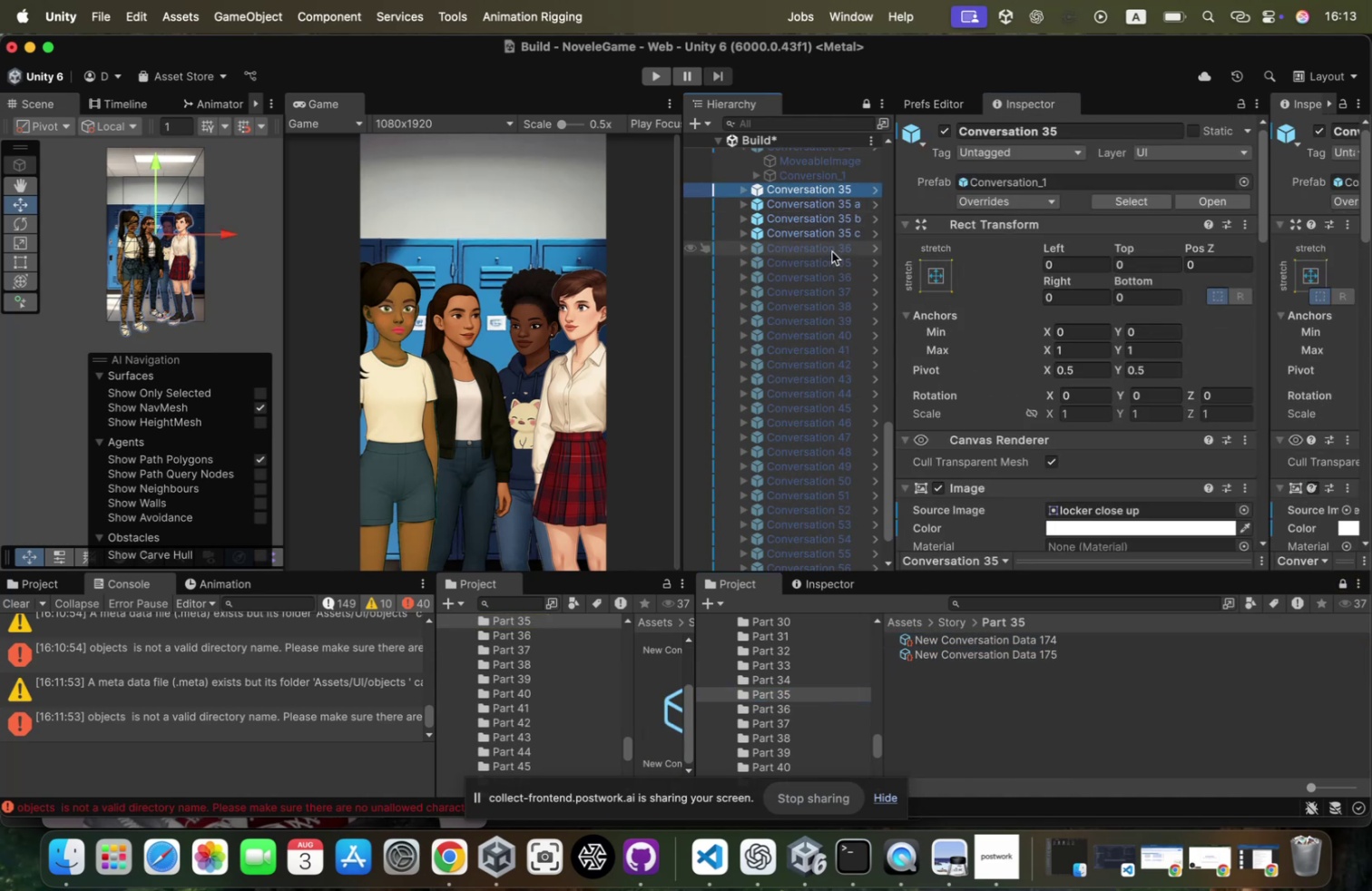 
left_click([944, 131])
 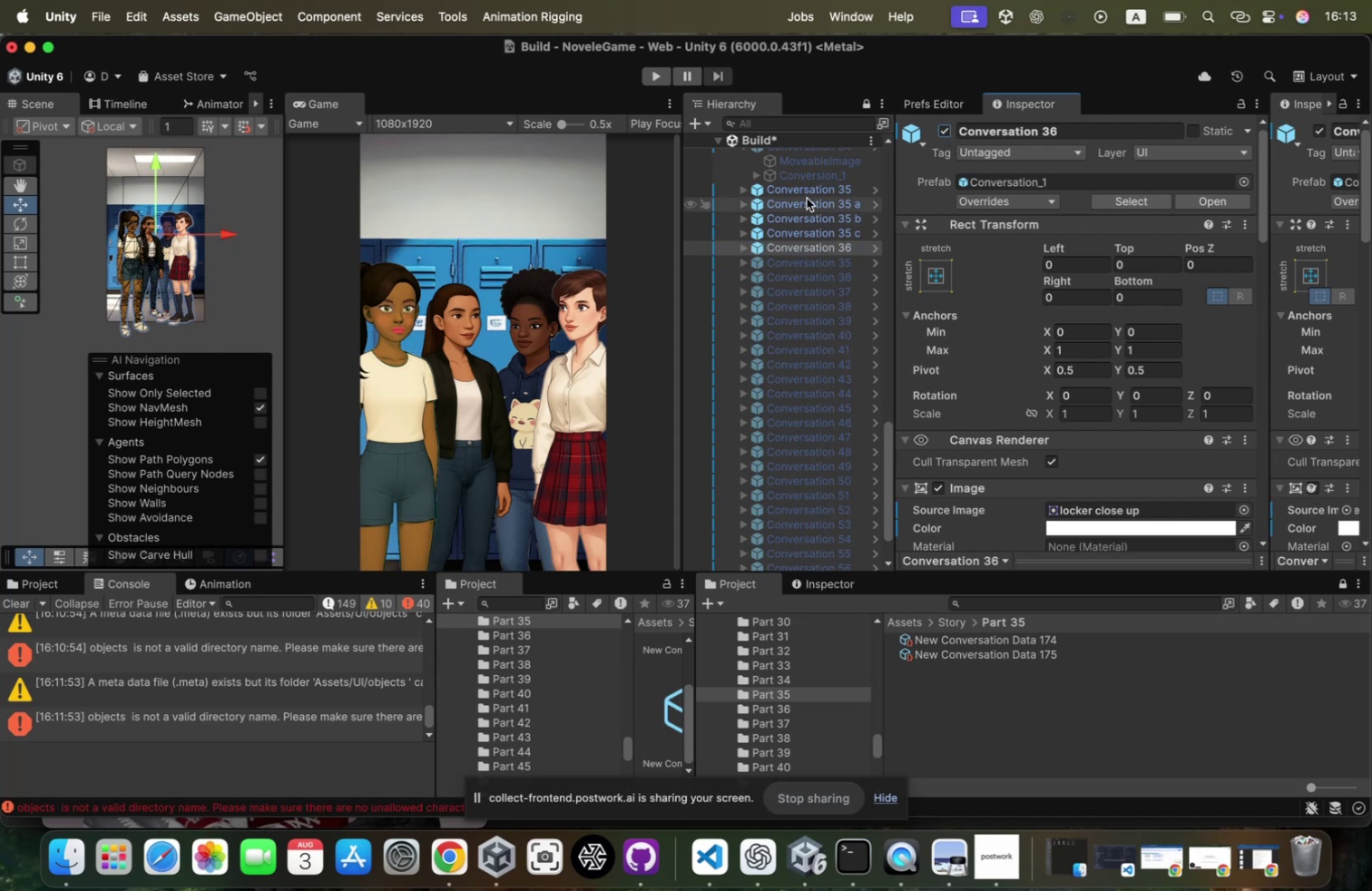 
left_click([815, 191])
 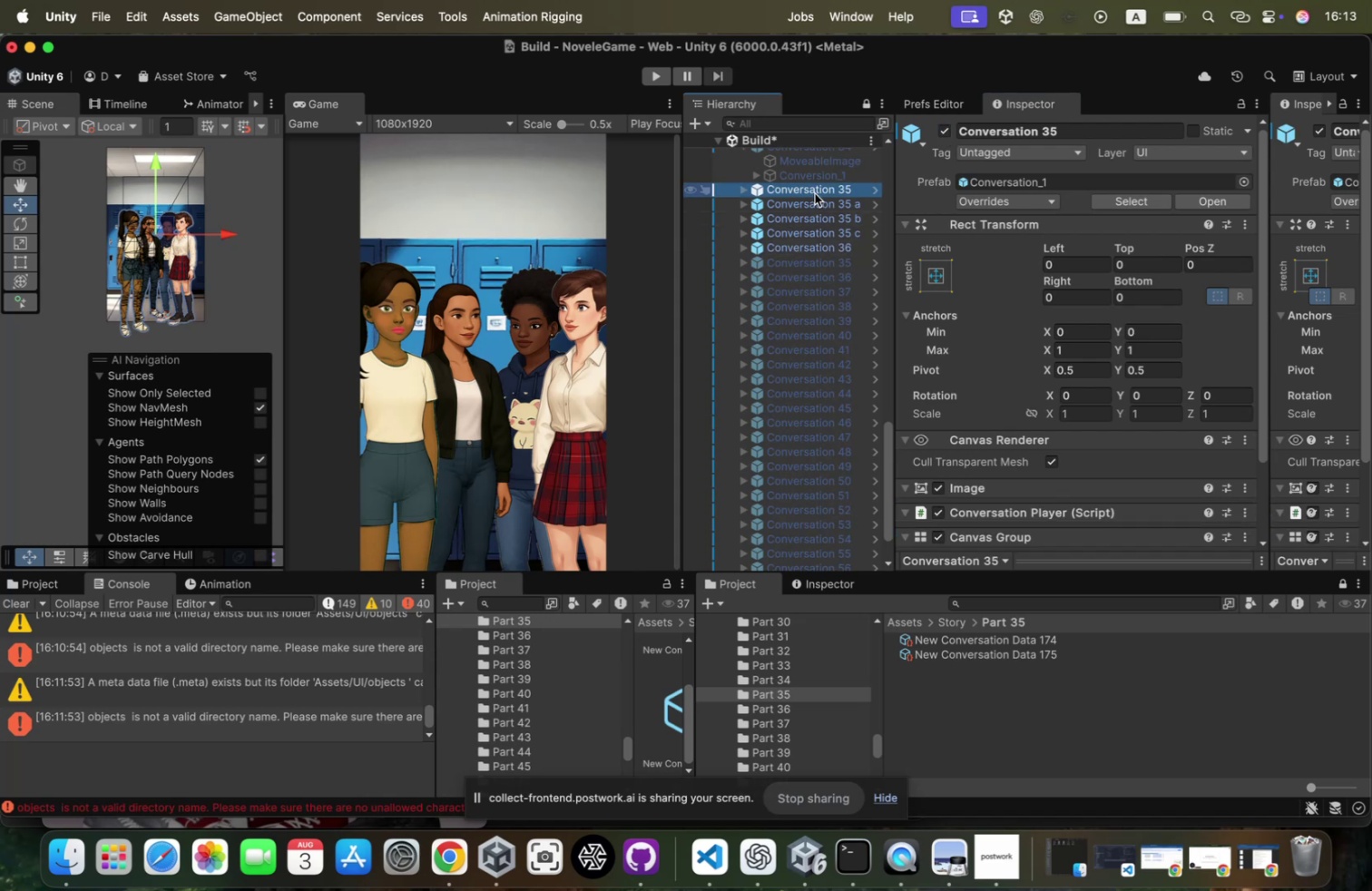 
hold_key(key=ShiftLeft, duration=1.04)
left_click([815, 233])
 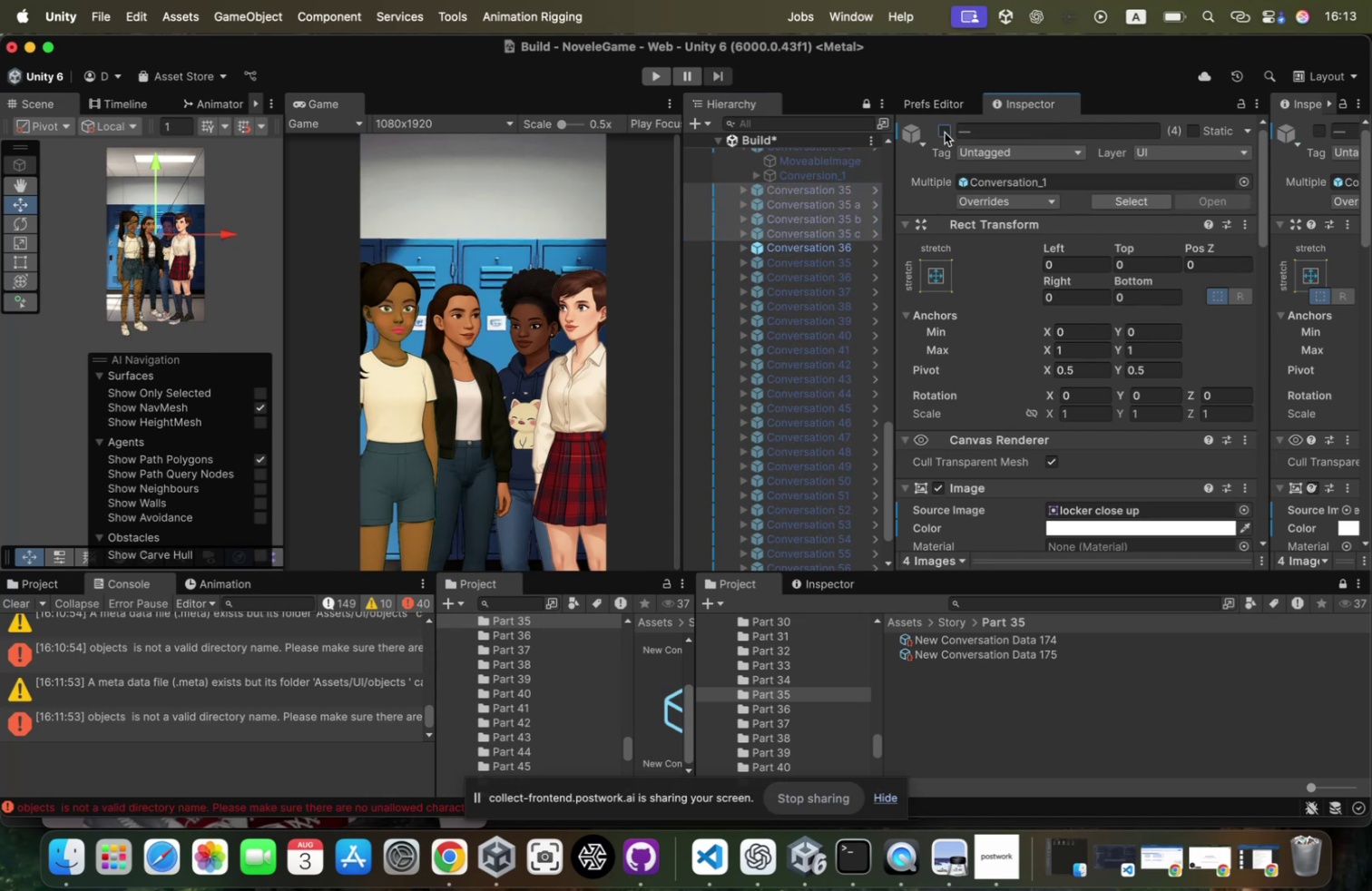 
left_click([812, 254])
 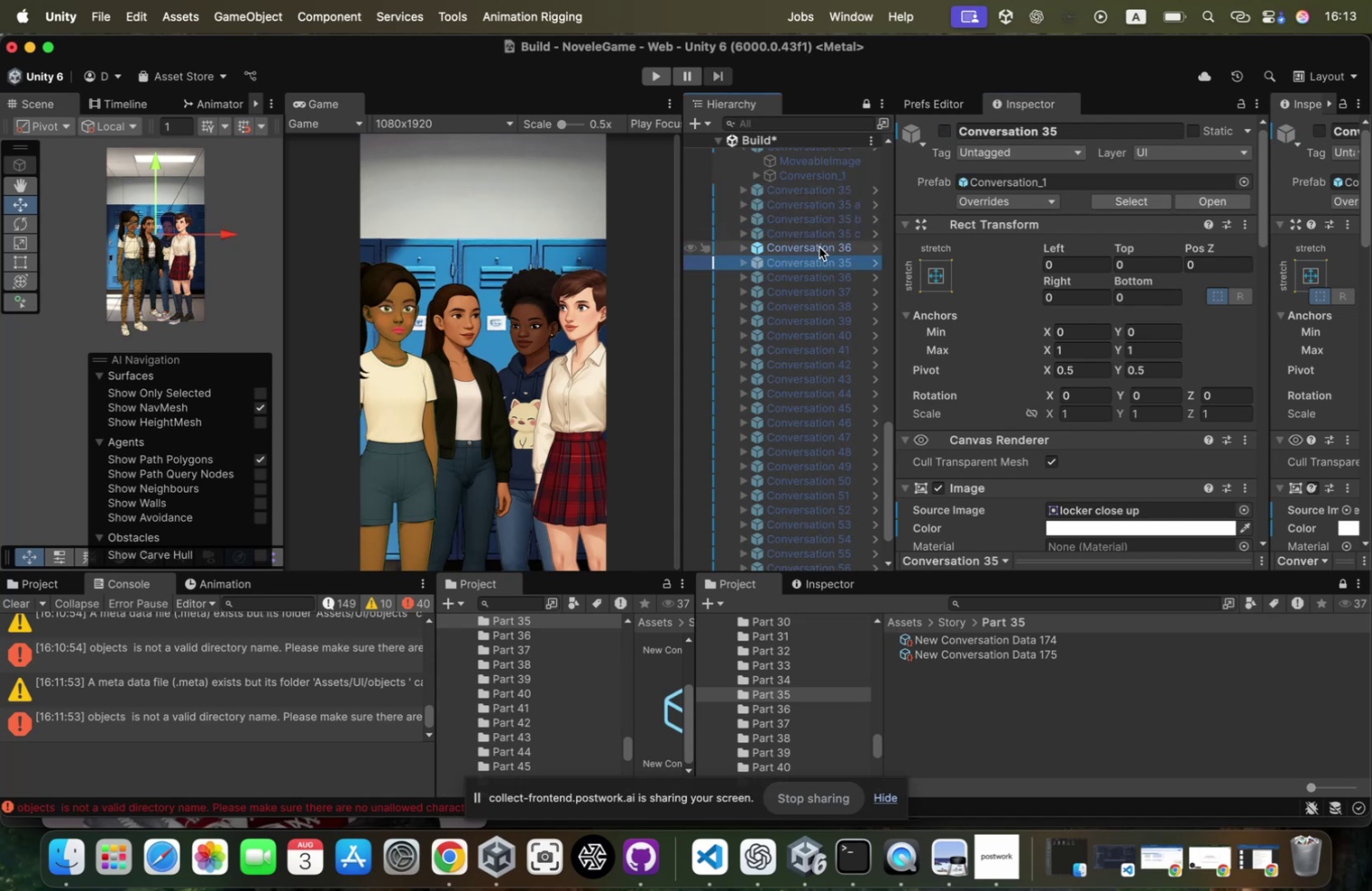 
left_click([819, 247])
 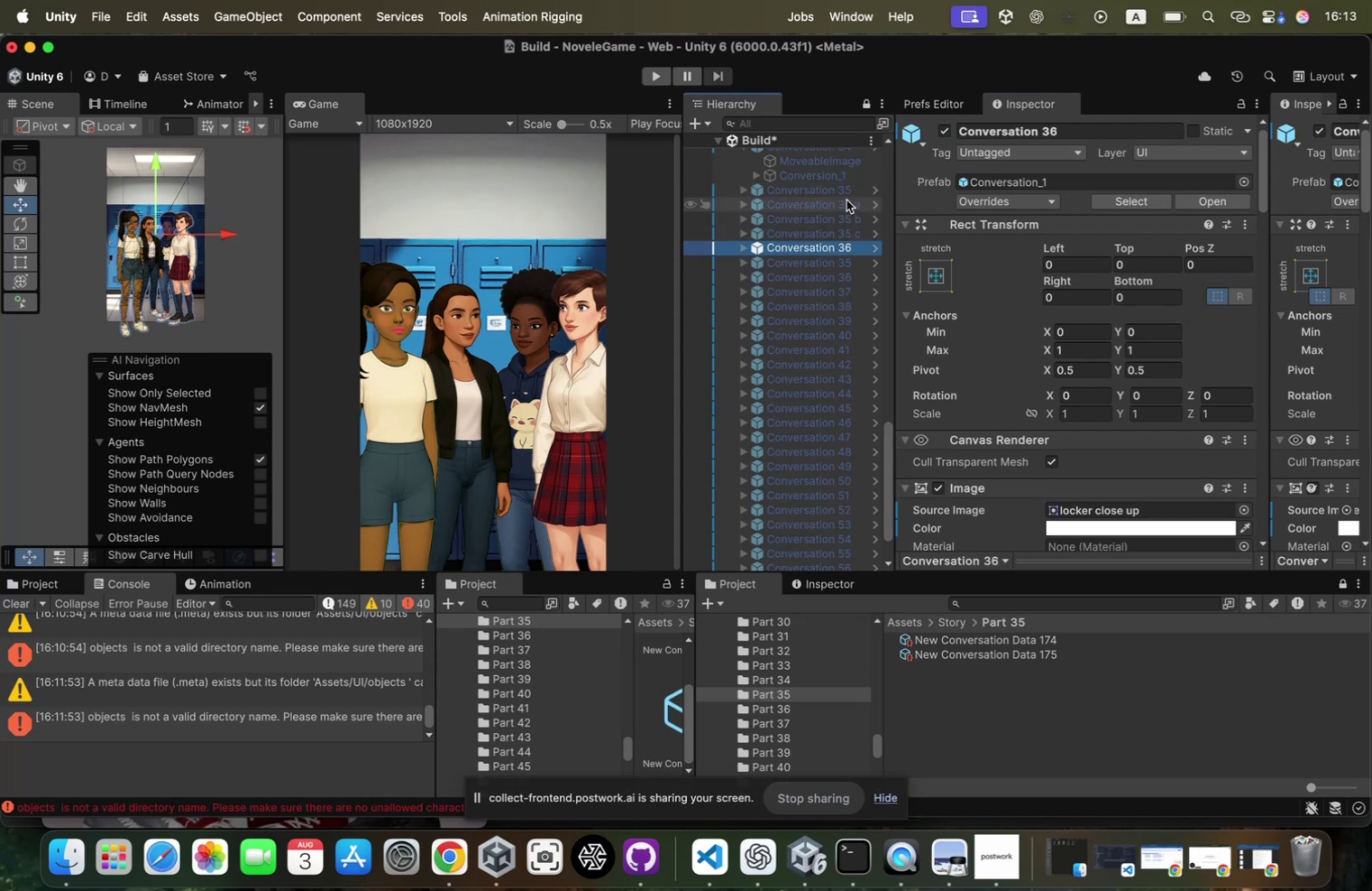 
left_click([849, 188])
 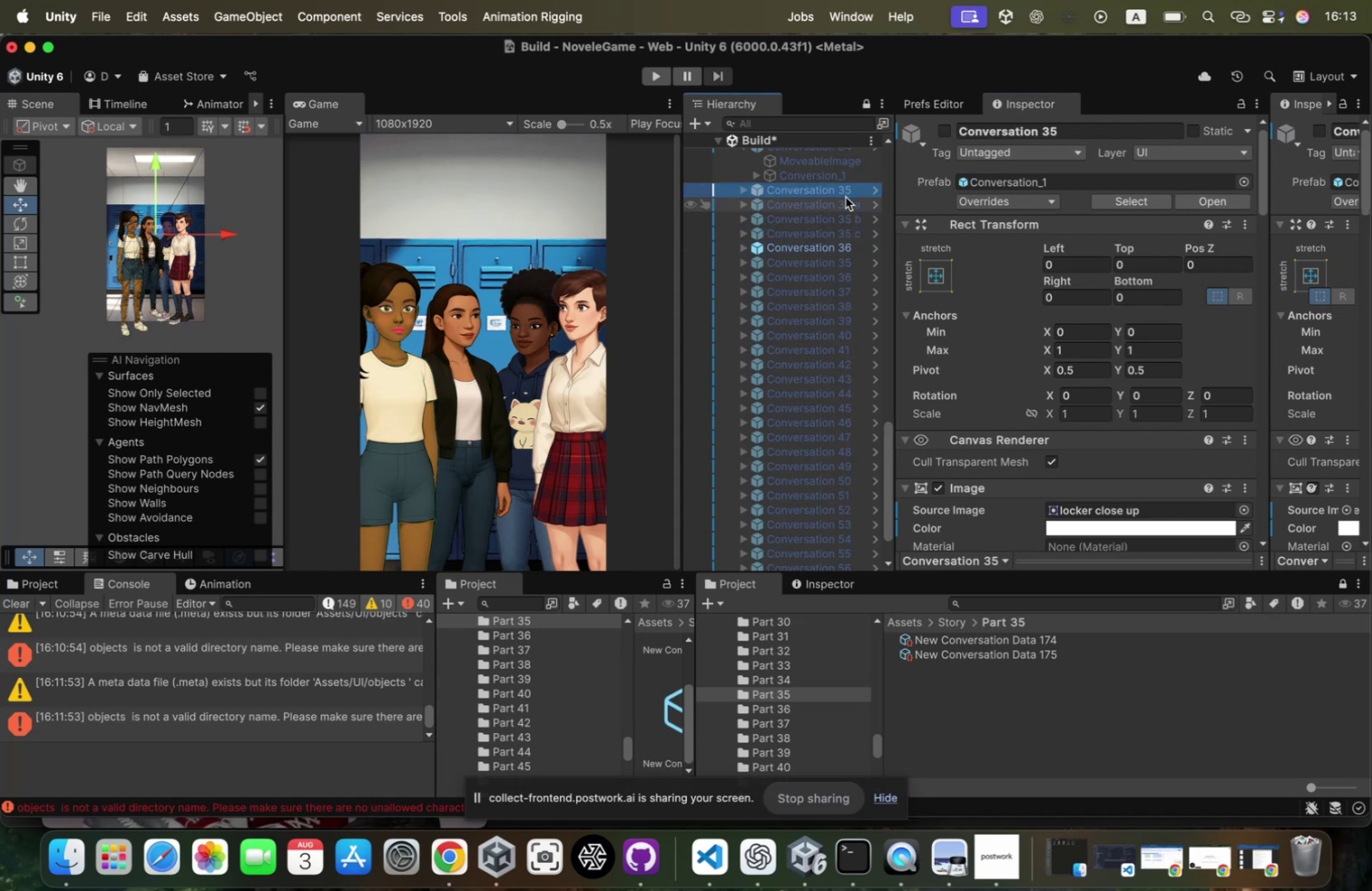 
left_click([846, 197])
 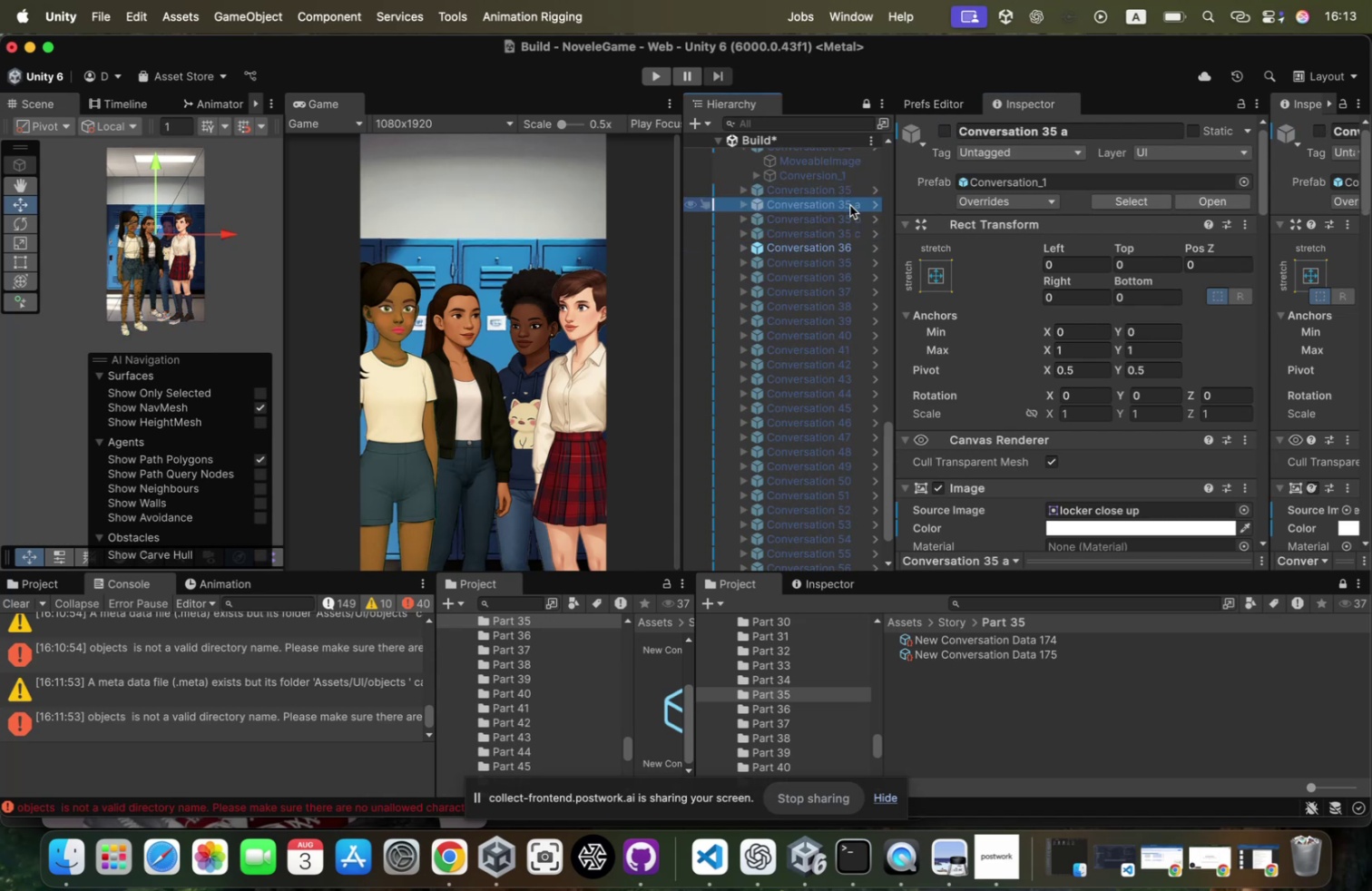 
hold_key(key=ShiftLeft, duration=1.05)
left_click([843, 225])
 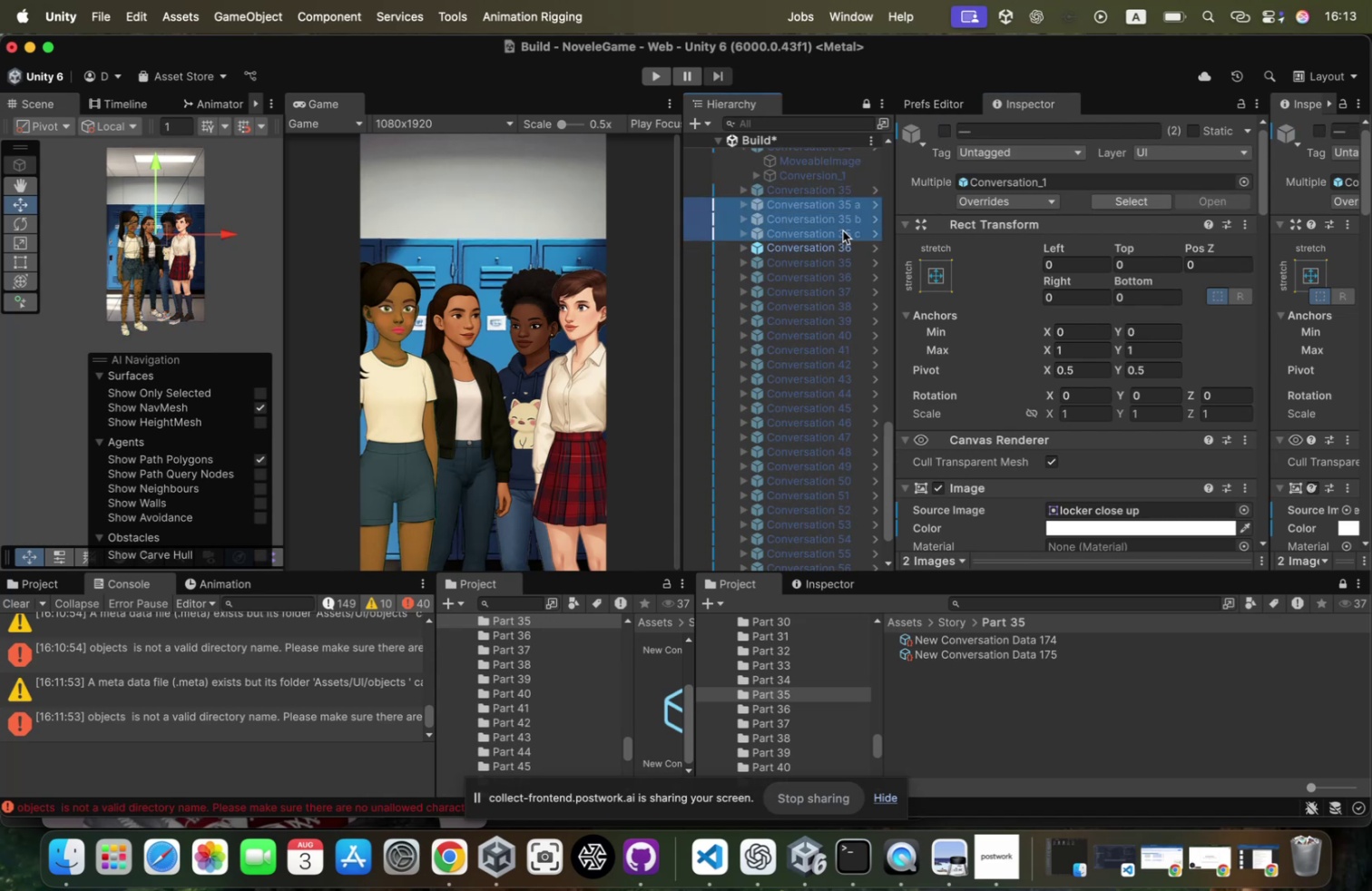 
left_click([843, 230])
 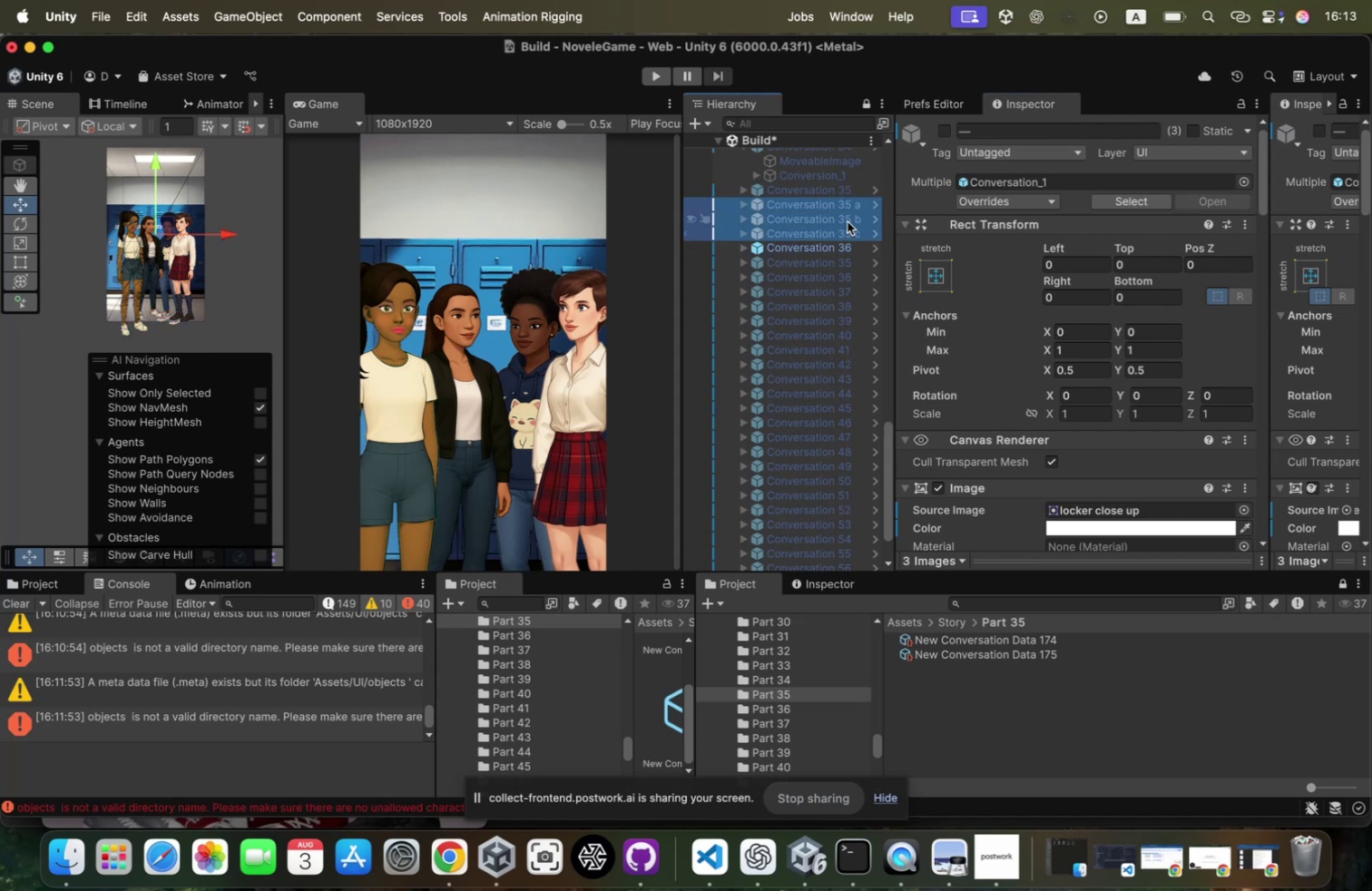 
left_click_drag(start_coordinate=[848, 221], to_coordinate=[839, 252])
 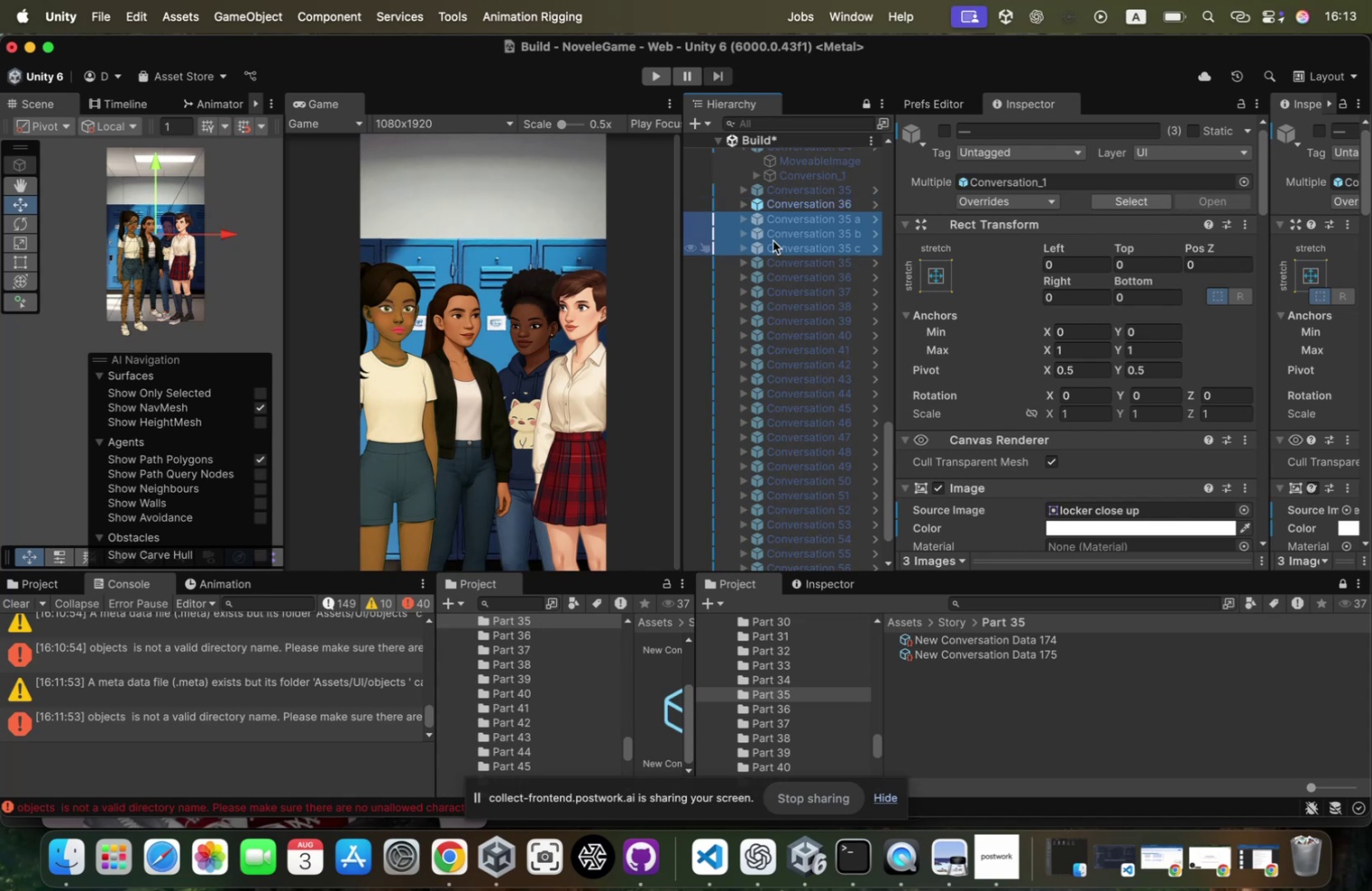 
left_click([838, 196])
 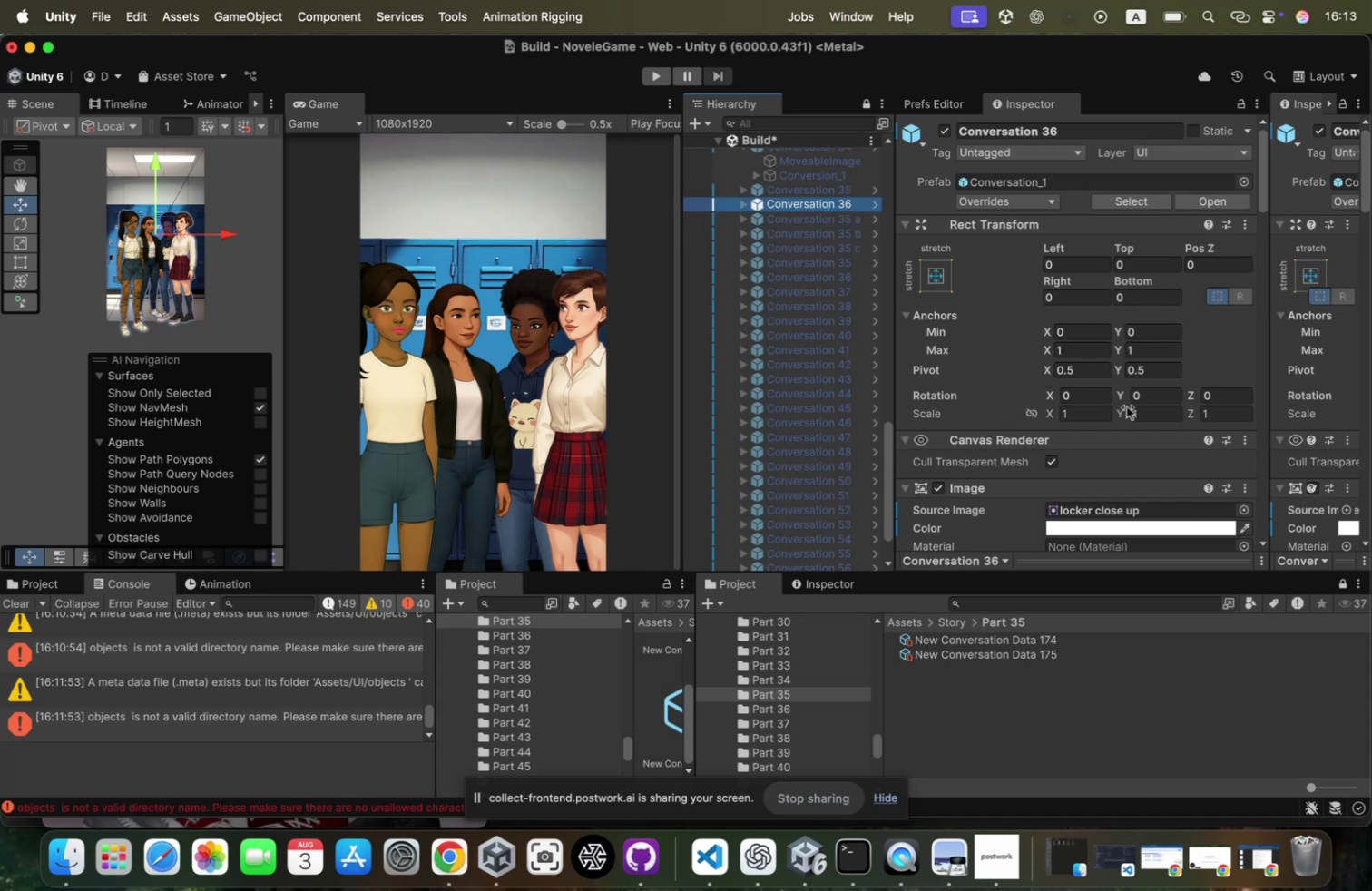 
scroll: coordinate [1099, 403], scroll_direction: down, amount: 135.0
 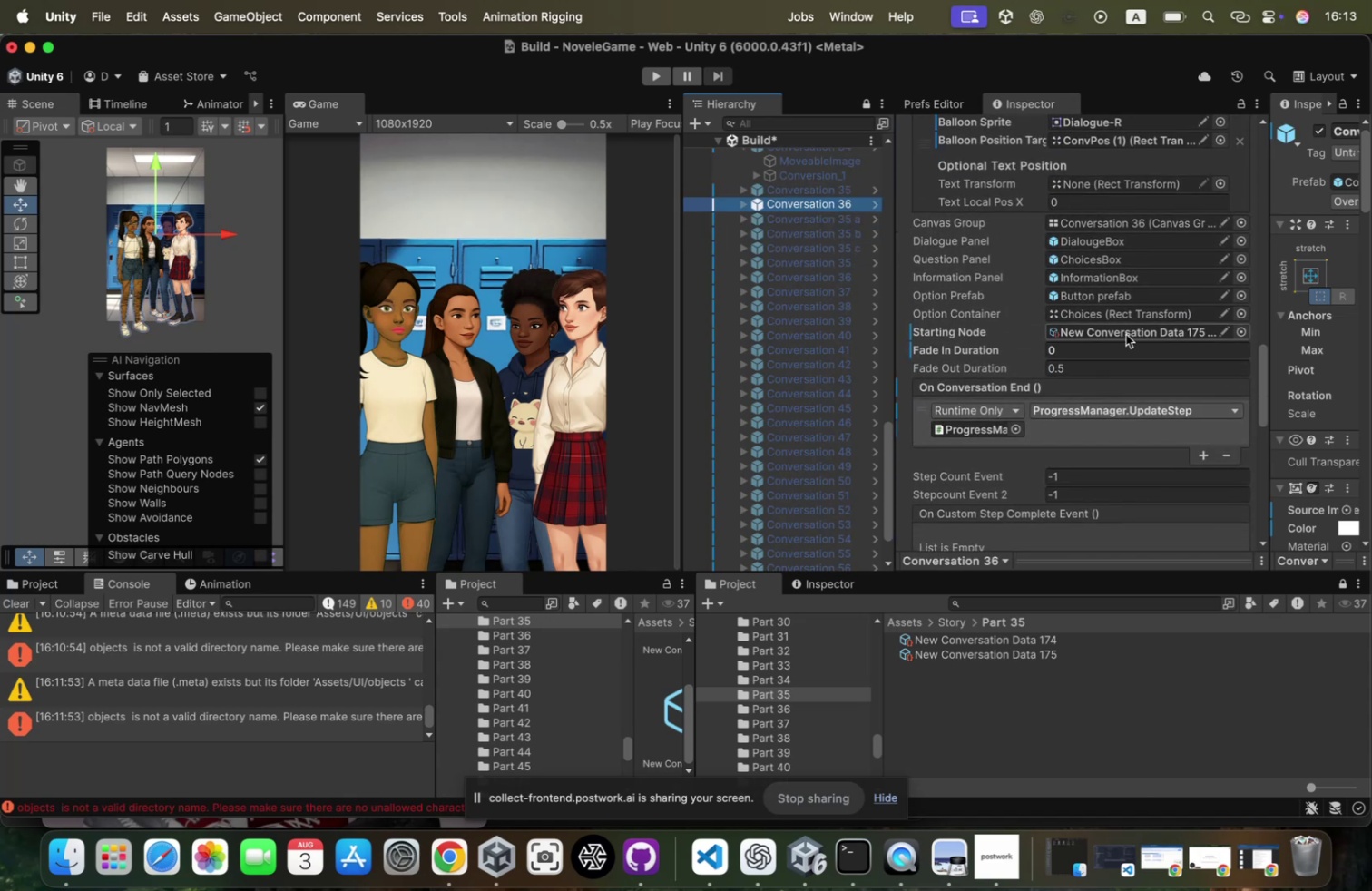 
left_click([1126, 334])
 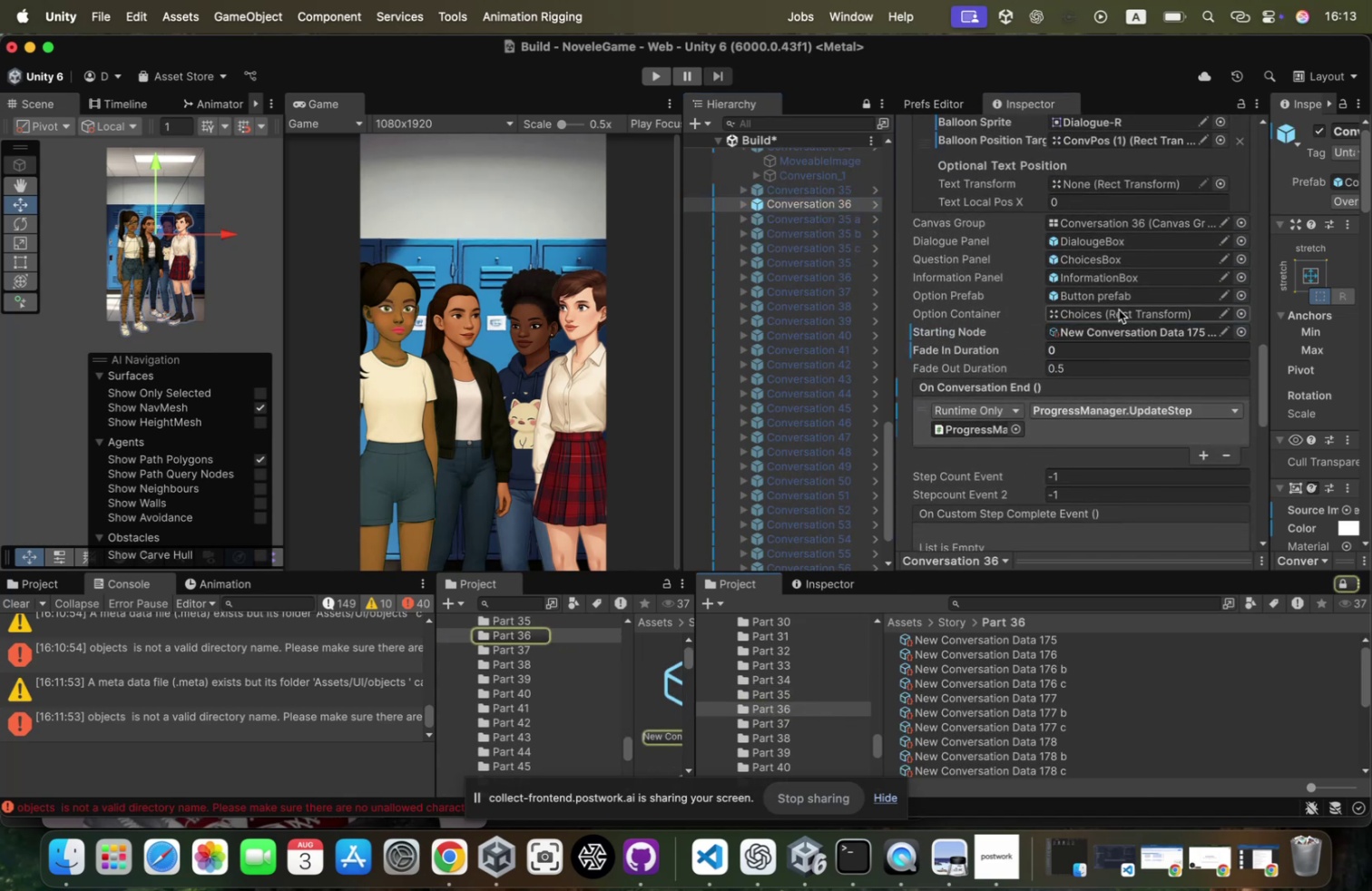 
left_click([1102, 329])
 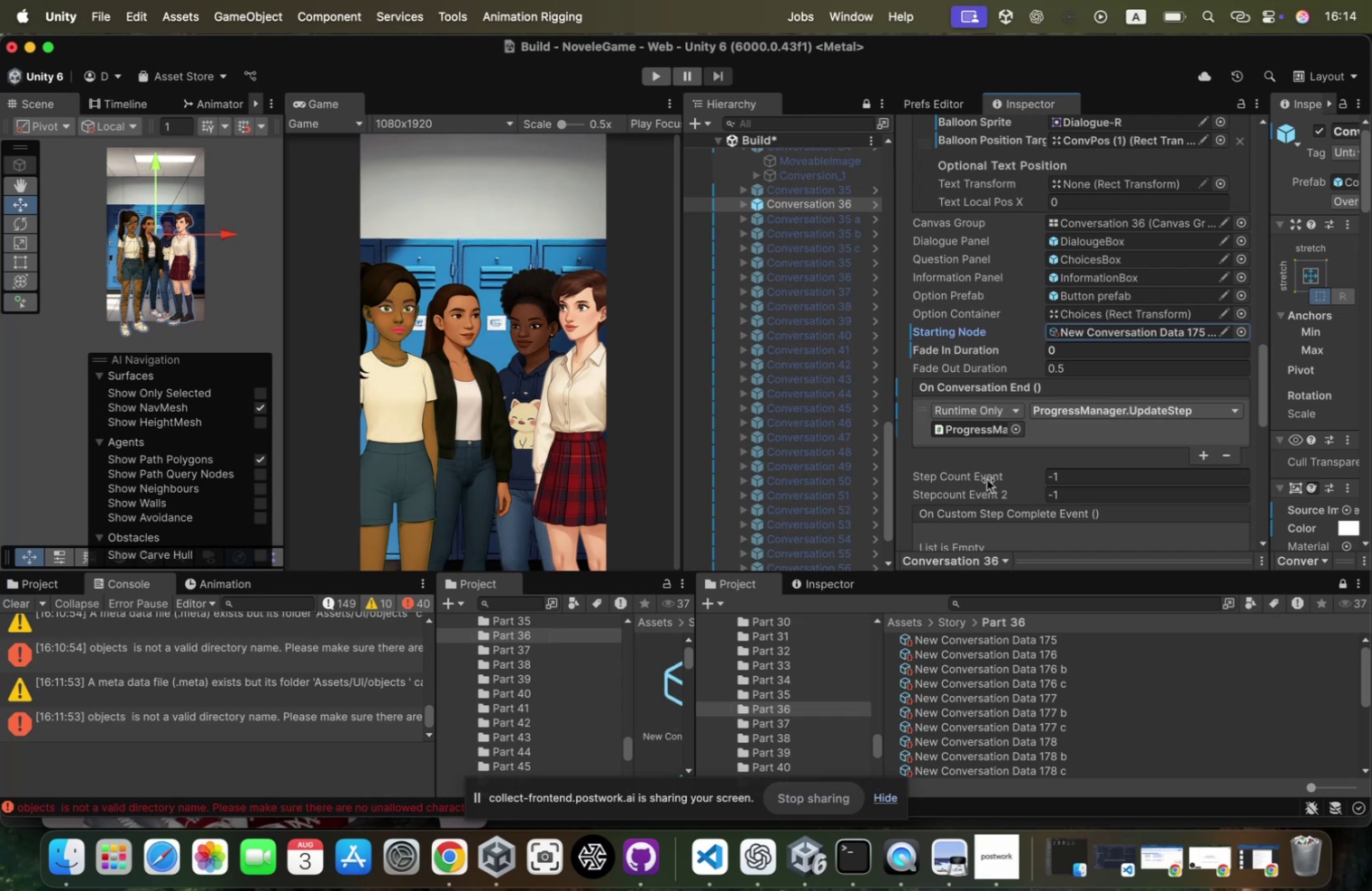 
wait(18.09)
 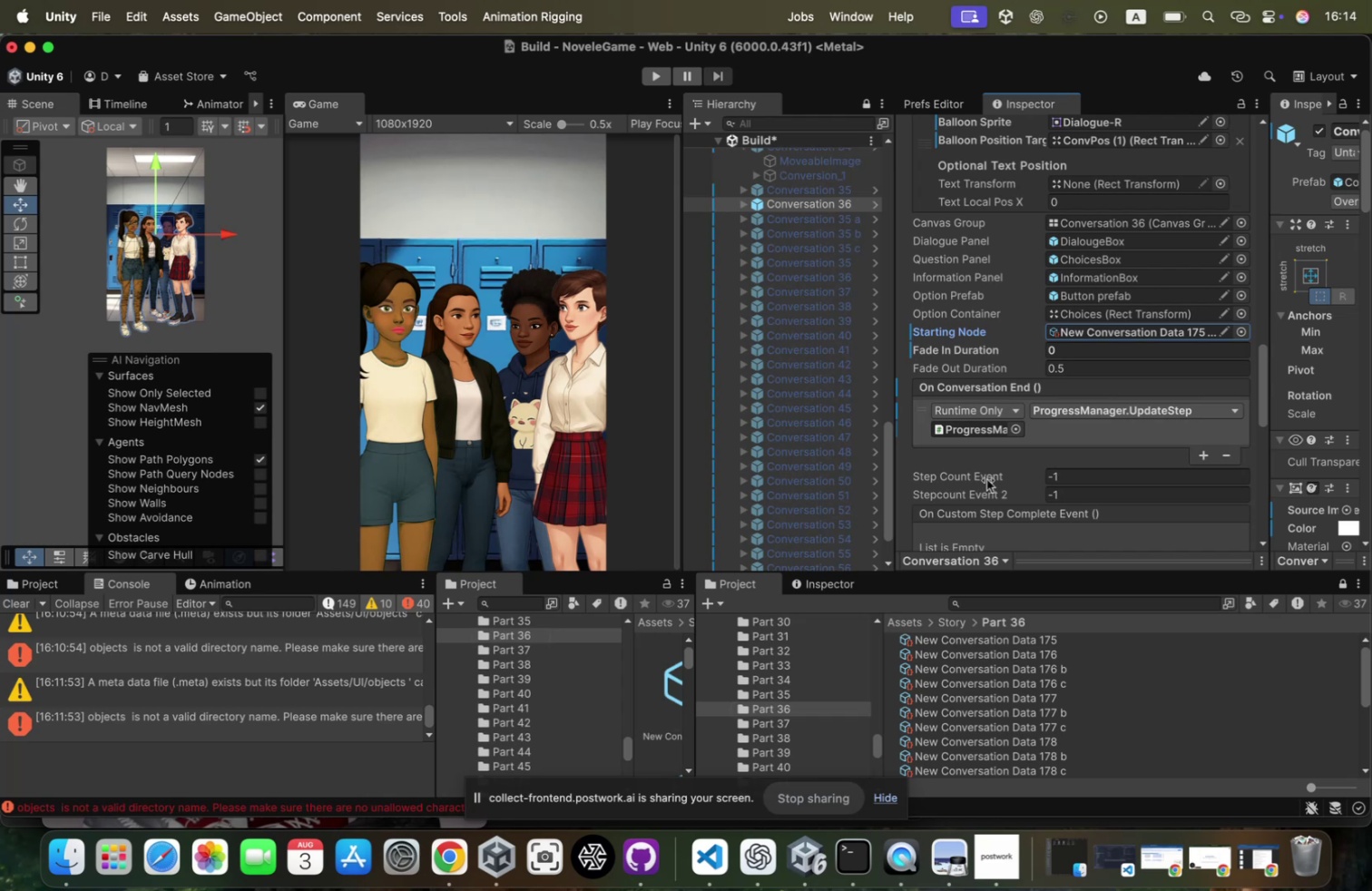 
left_click([1085, 333])
 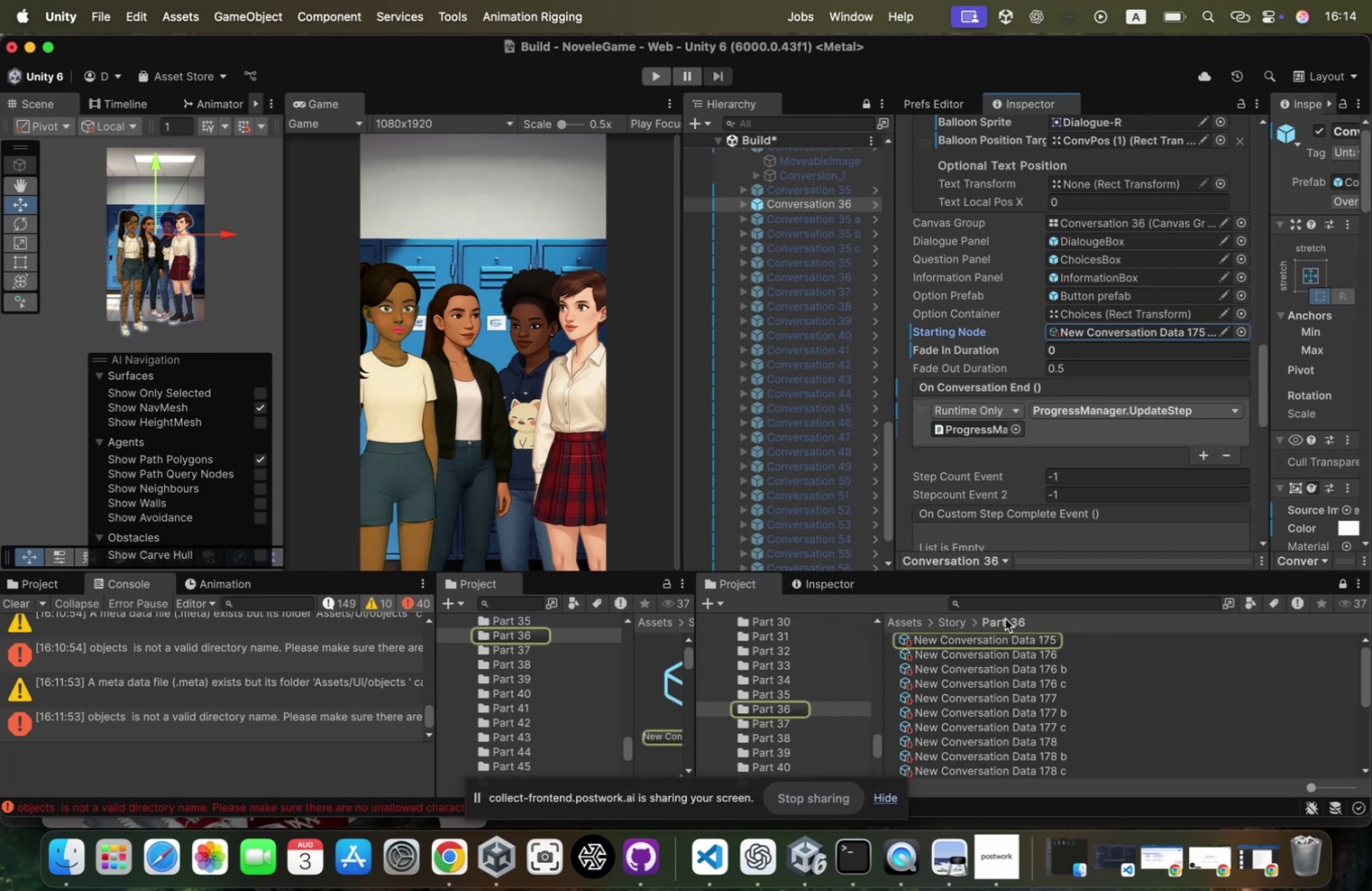 
left_click([1006, 635])
 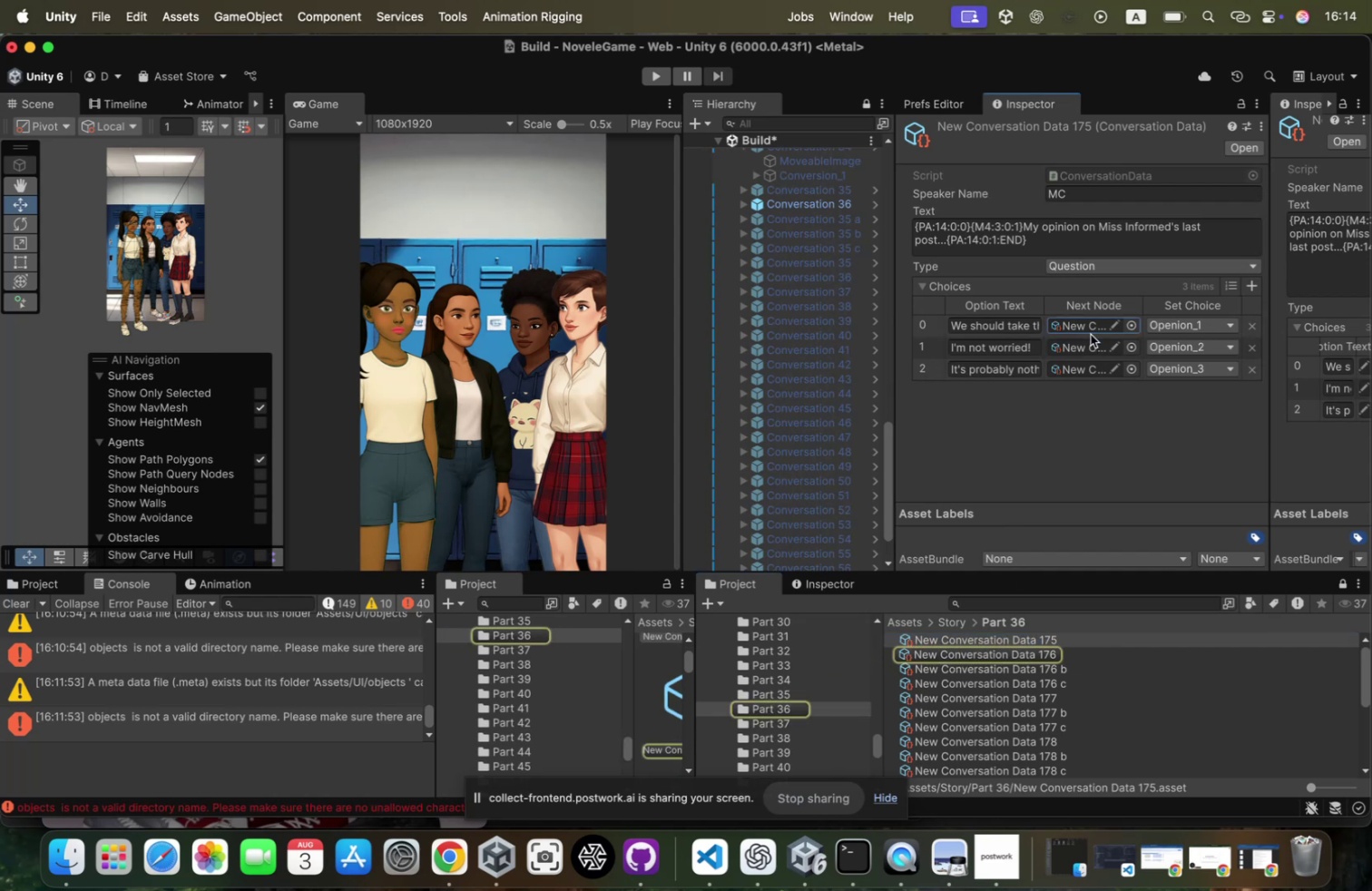 
left_click([1086, 339])
 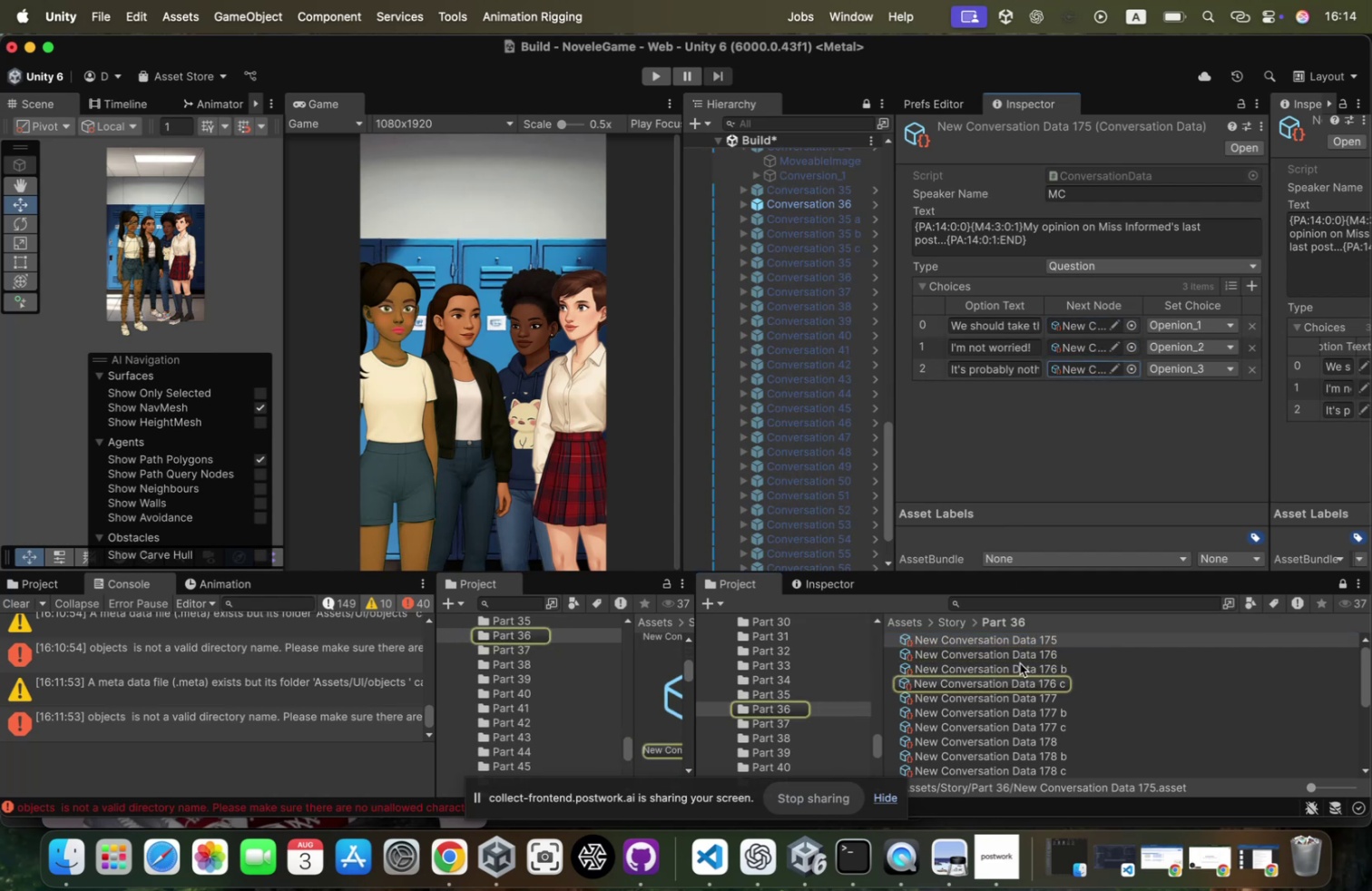 
left_click([1032, 654])
 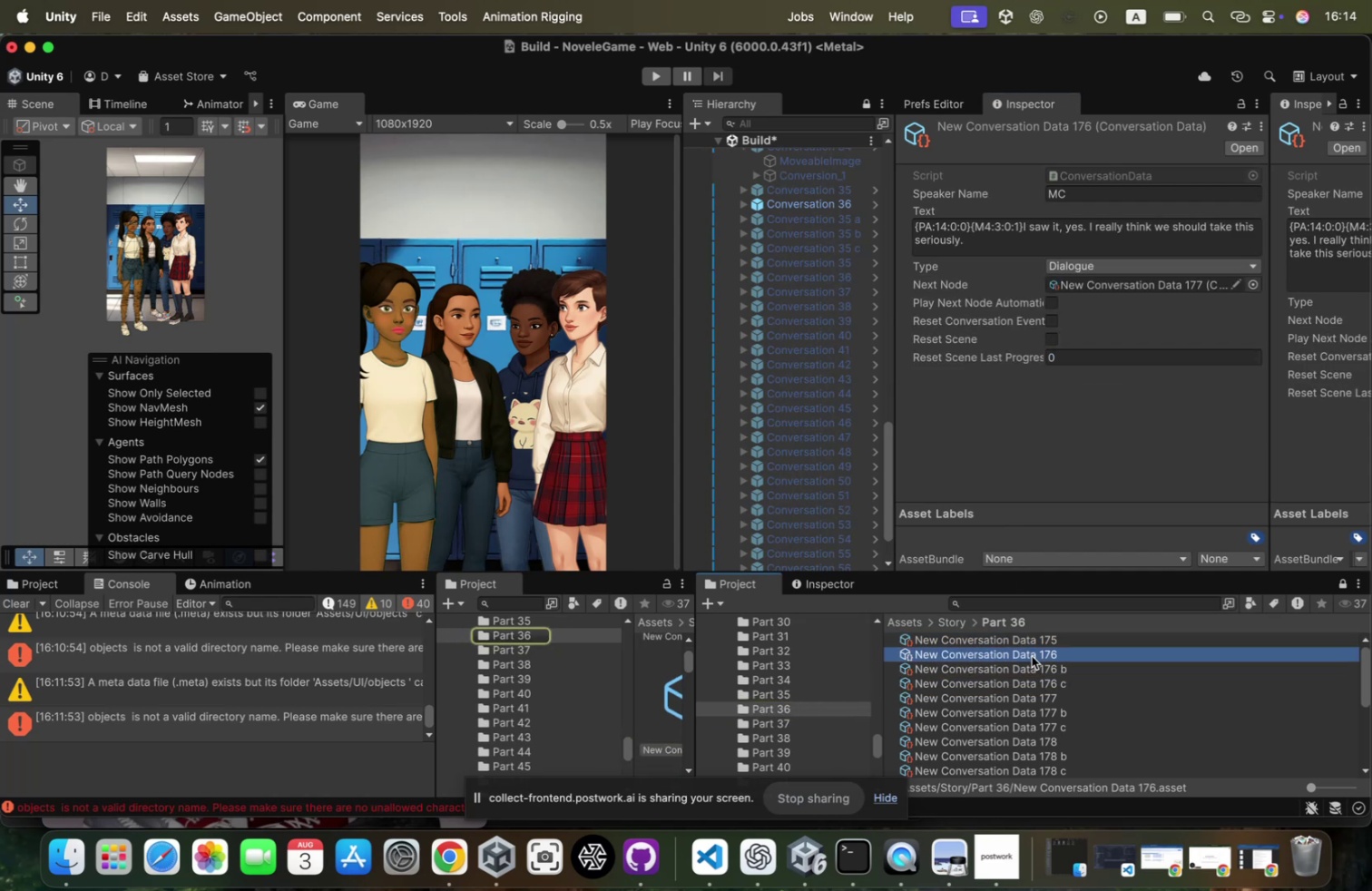 
hold_key(key=ShiftLeft, duration=0.78)
left_click([1023, 678])
 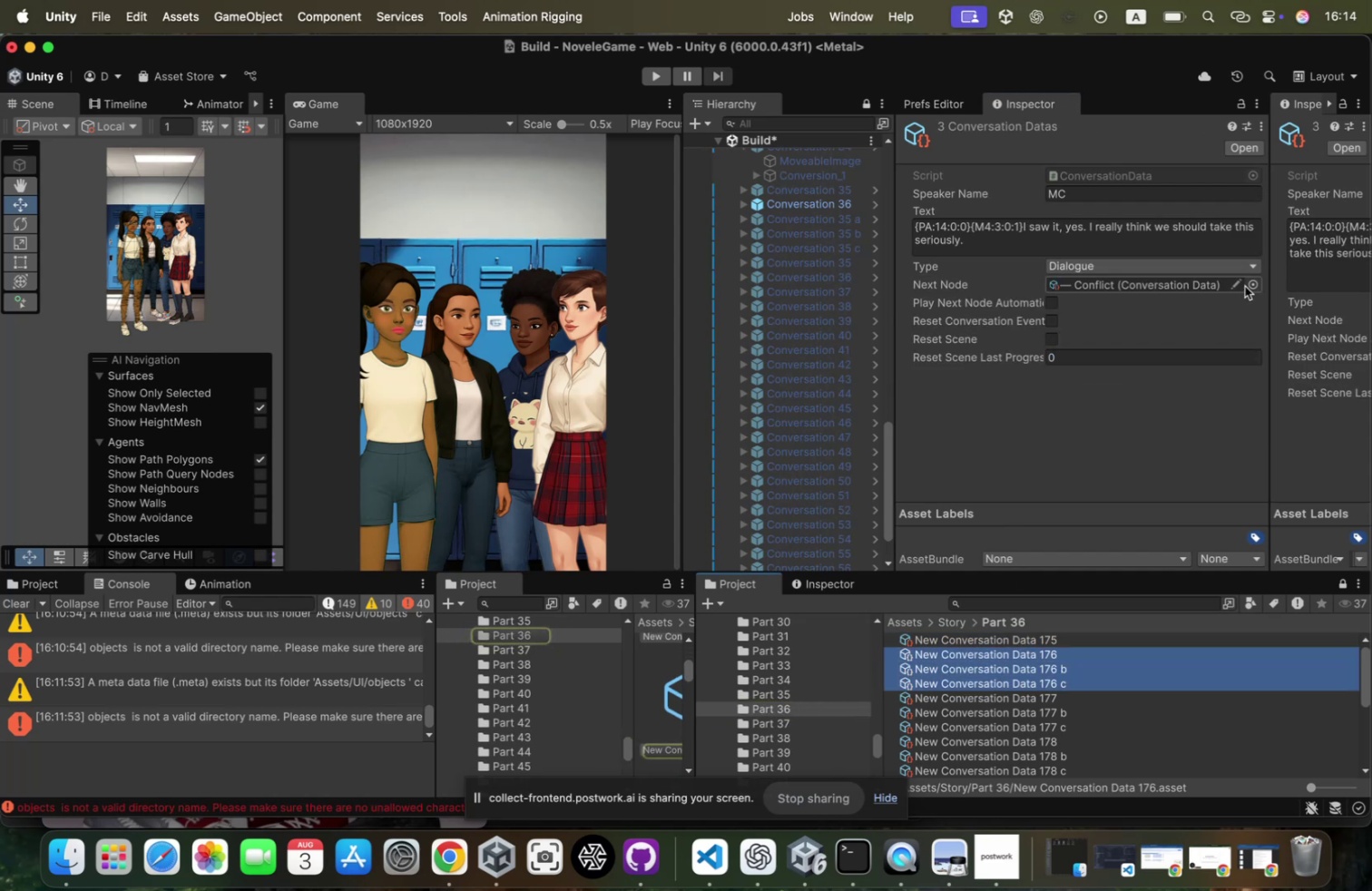 
left_click([1248, 284])
 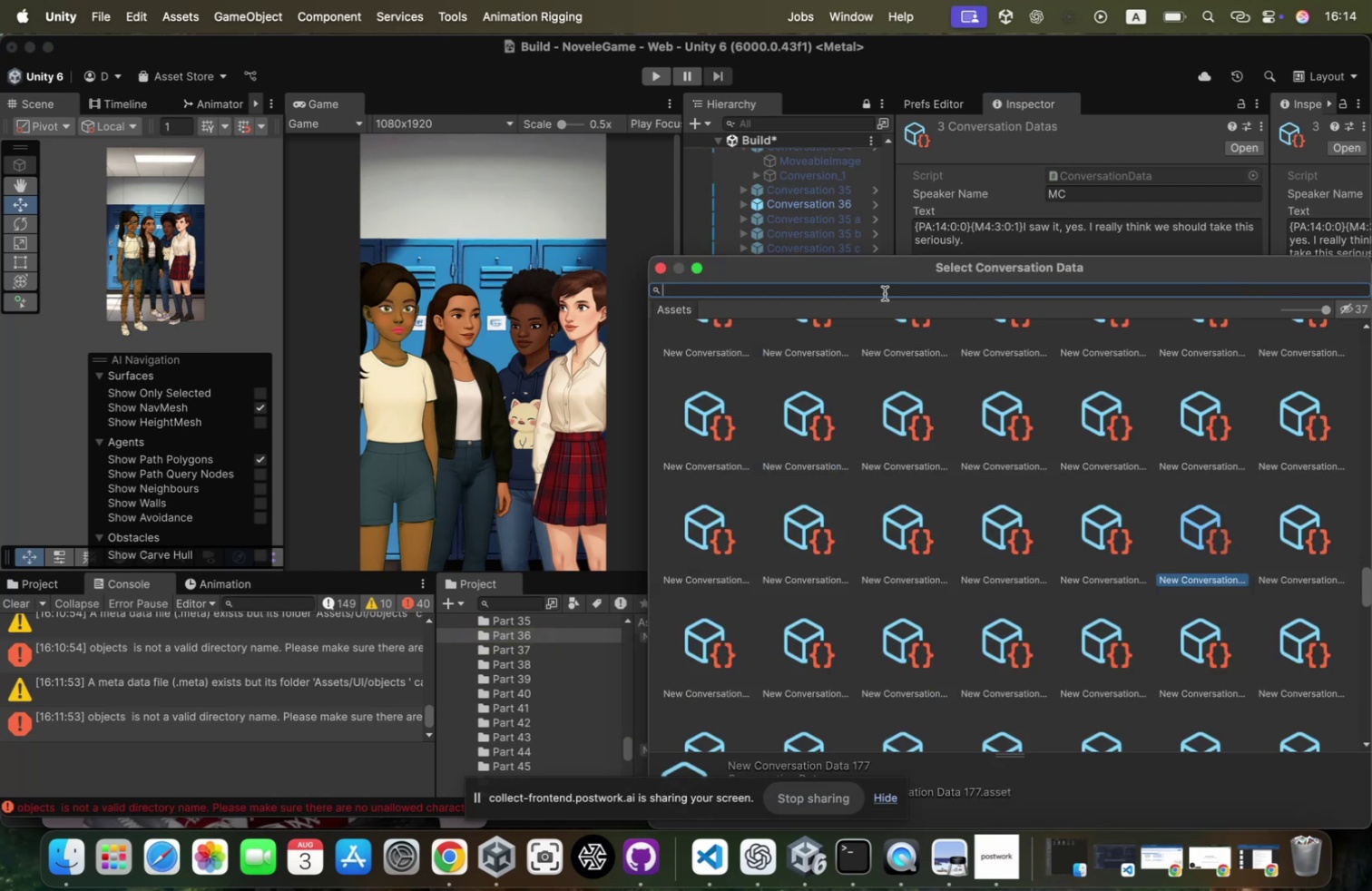 
type(none)
 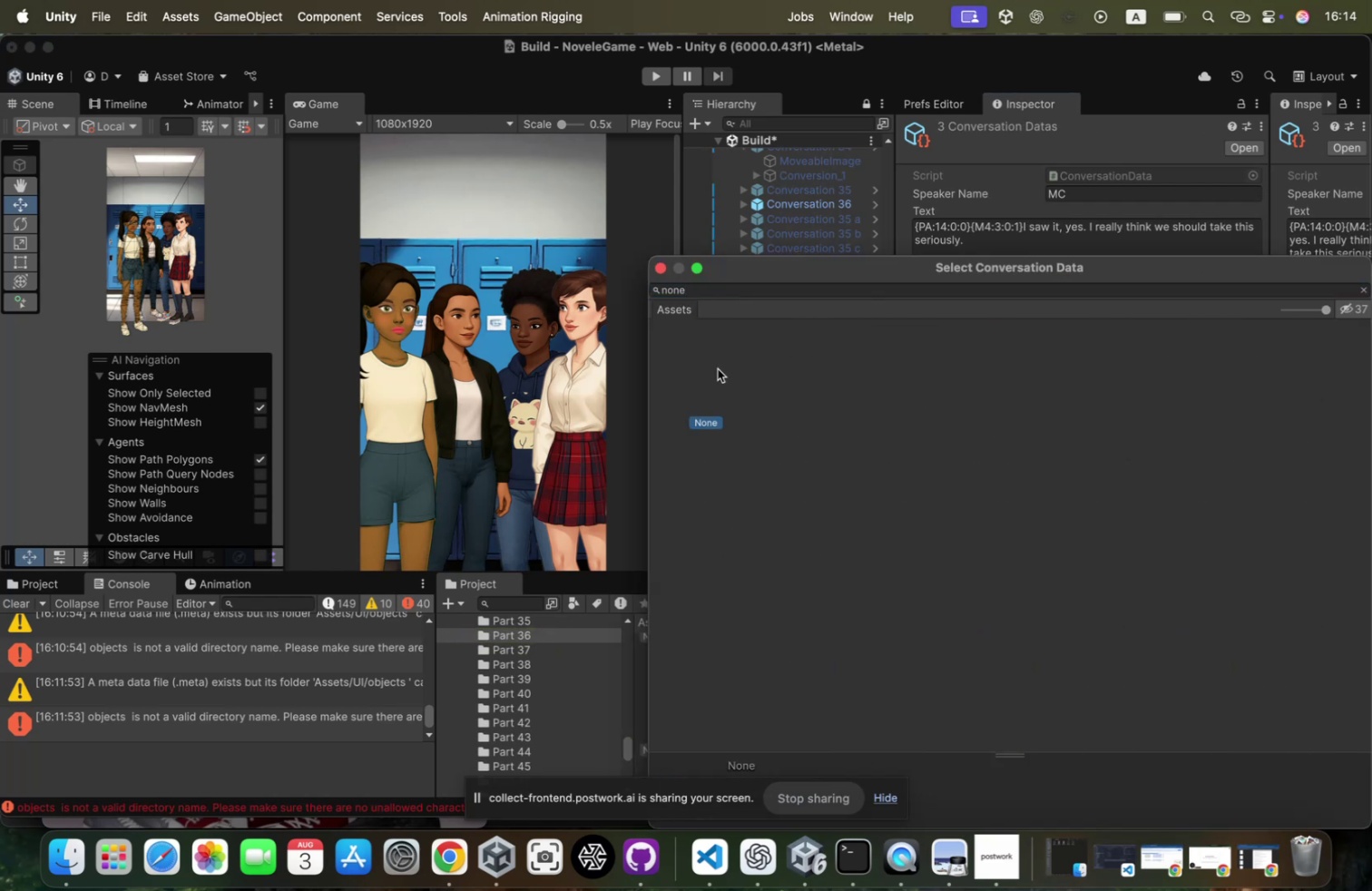 
double_click([718, 367])
 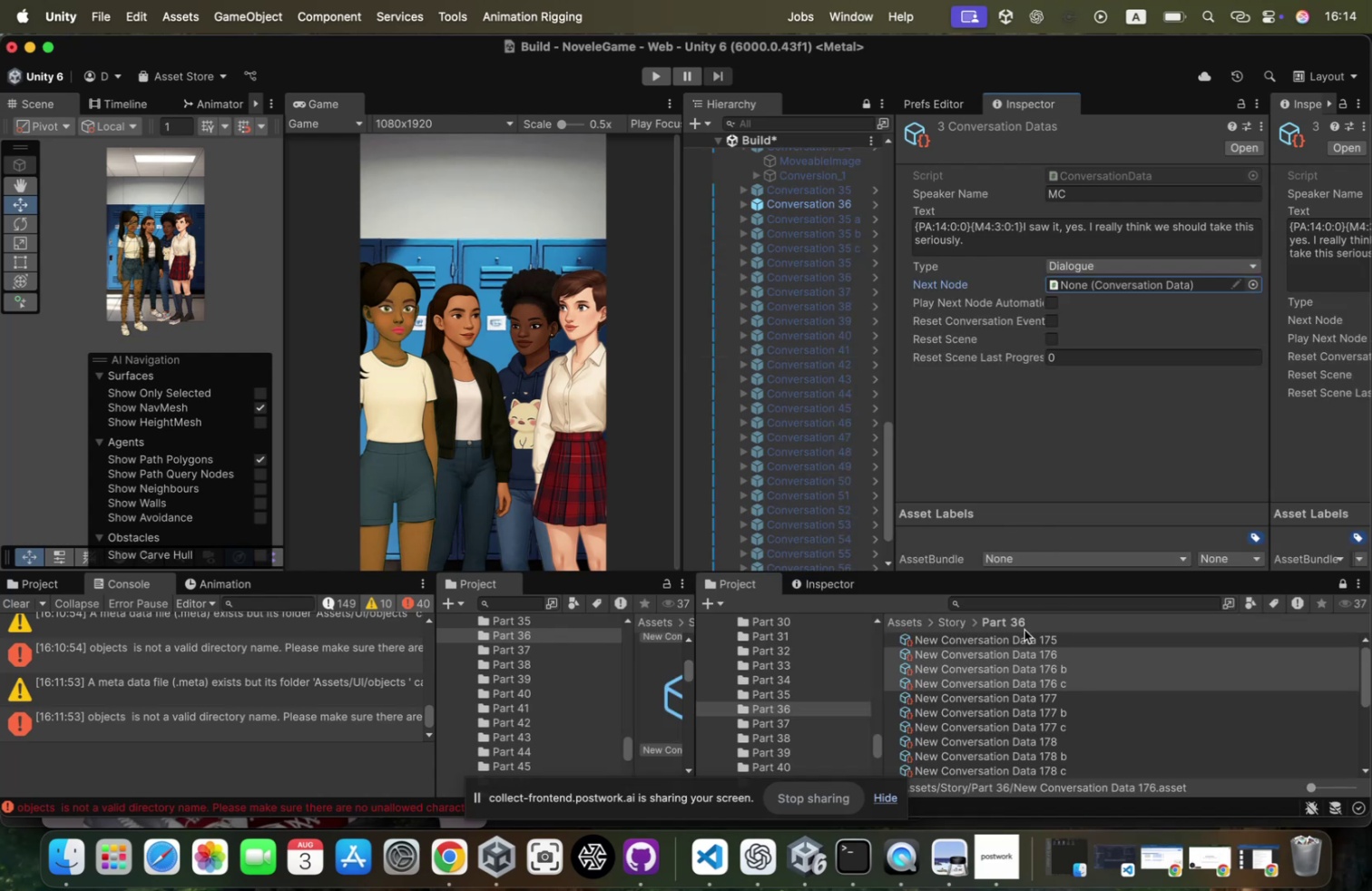 
left_click([1017, 653])
 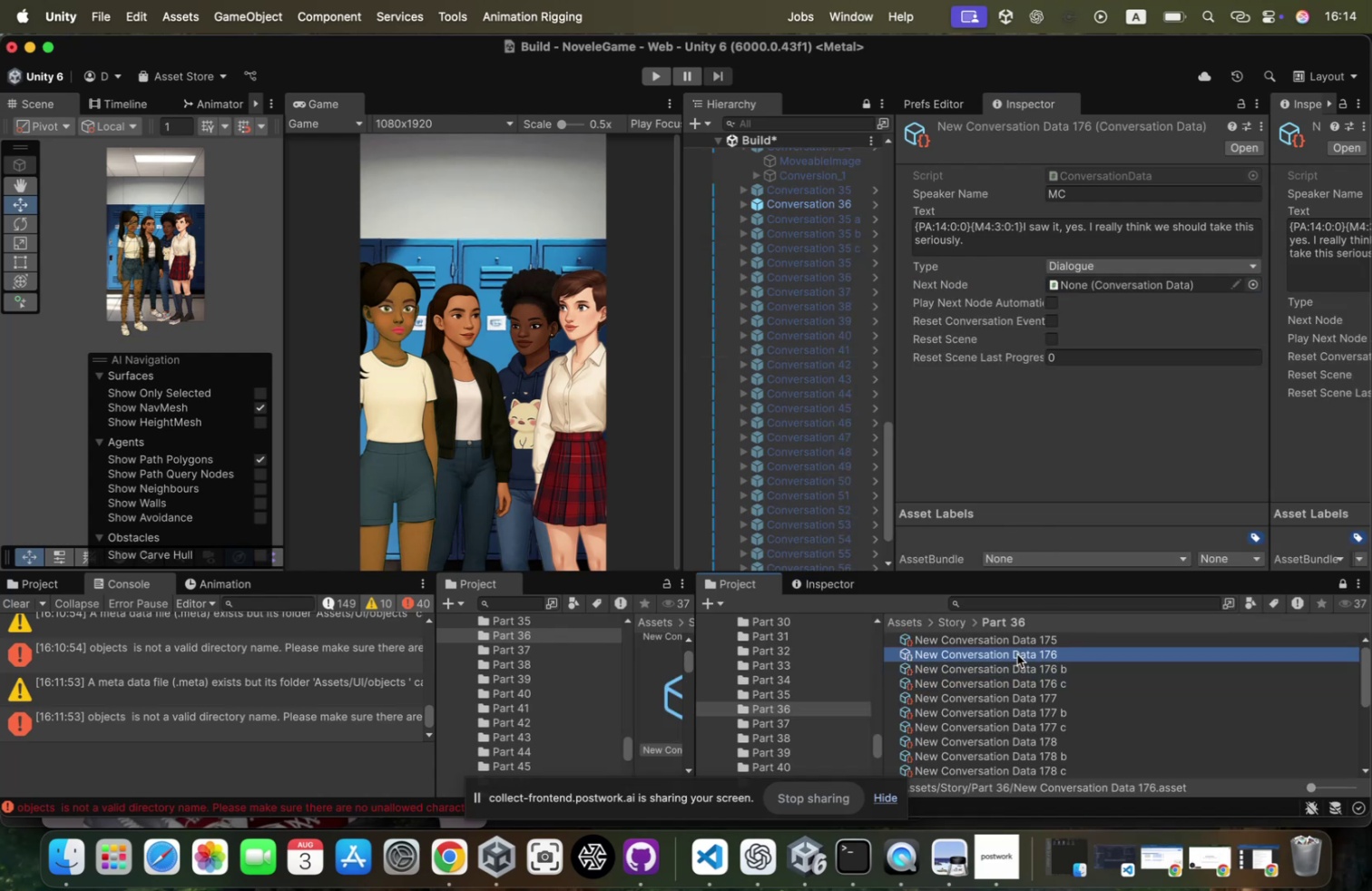 
key(ArrowDown)
 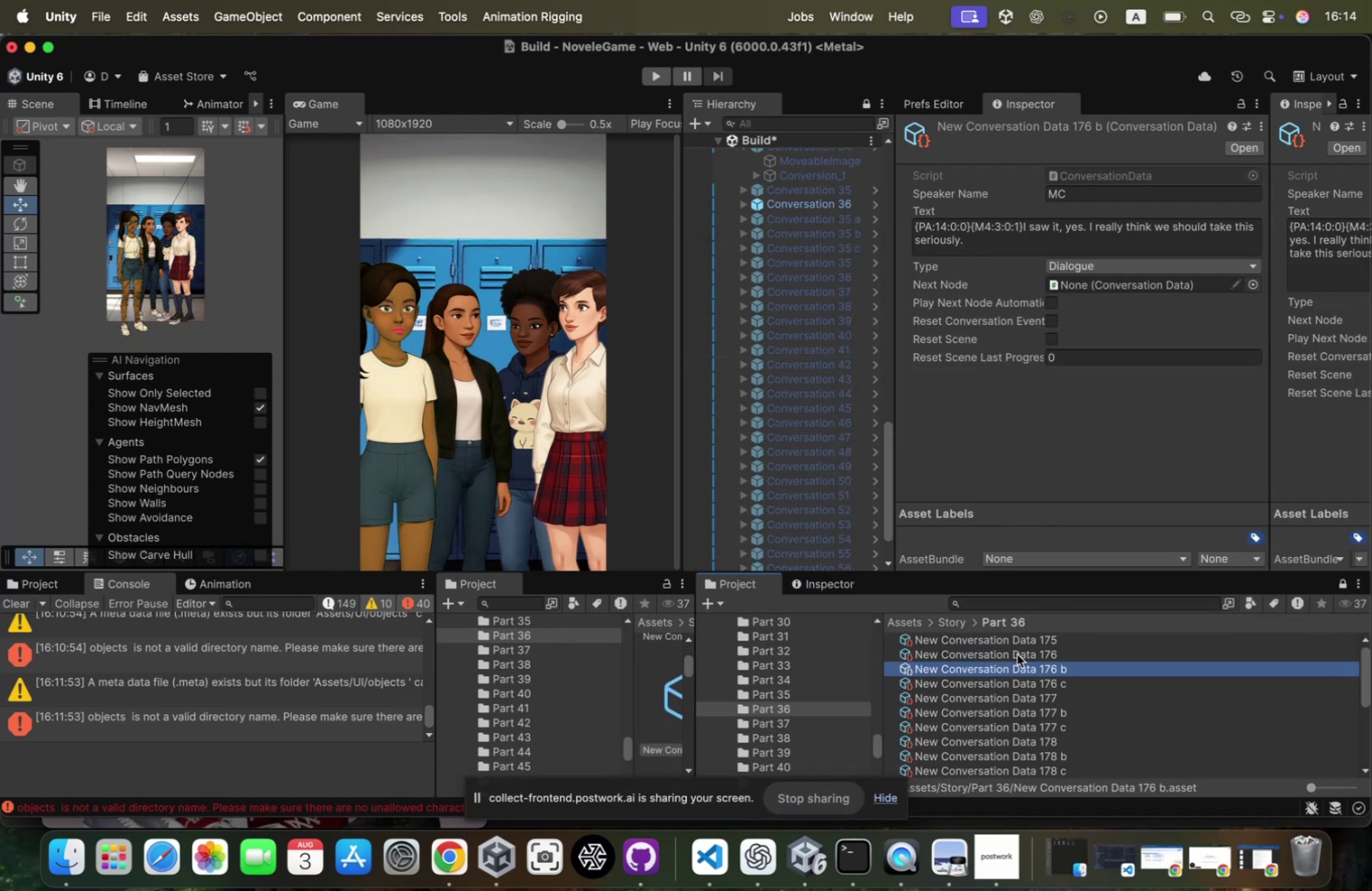 
key(ArrowDown)
 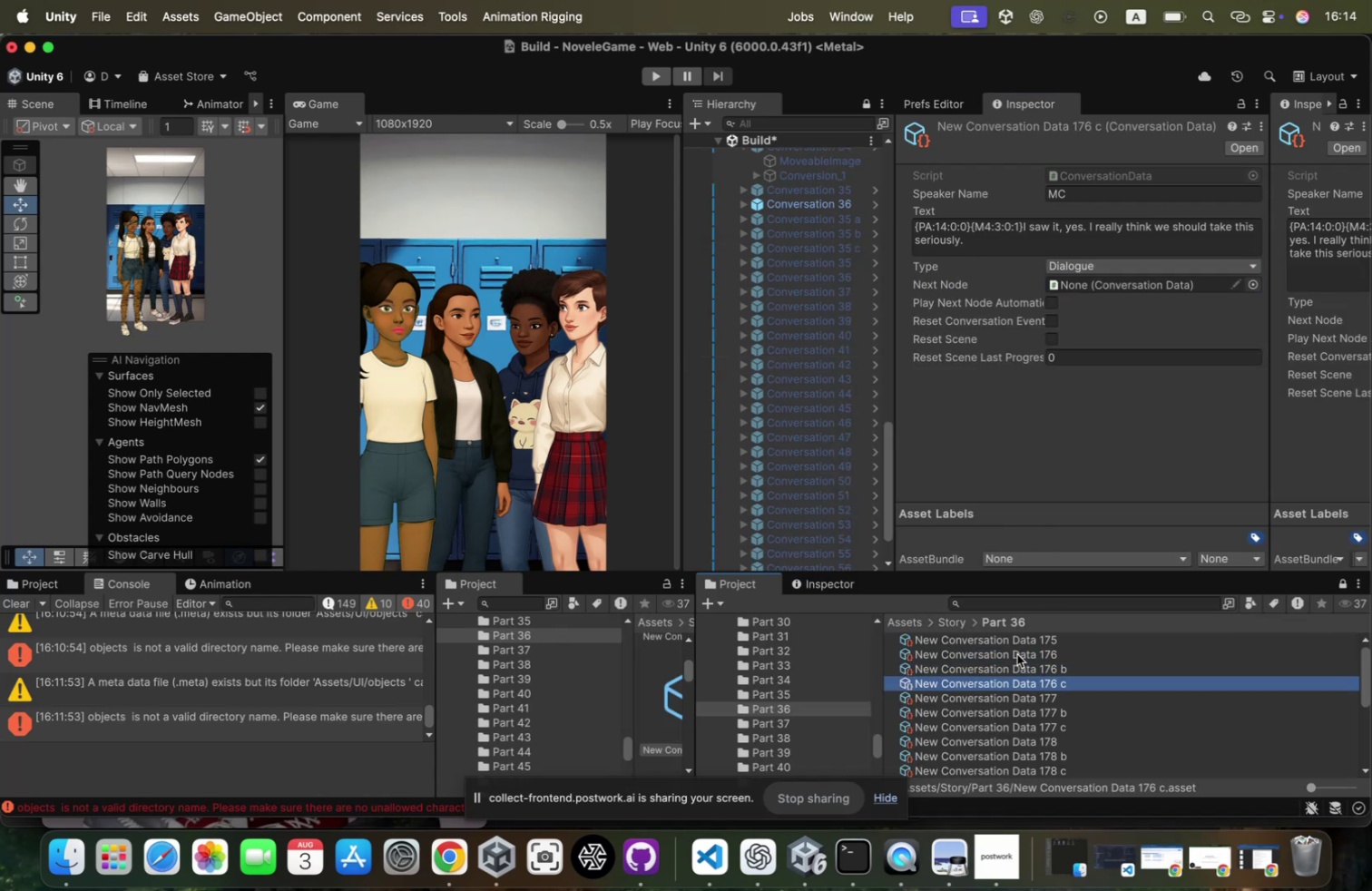 
key(ArrowUp)
 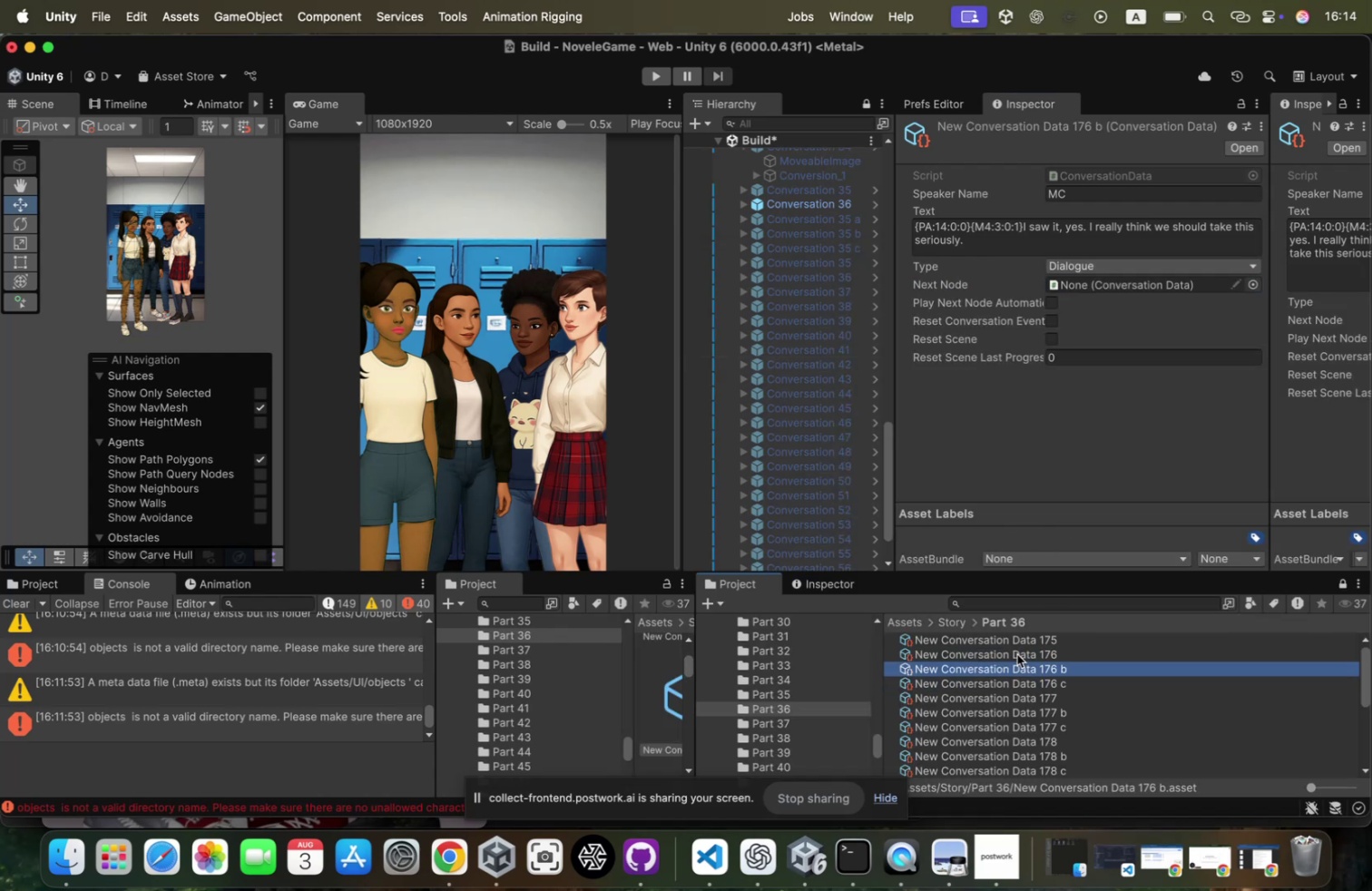 
key(ArrowUp)
 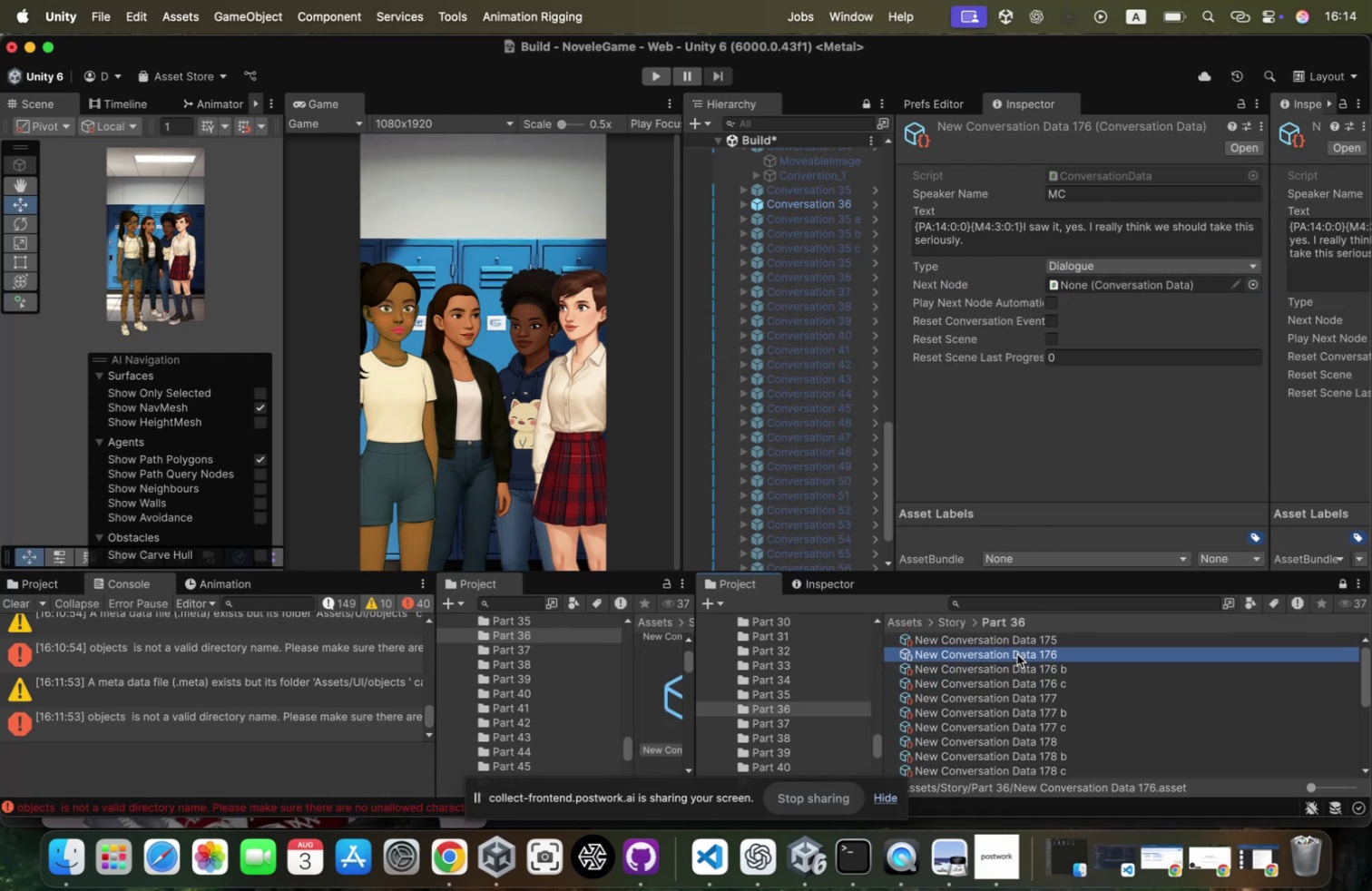 
key(ArrowUp)
 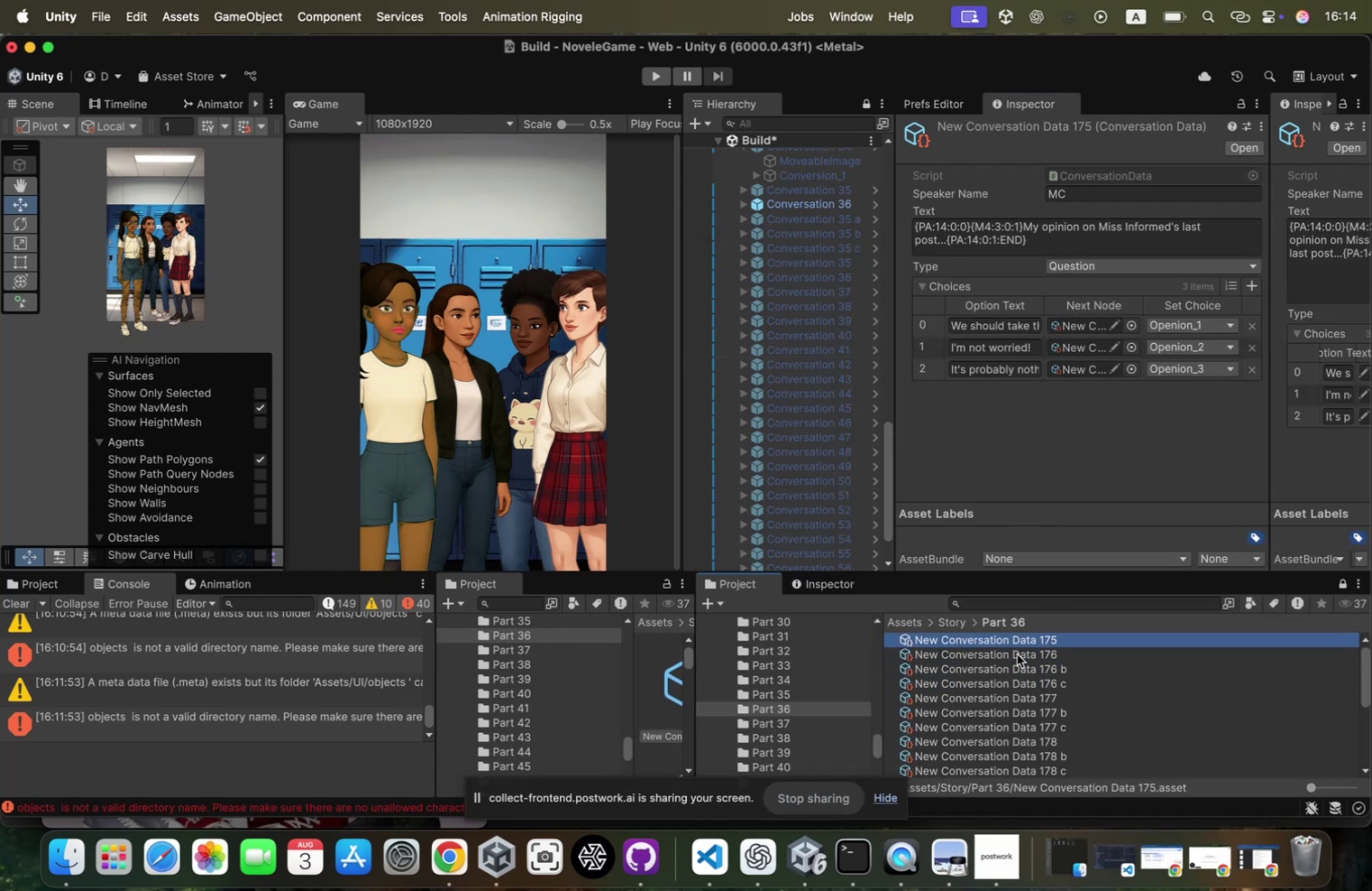 
key(ArrowUp)
 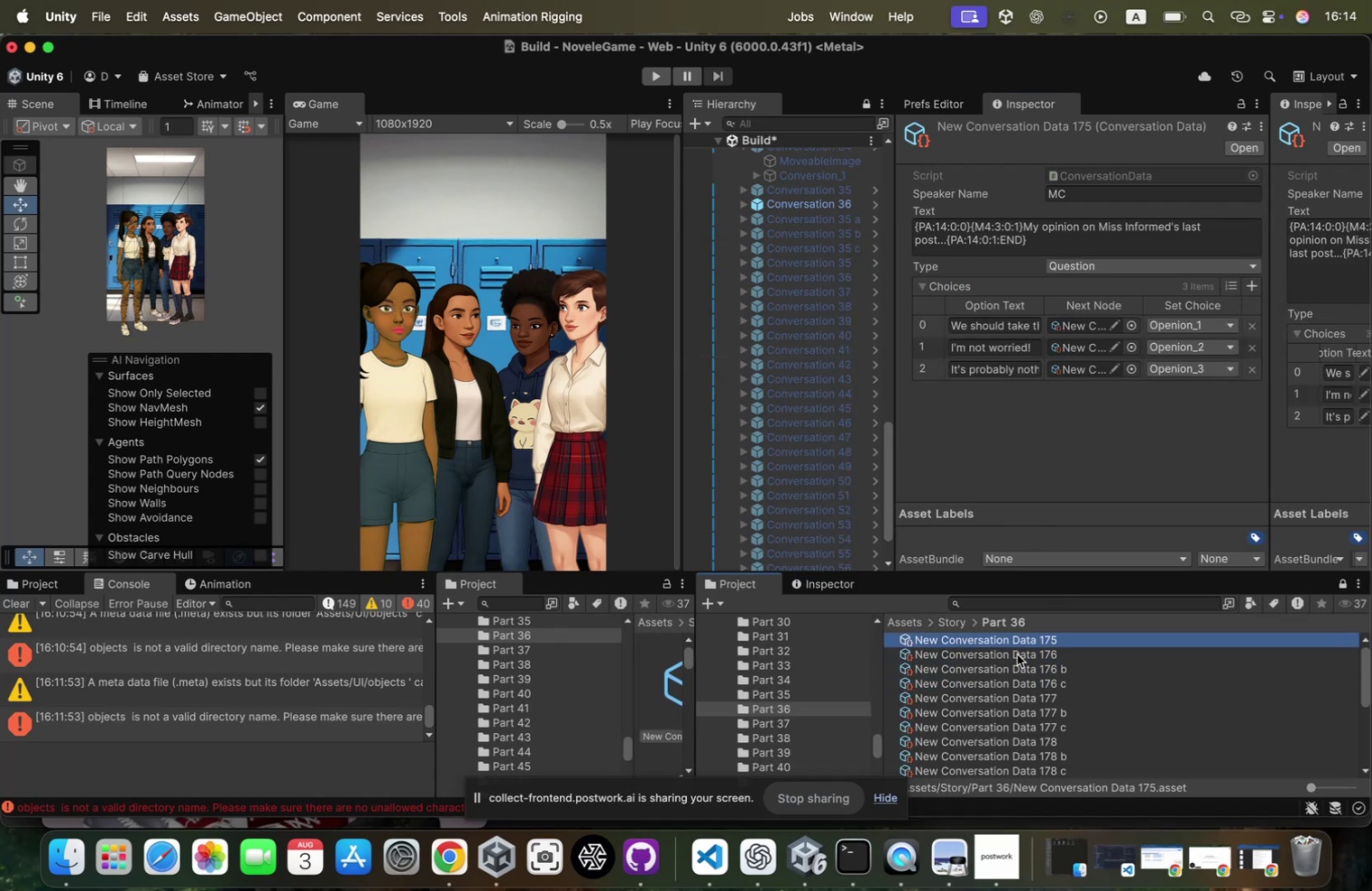 
key(ArrowDown)
 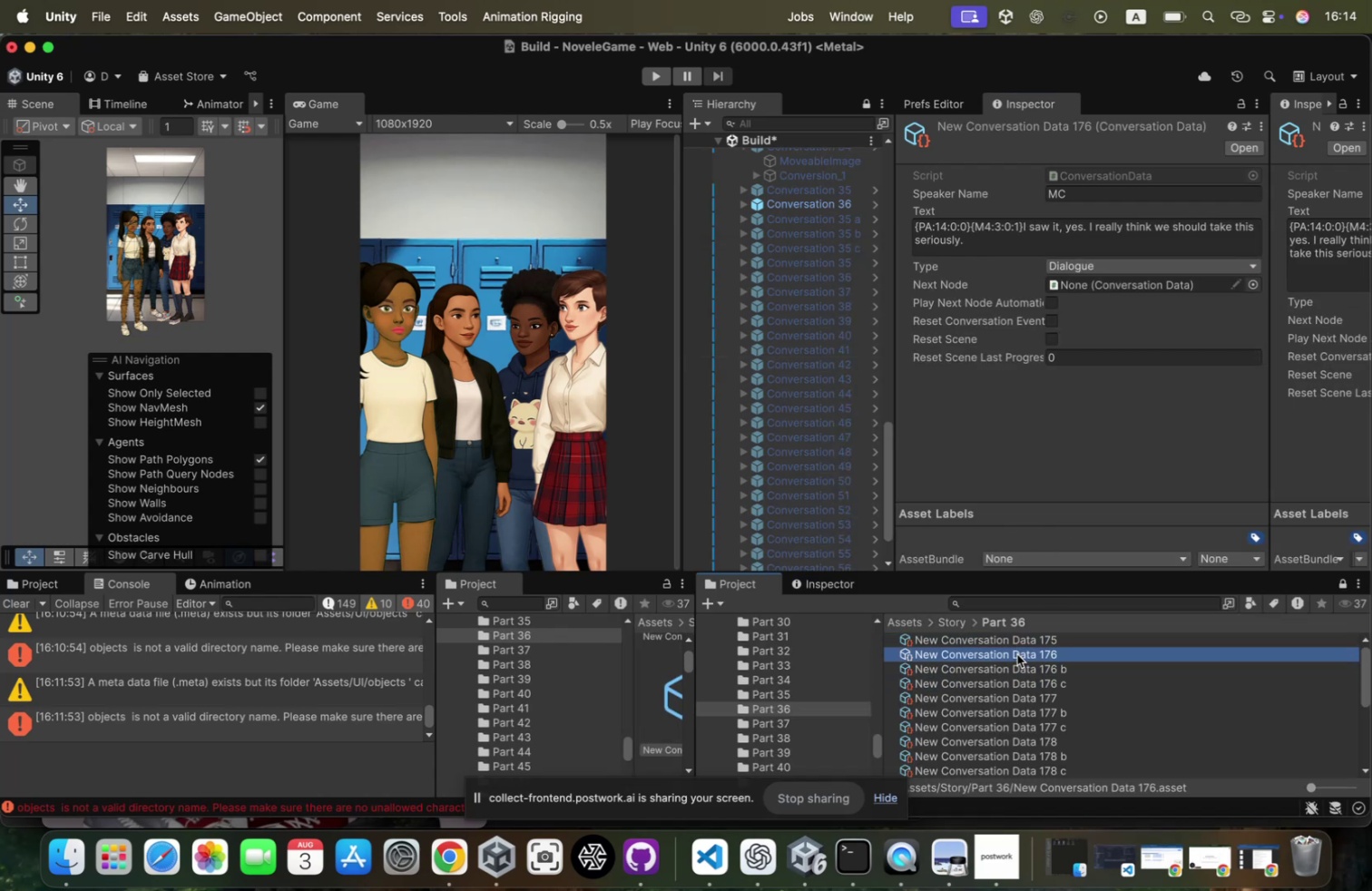 
key(ArrowDown)
 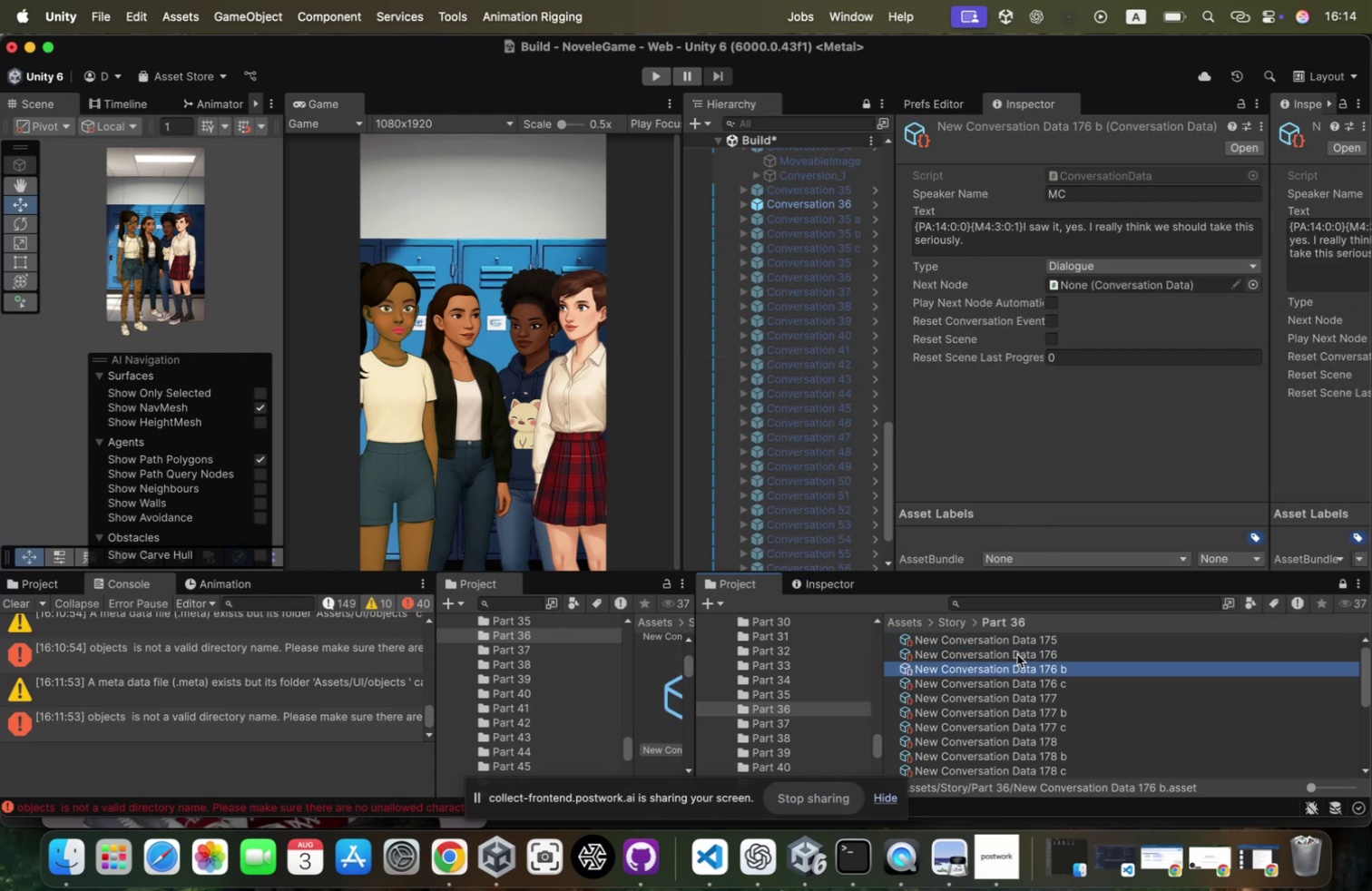 
key(ArrowDown)
 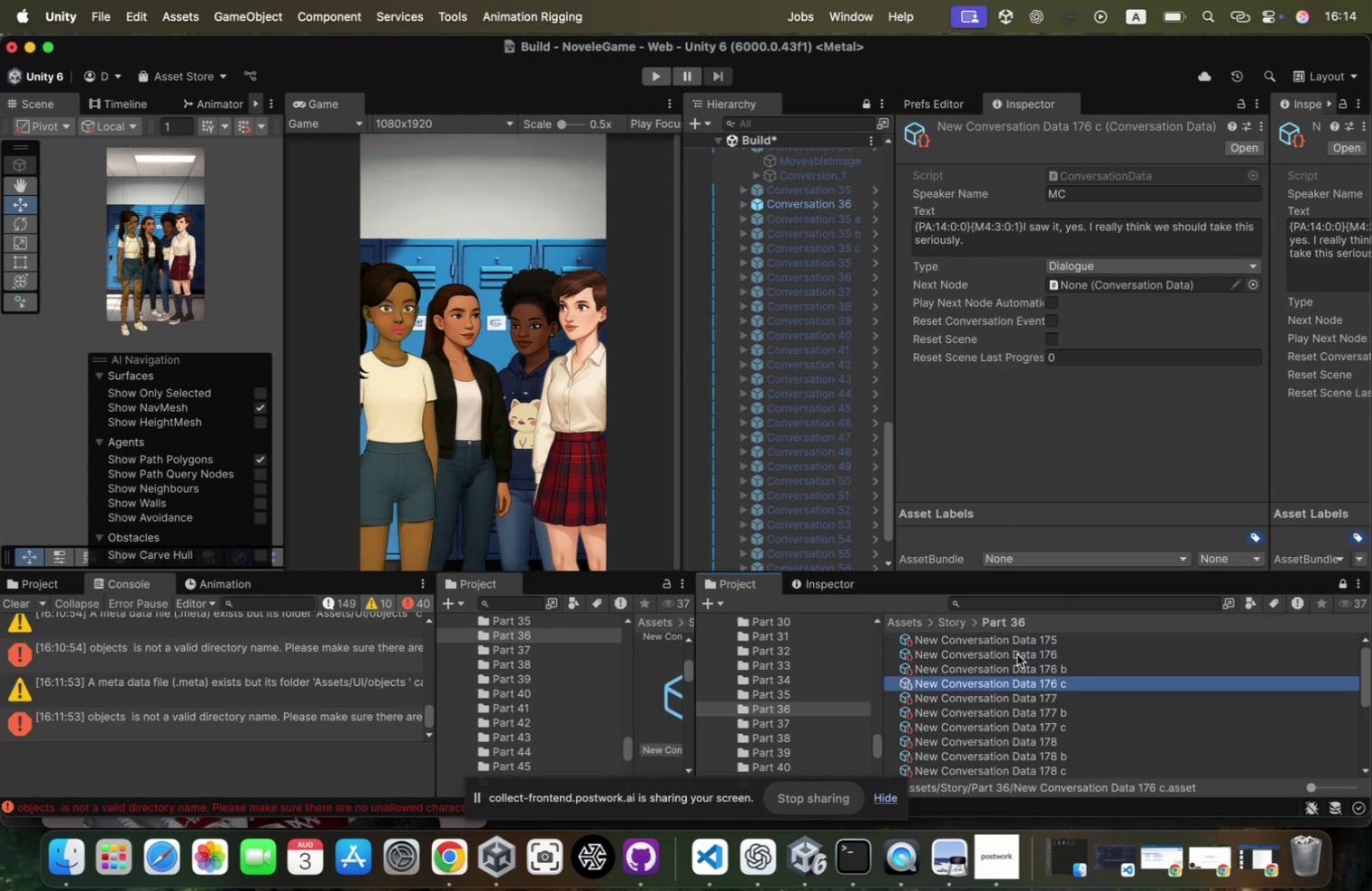 
key(ArrowUp)
 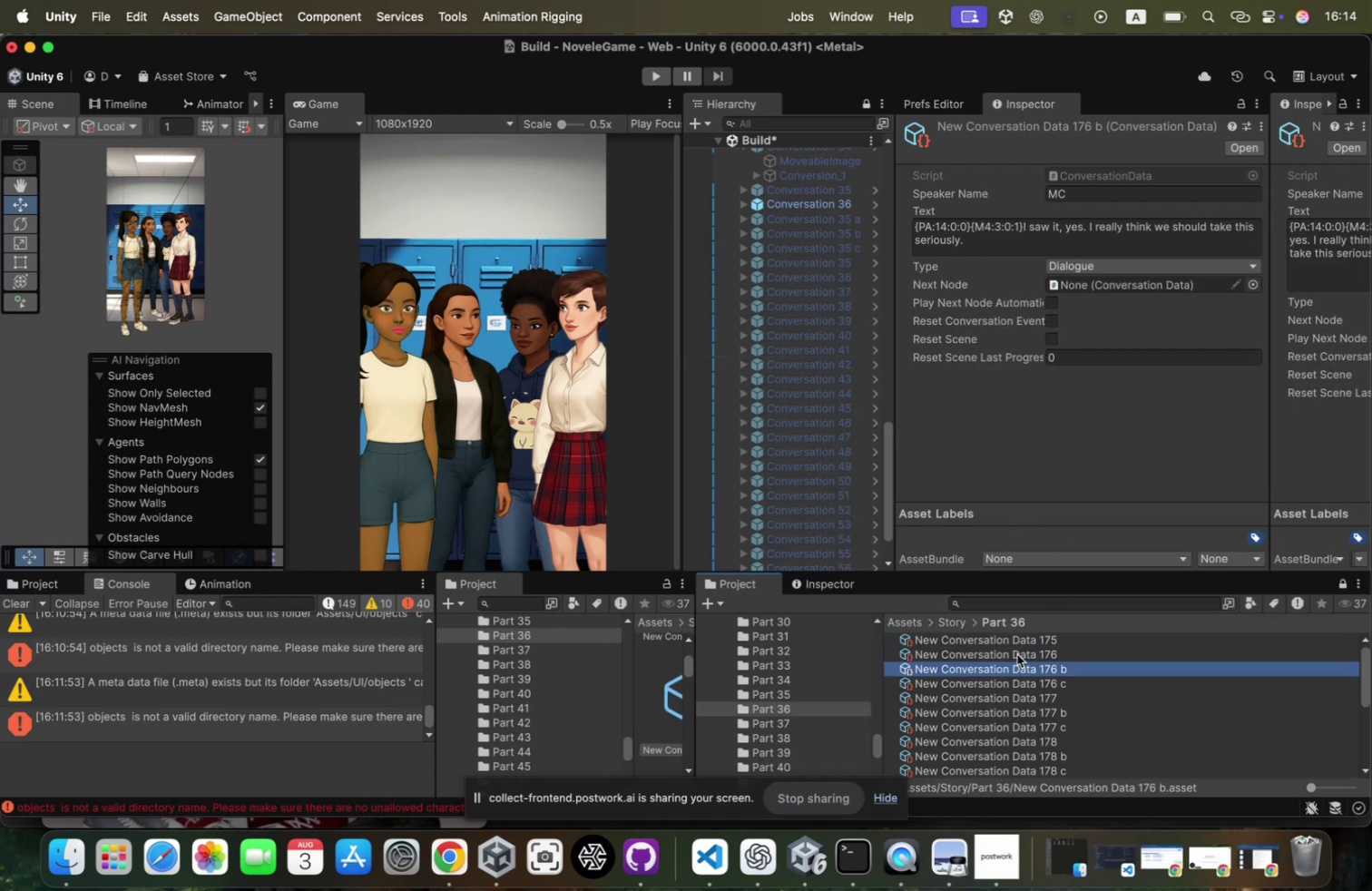 
key(ArrowUp)
 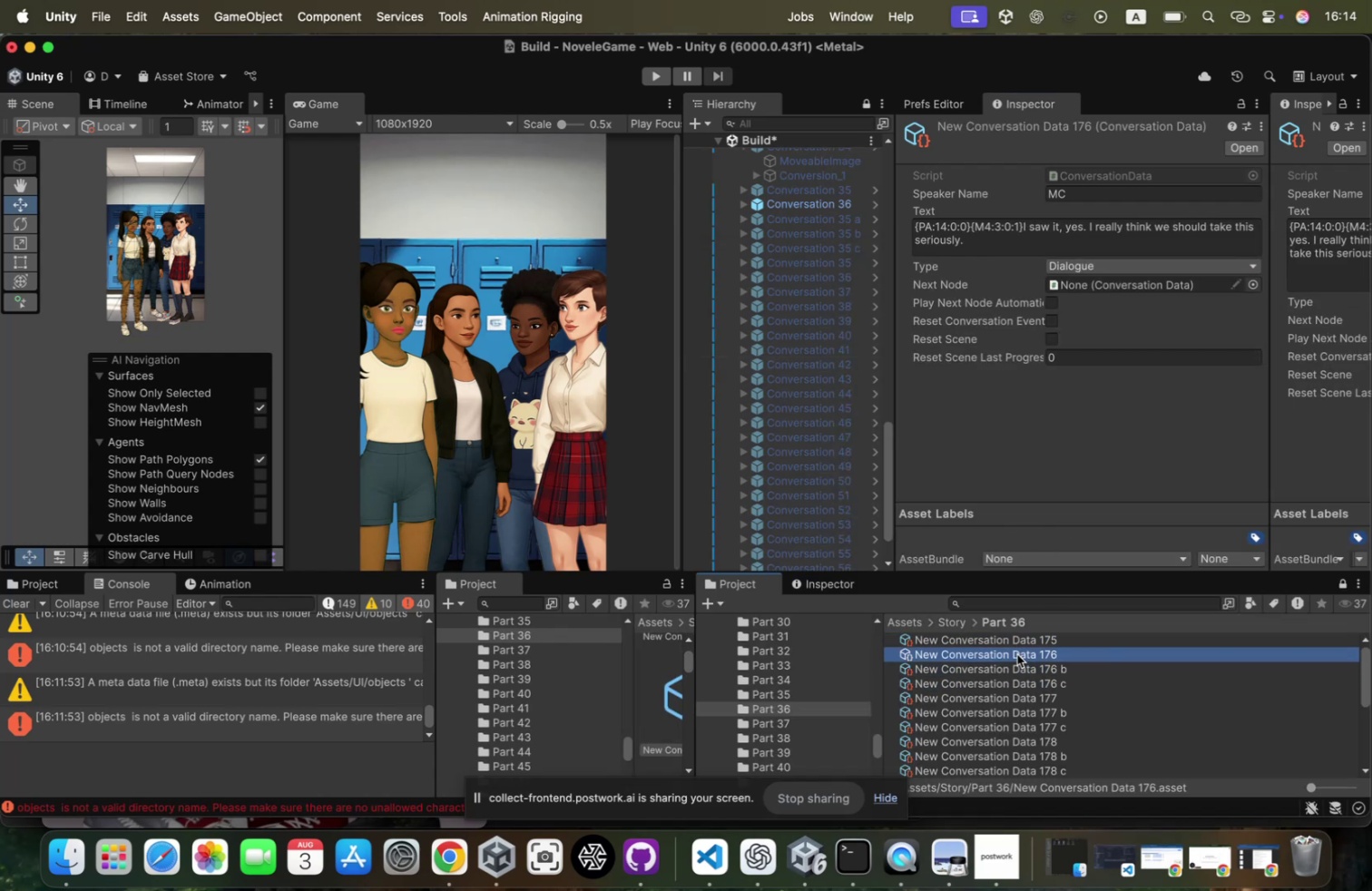 
key(ArrowUp)
 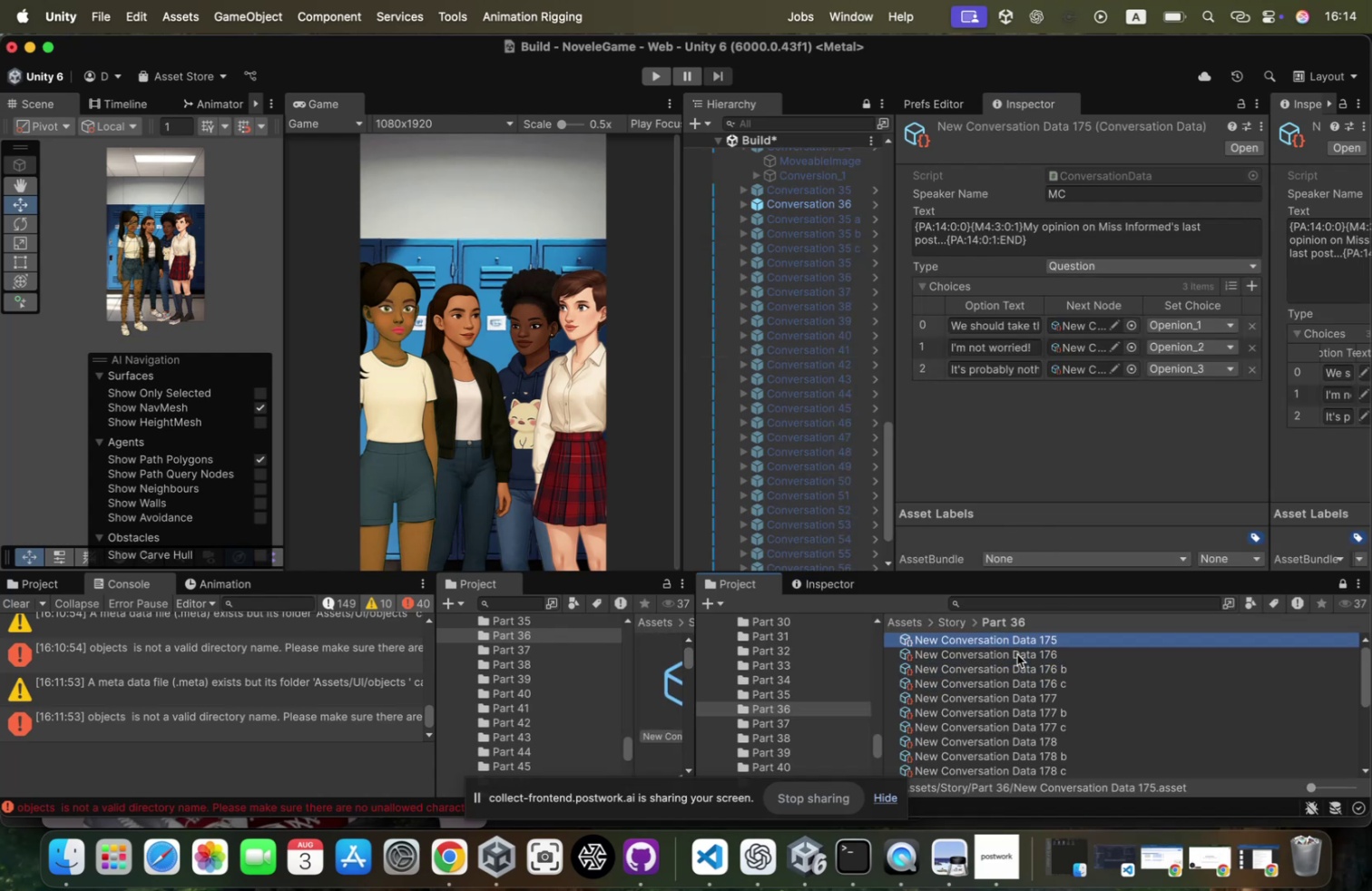 
key(ArrowDown)
 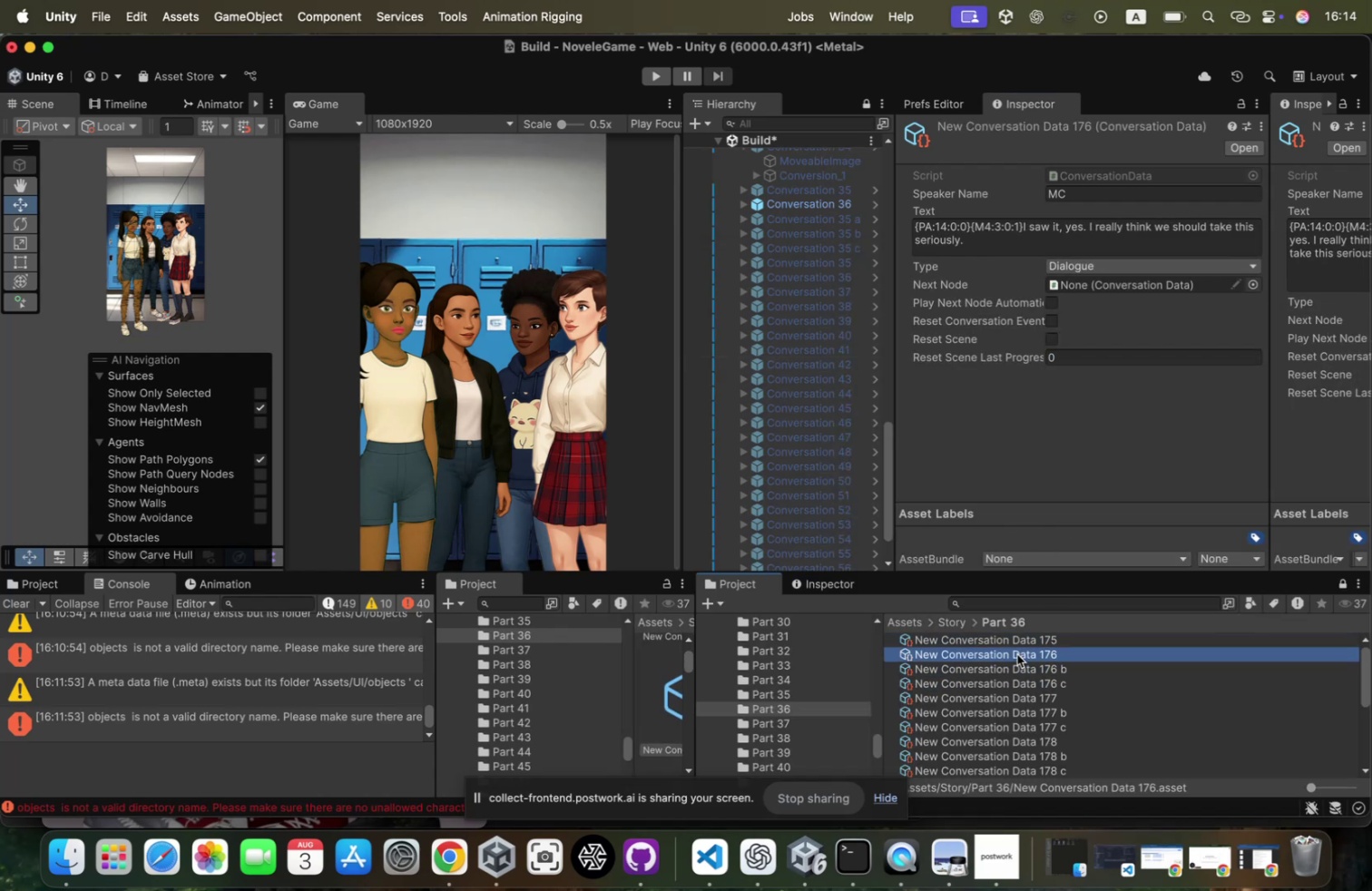 
key(ArrowDown)
 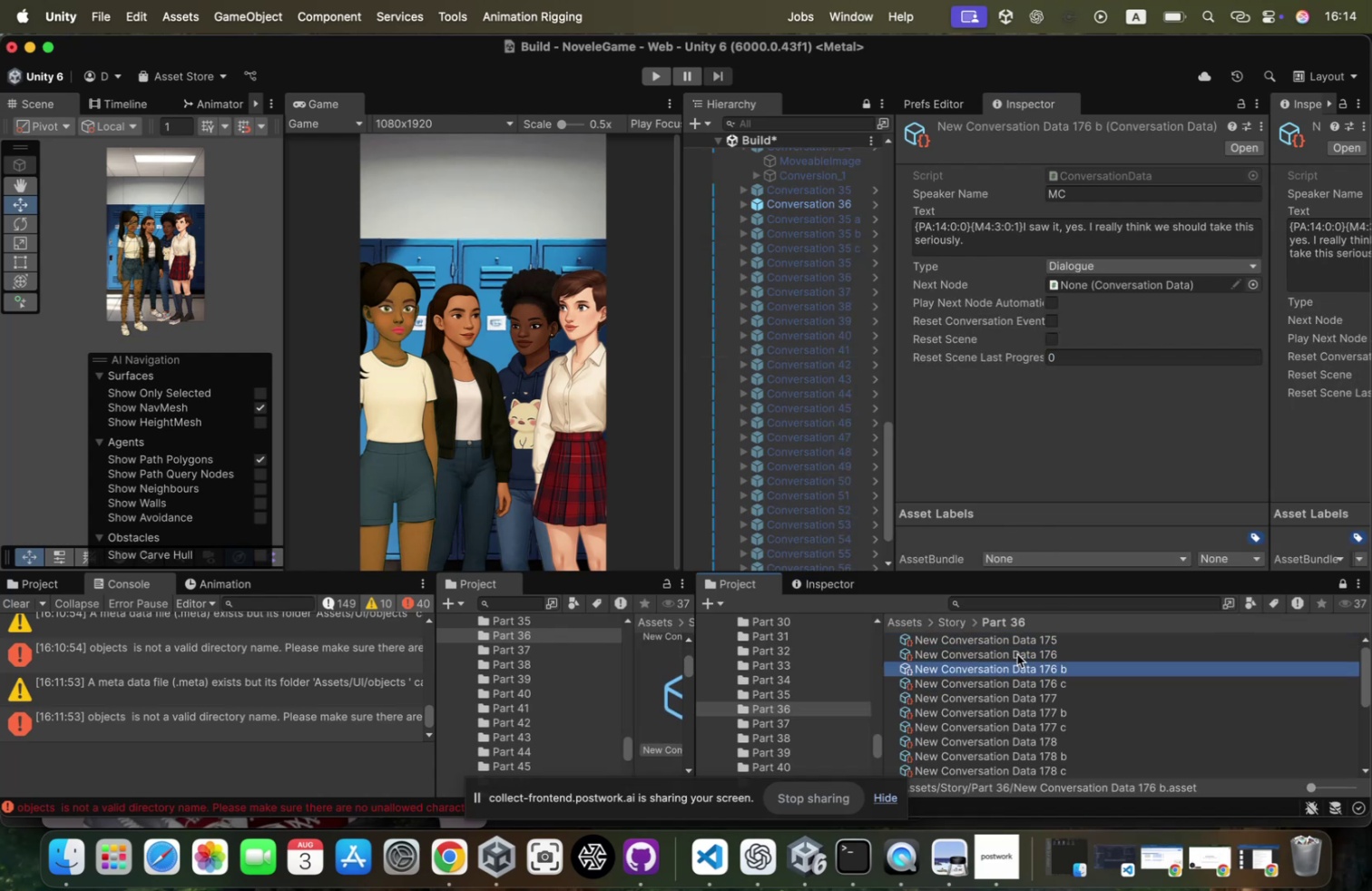 
key(ArrowDown)
 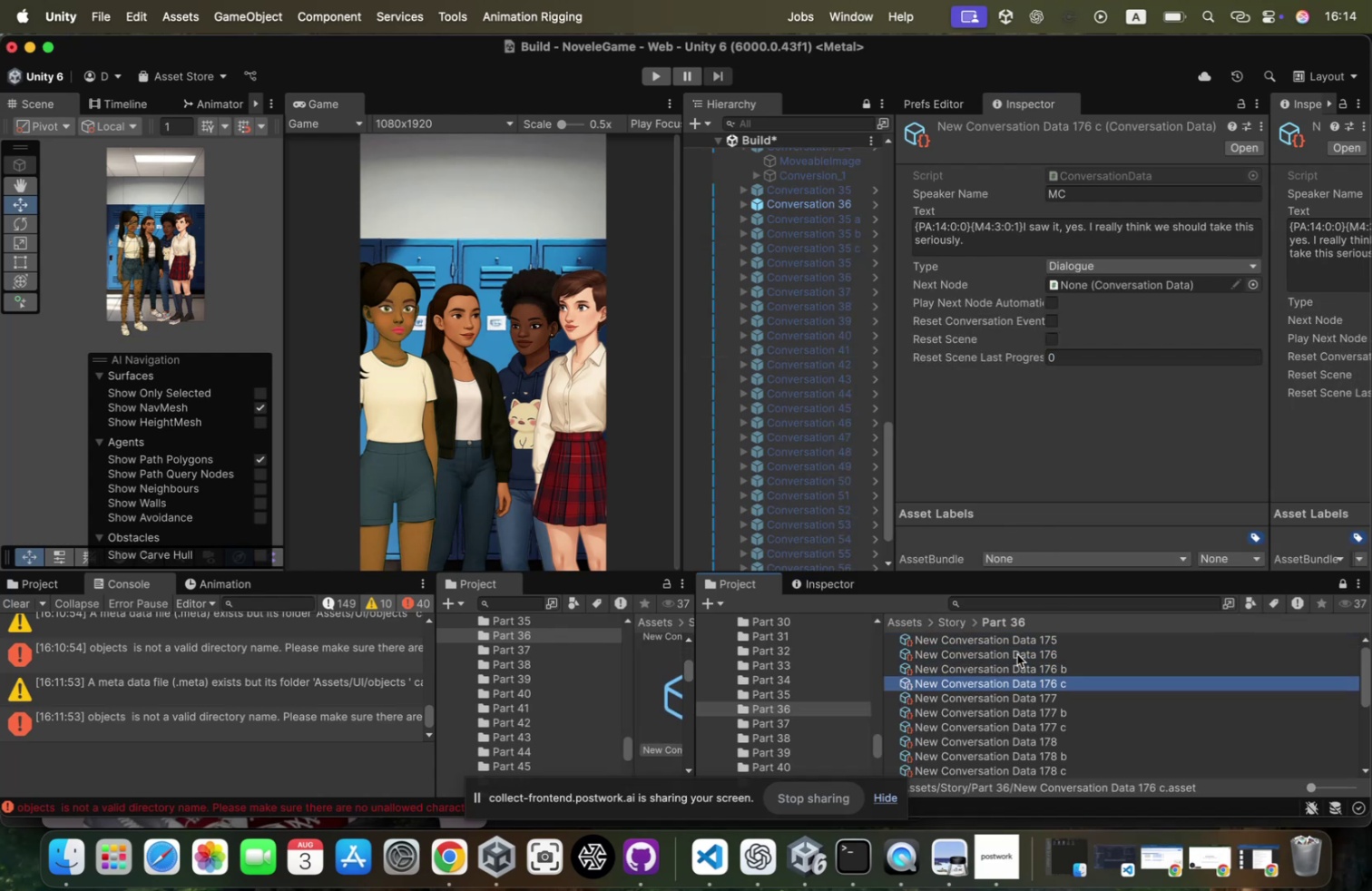 
key(ArrowDown)
 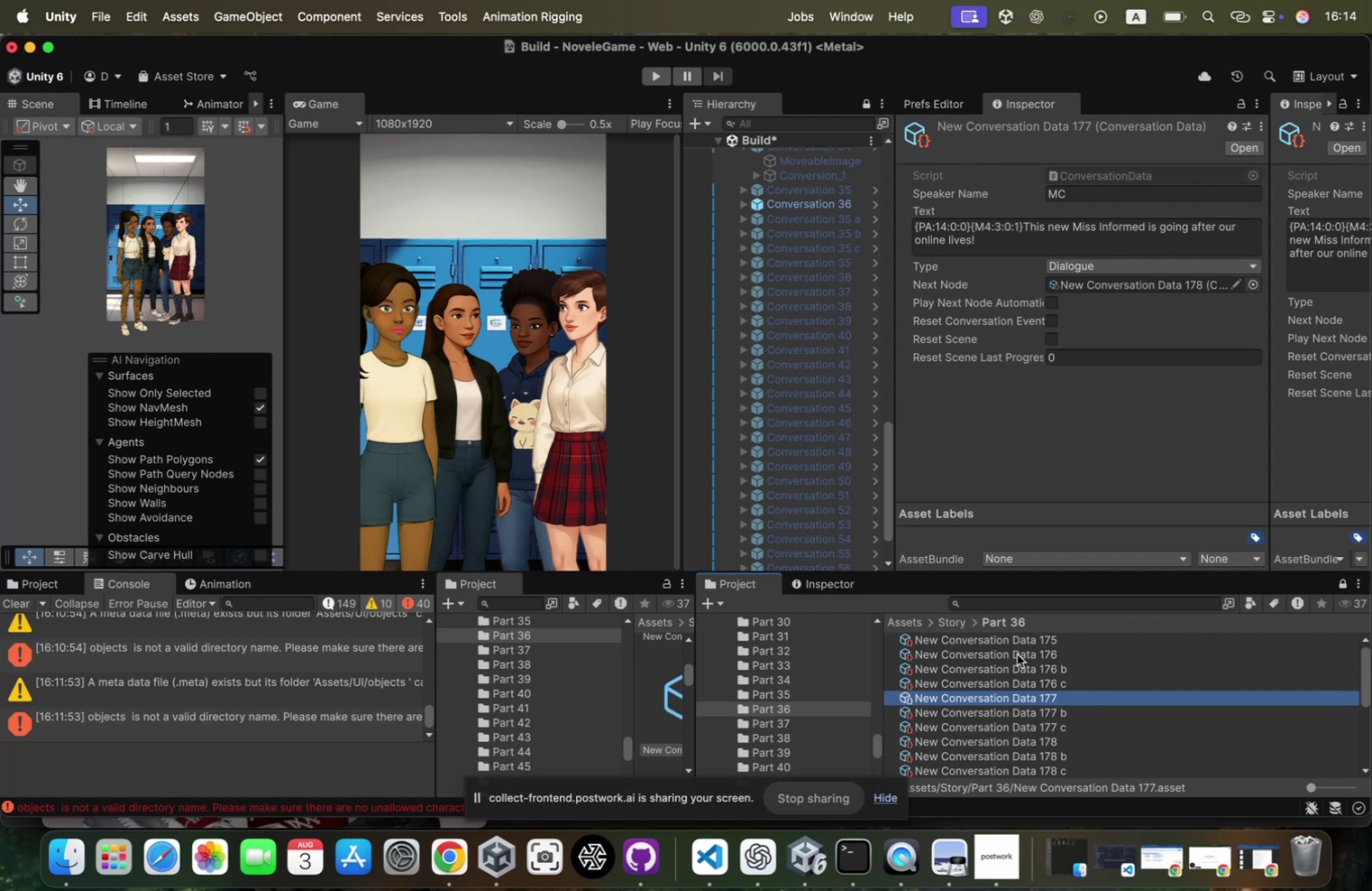 
scroll: coordinate [1123, 381], scroll_direction: down, amount: 64.0
 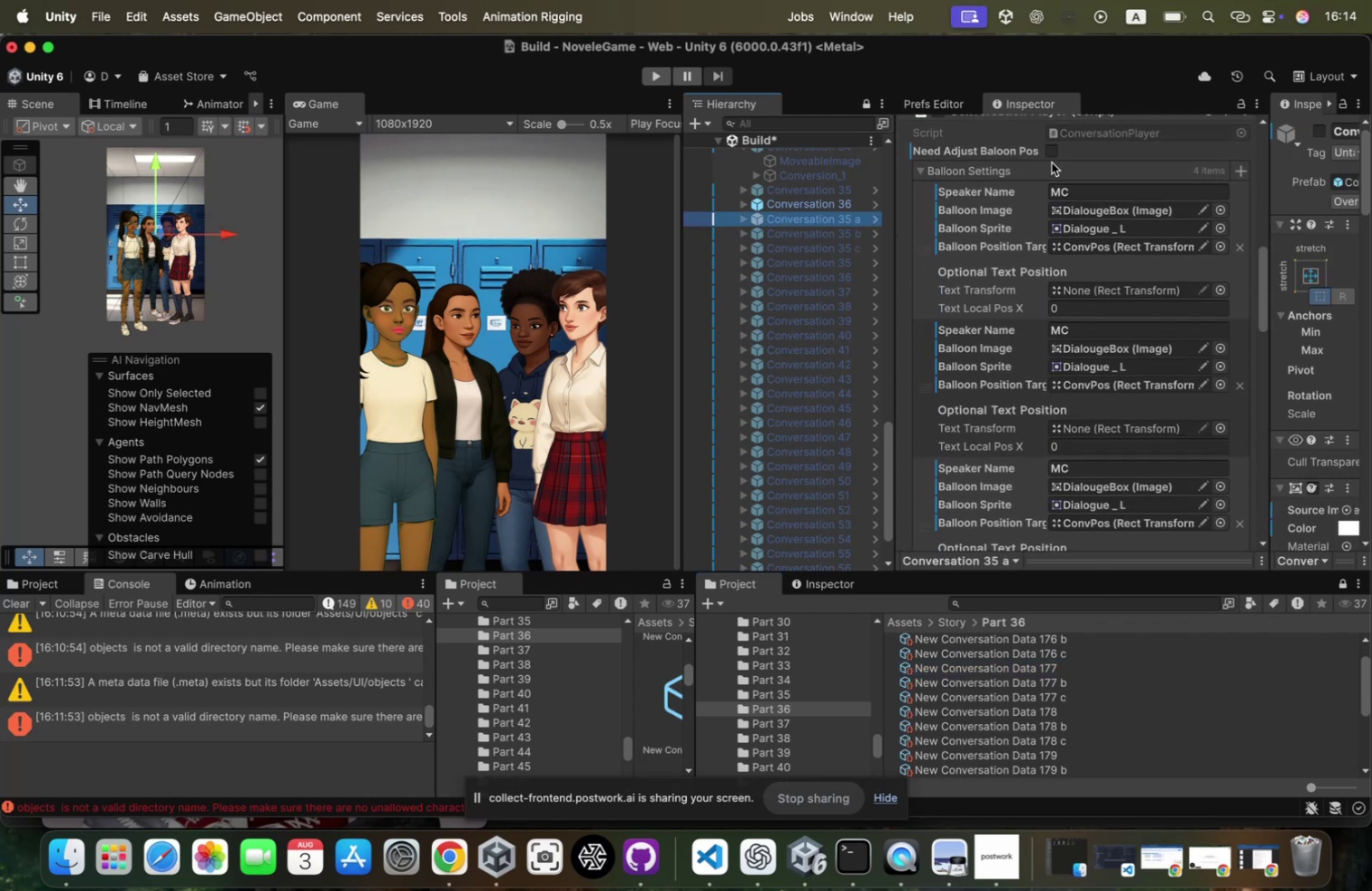 
left_click([1051, 161])
 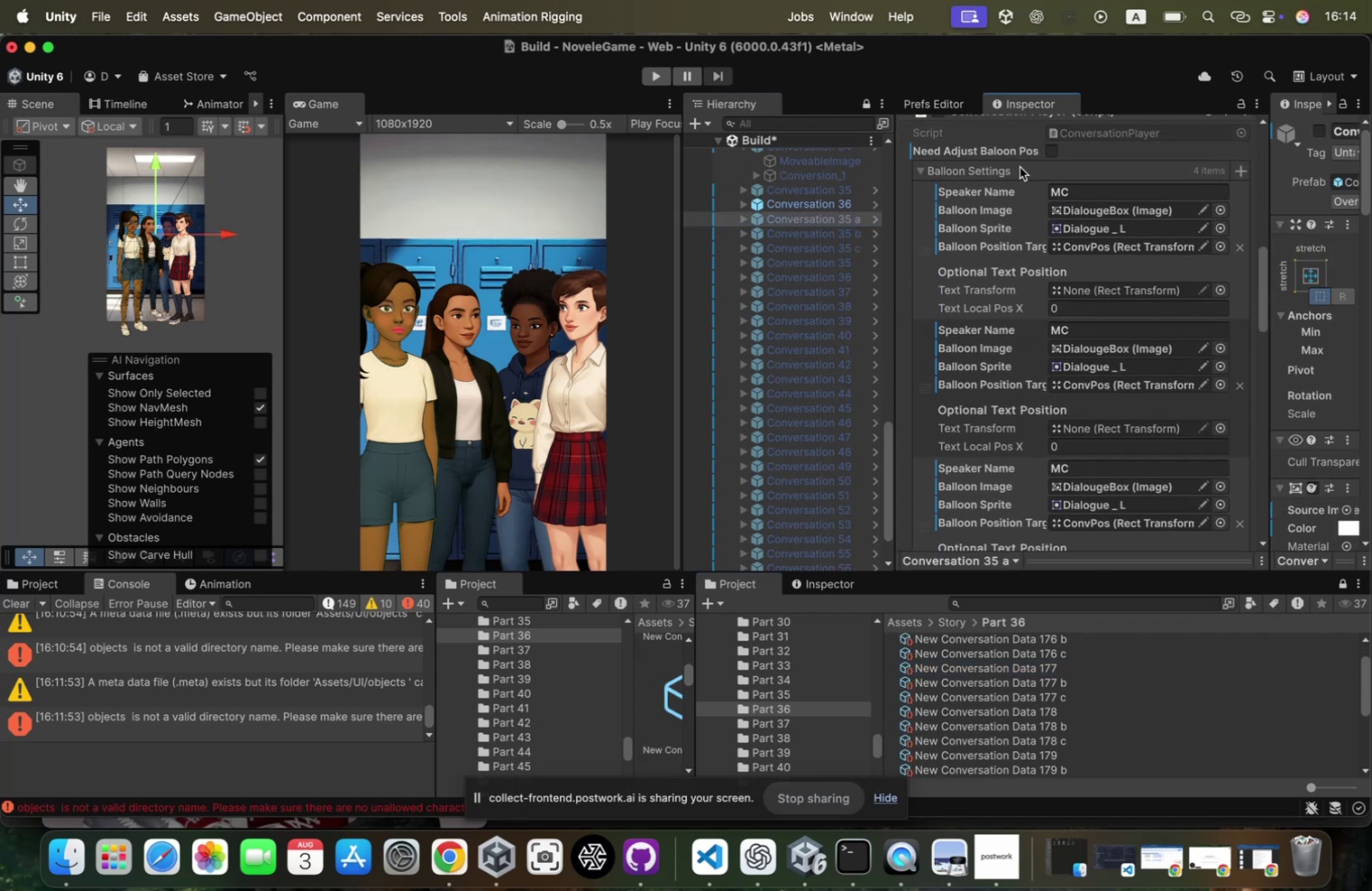 
left_click([1017, 167])
 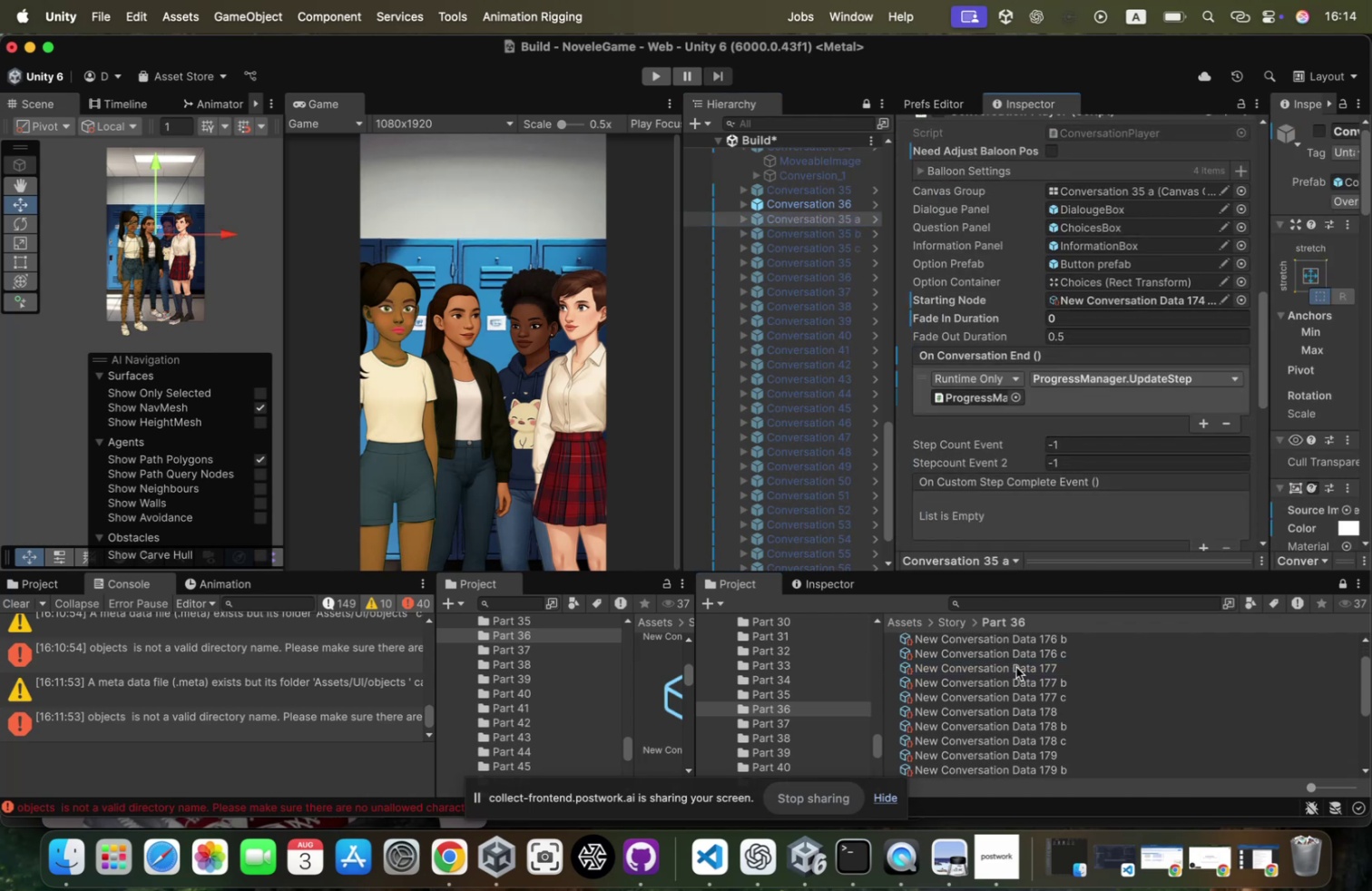 
scroll: coordinate [1029, 654], scroll_direction: up, amount: 33.0
 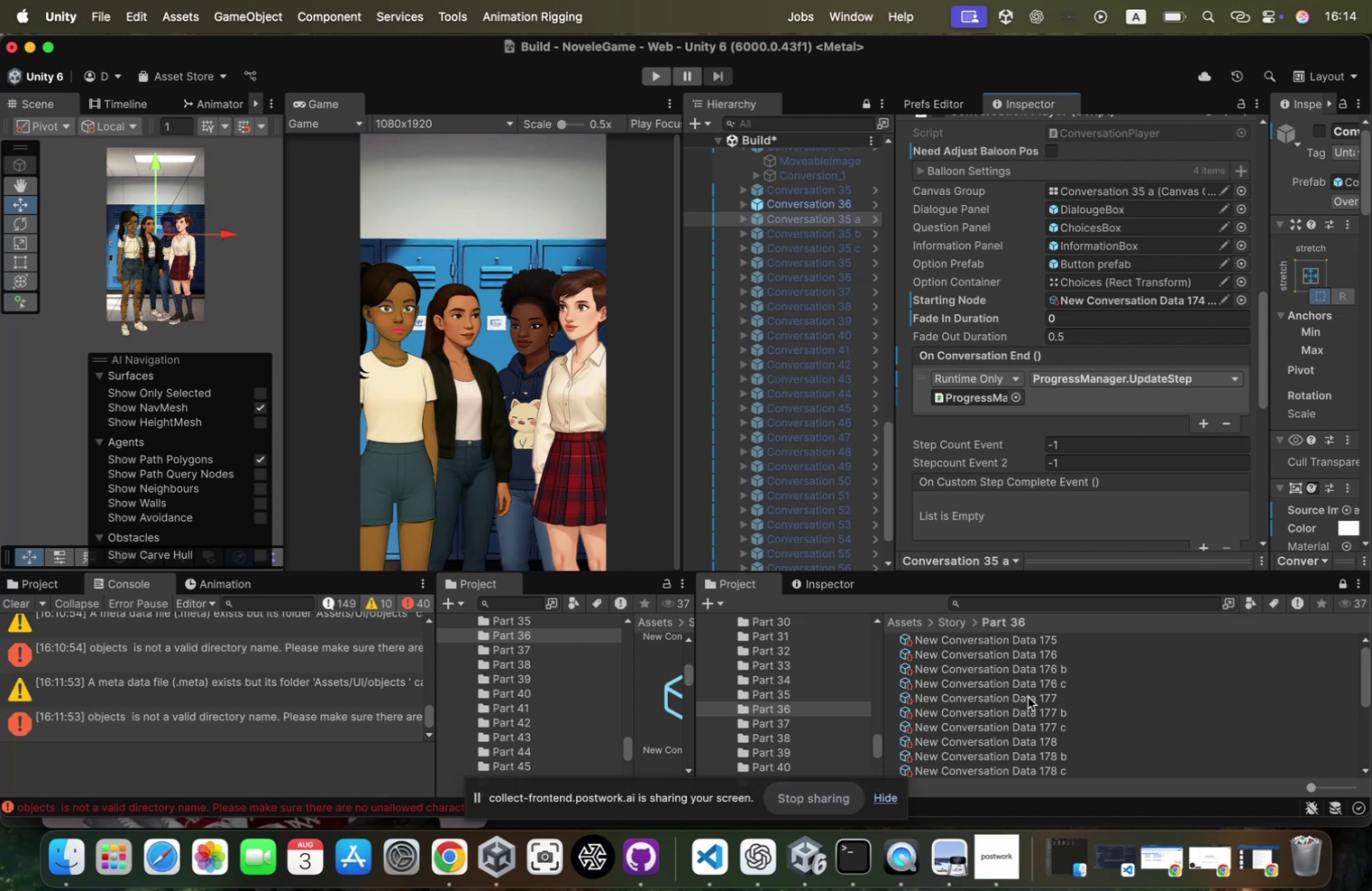 
left_click_drag(start_coordinate=[1028, 696], to_coordinate=[1163, 250])
 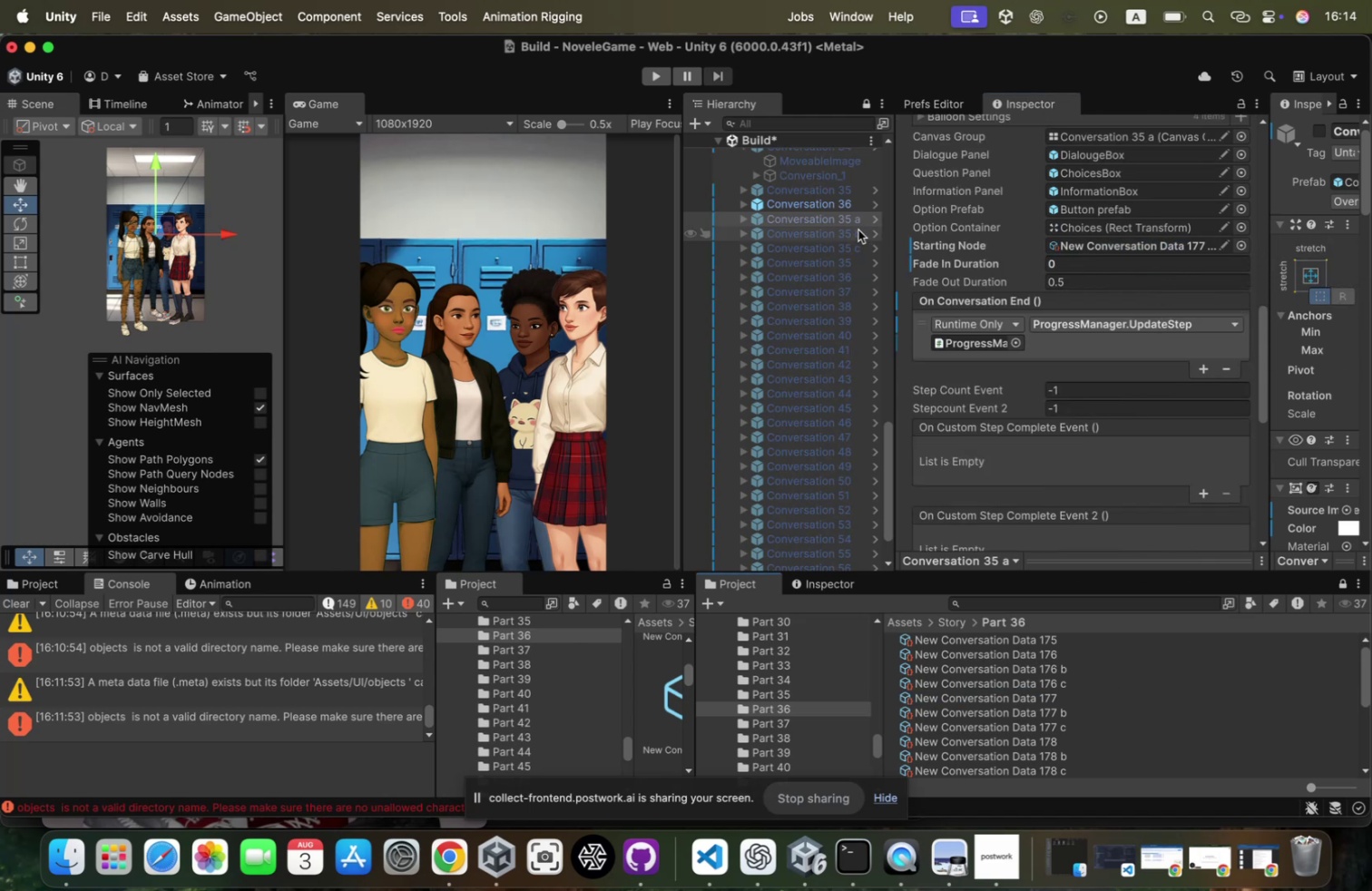 
left_click([855, 228])
 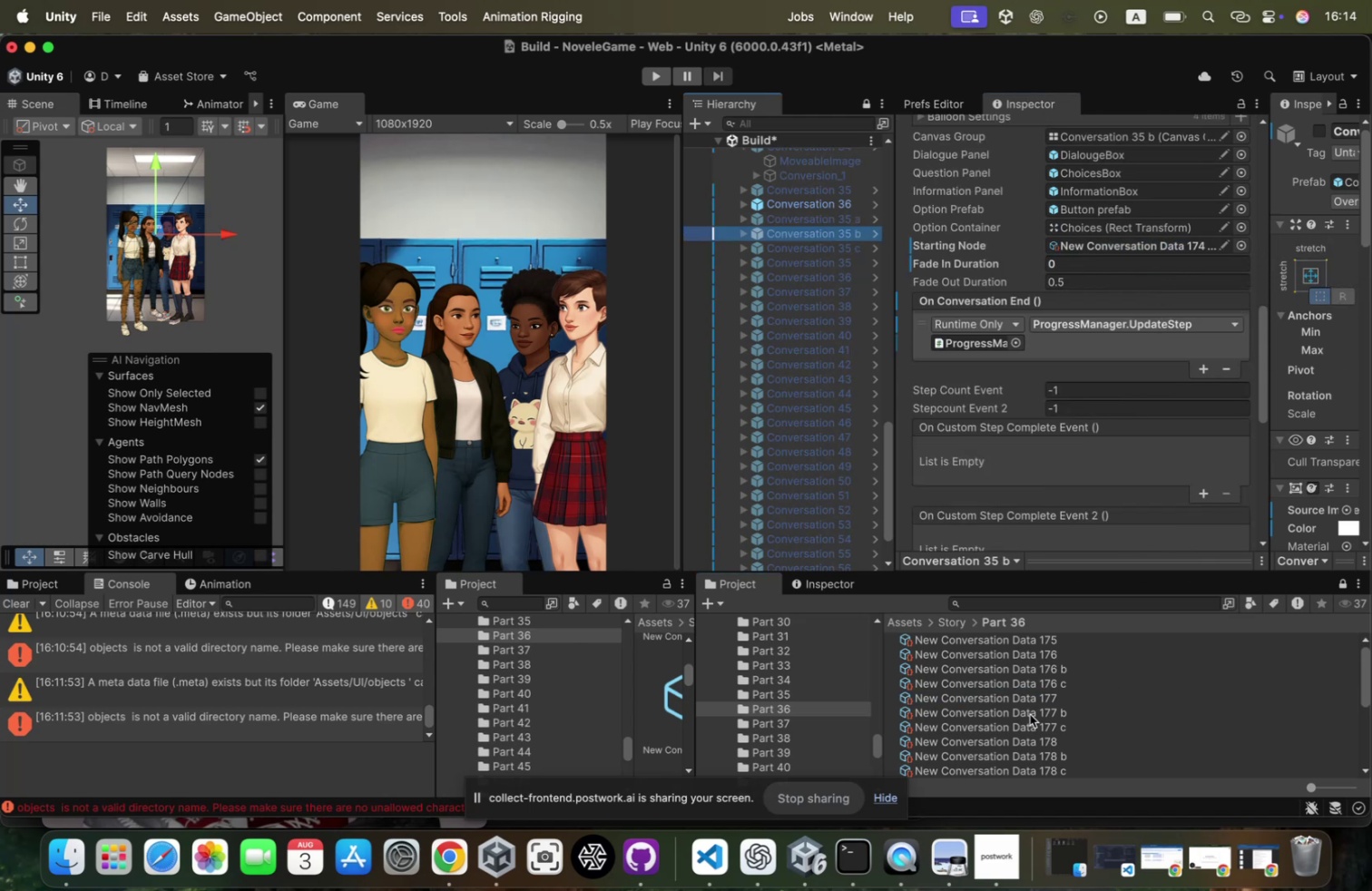 
left_click_drag(start_coordinate=[1034, 709], to_coordinate=[1171, 240])
 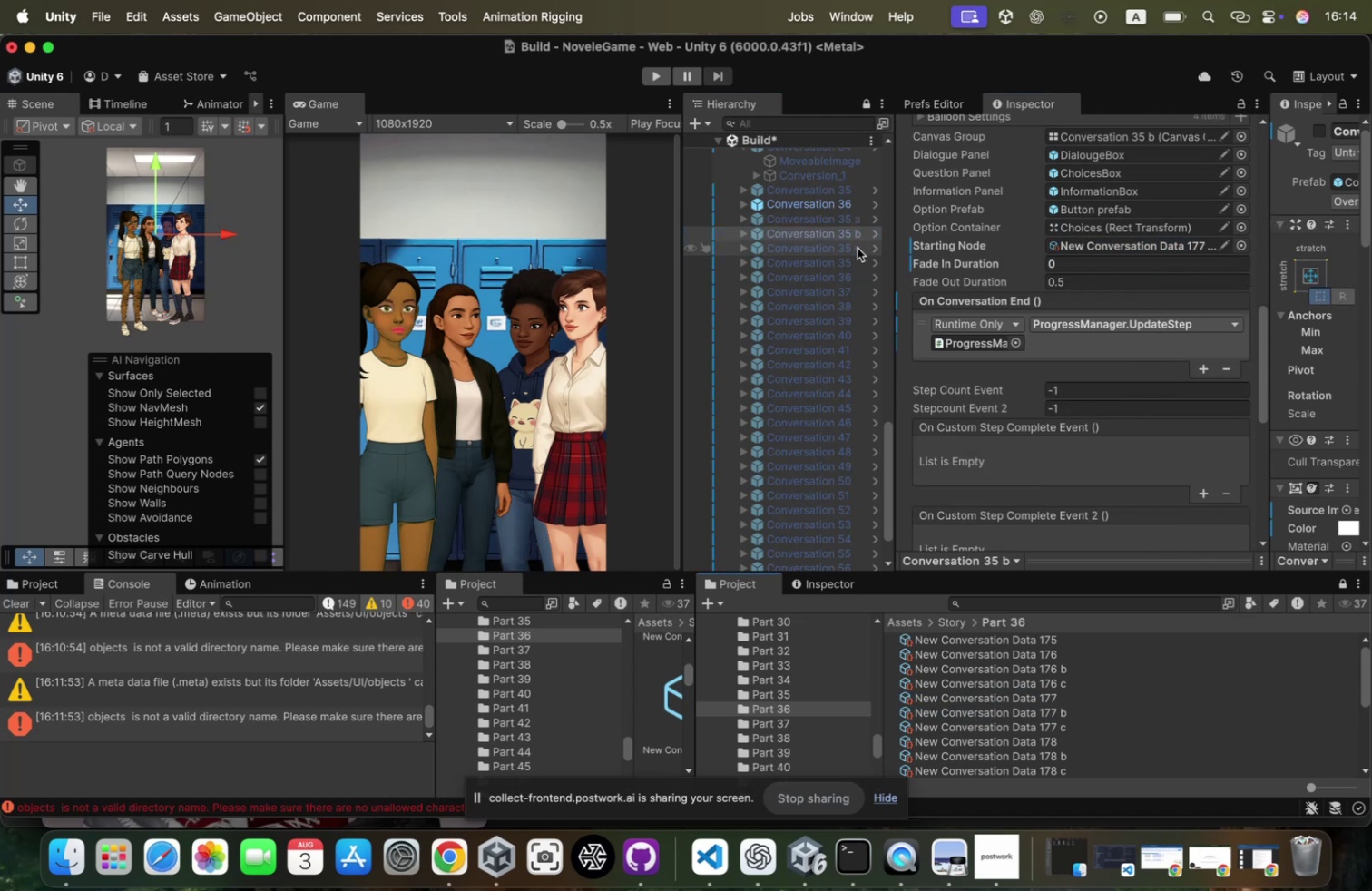 
left_click([855, 248])
 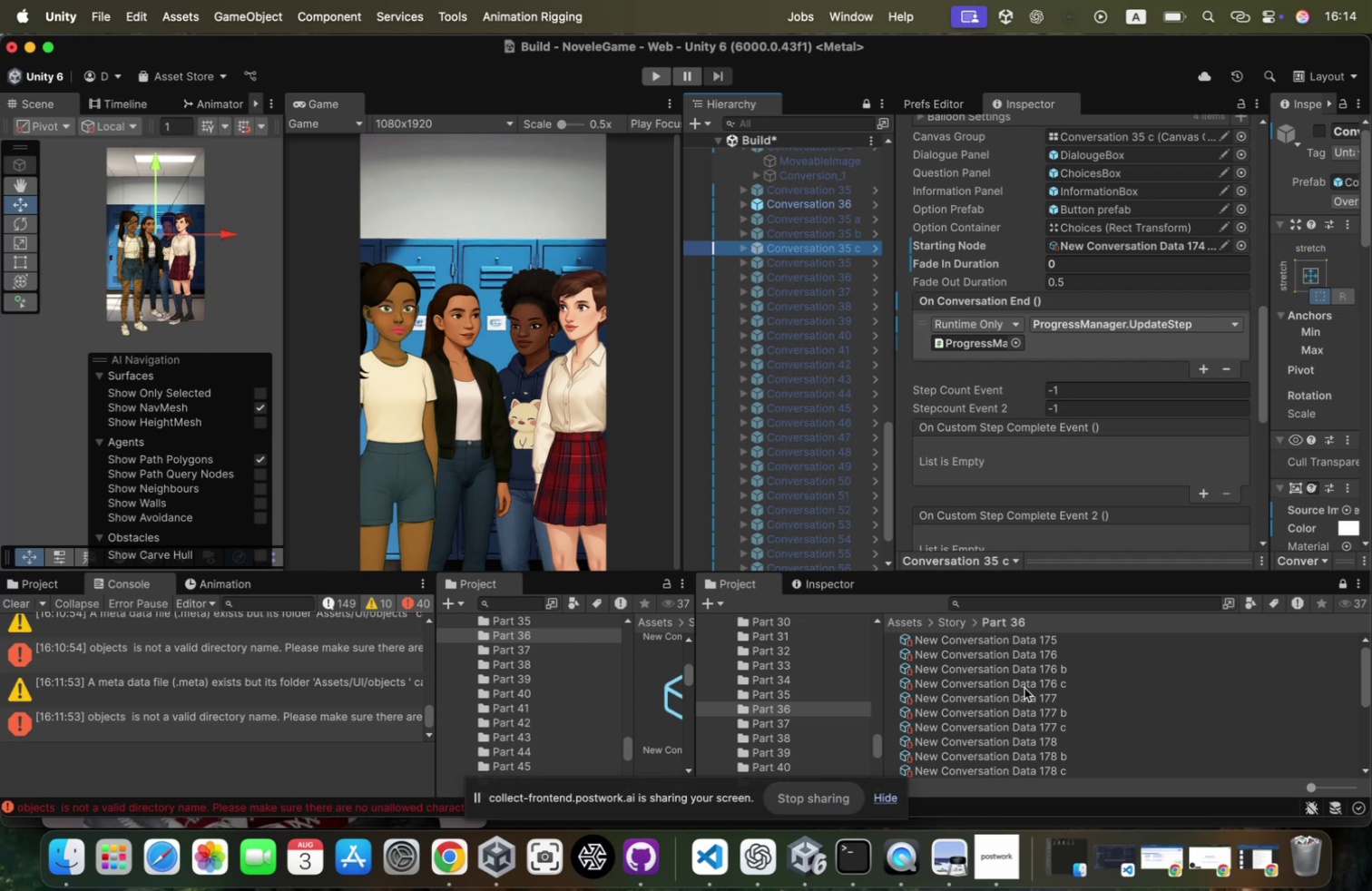 
left_click_drag(start_coordinate=[1028, 680], to_coordinate=[1126, 187])
 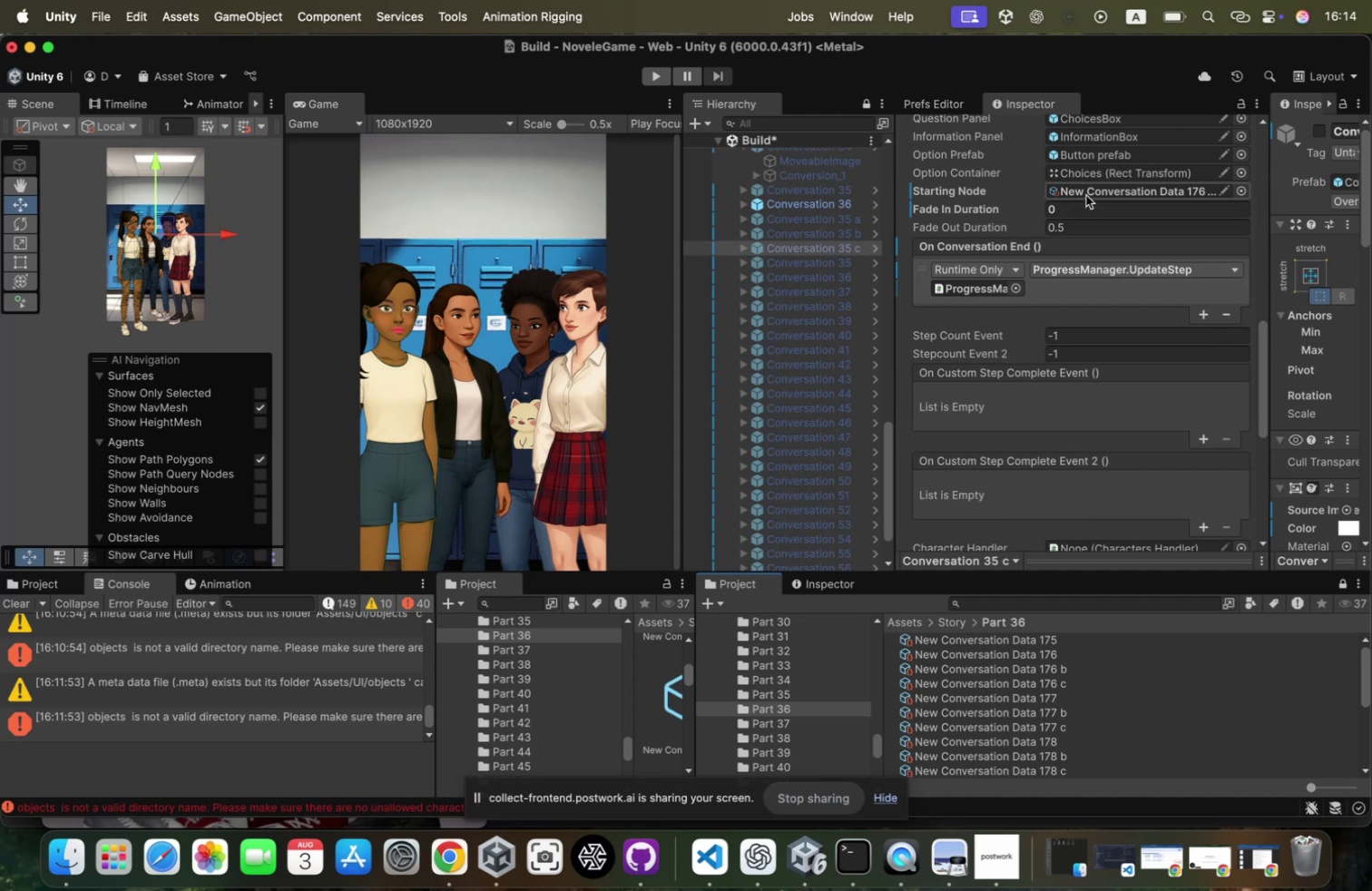 
left_click([1093, 191])
 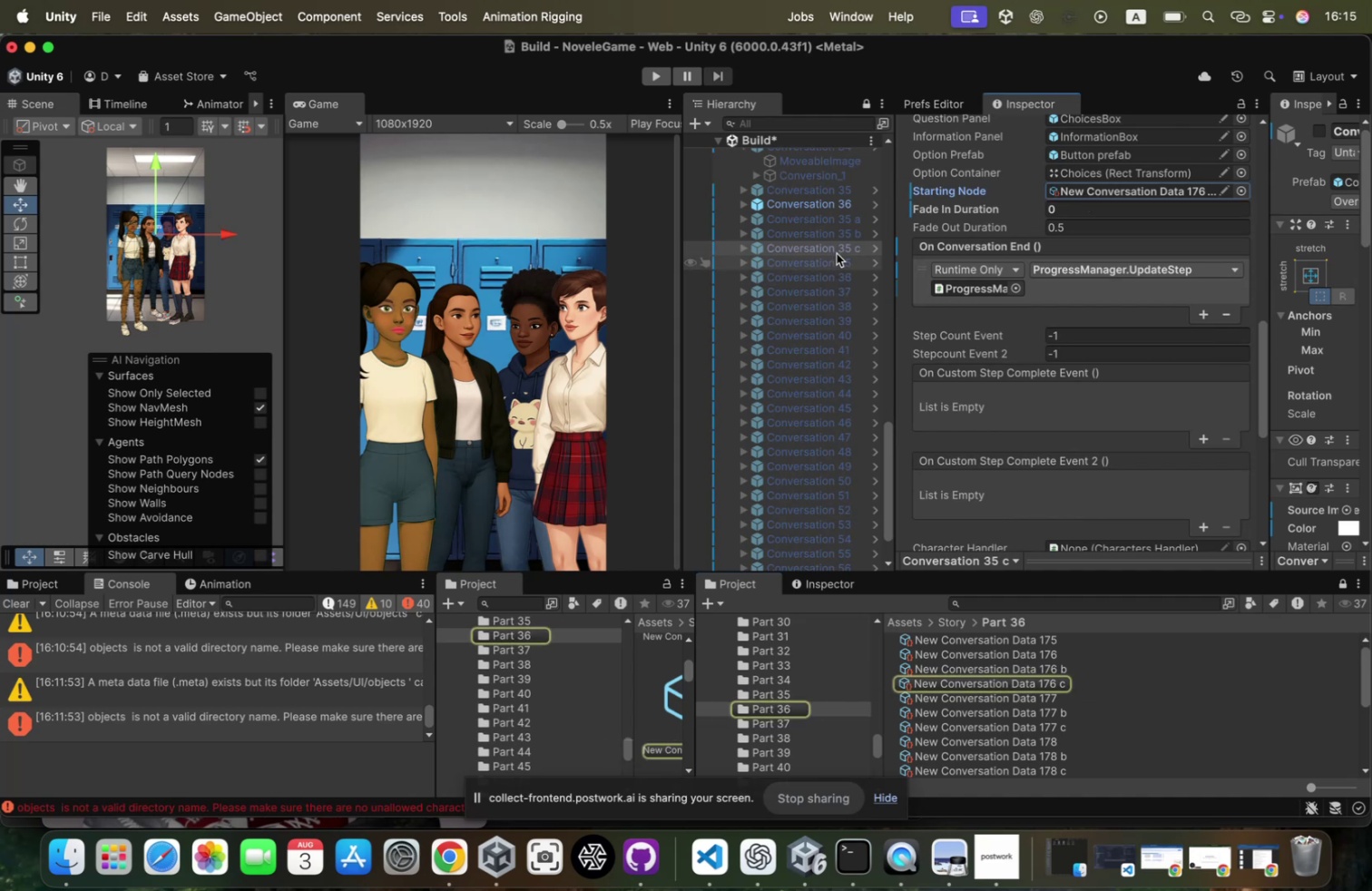 
left_click([851, 234])
 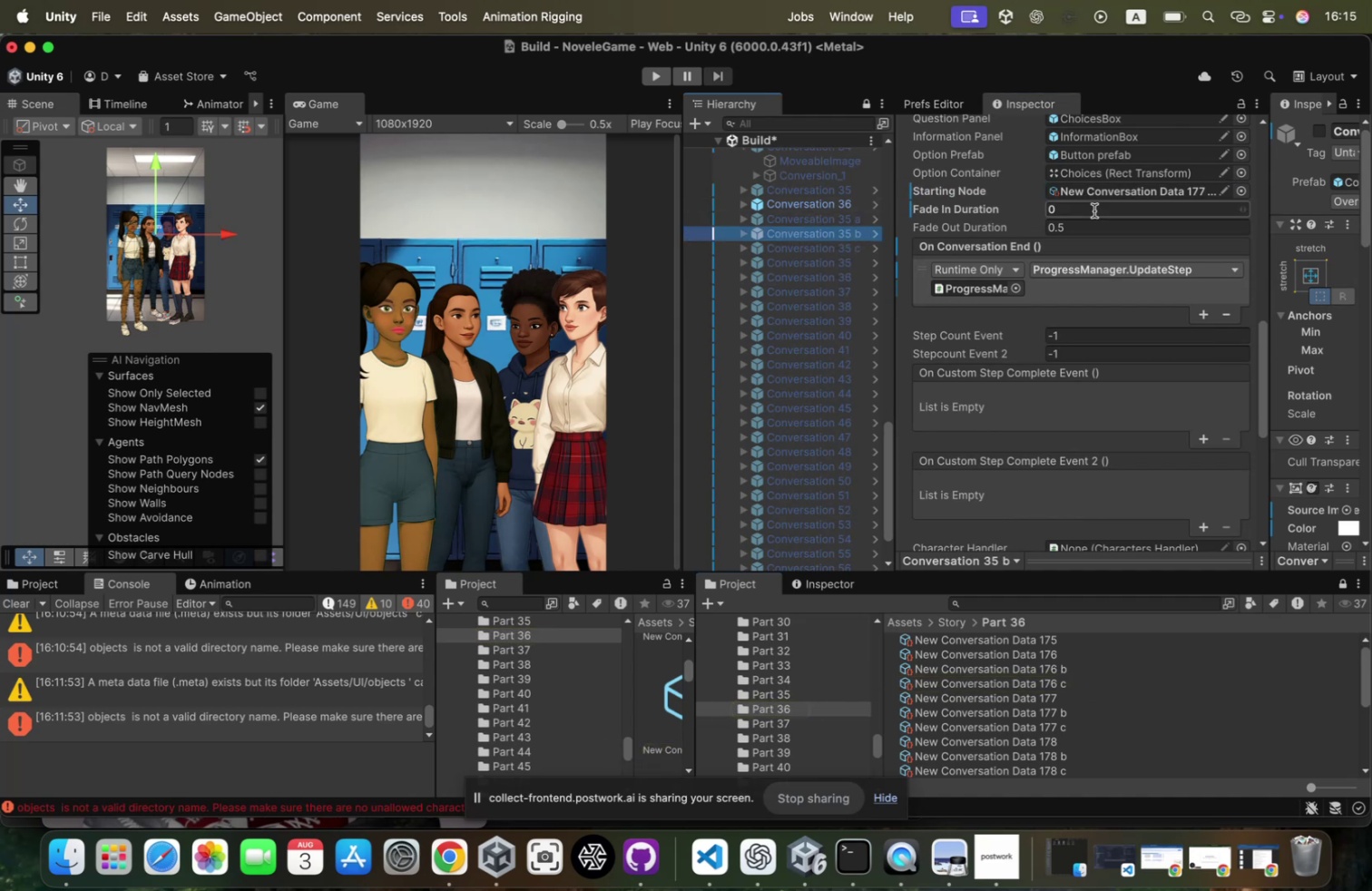 
left_click([1141, 192])
 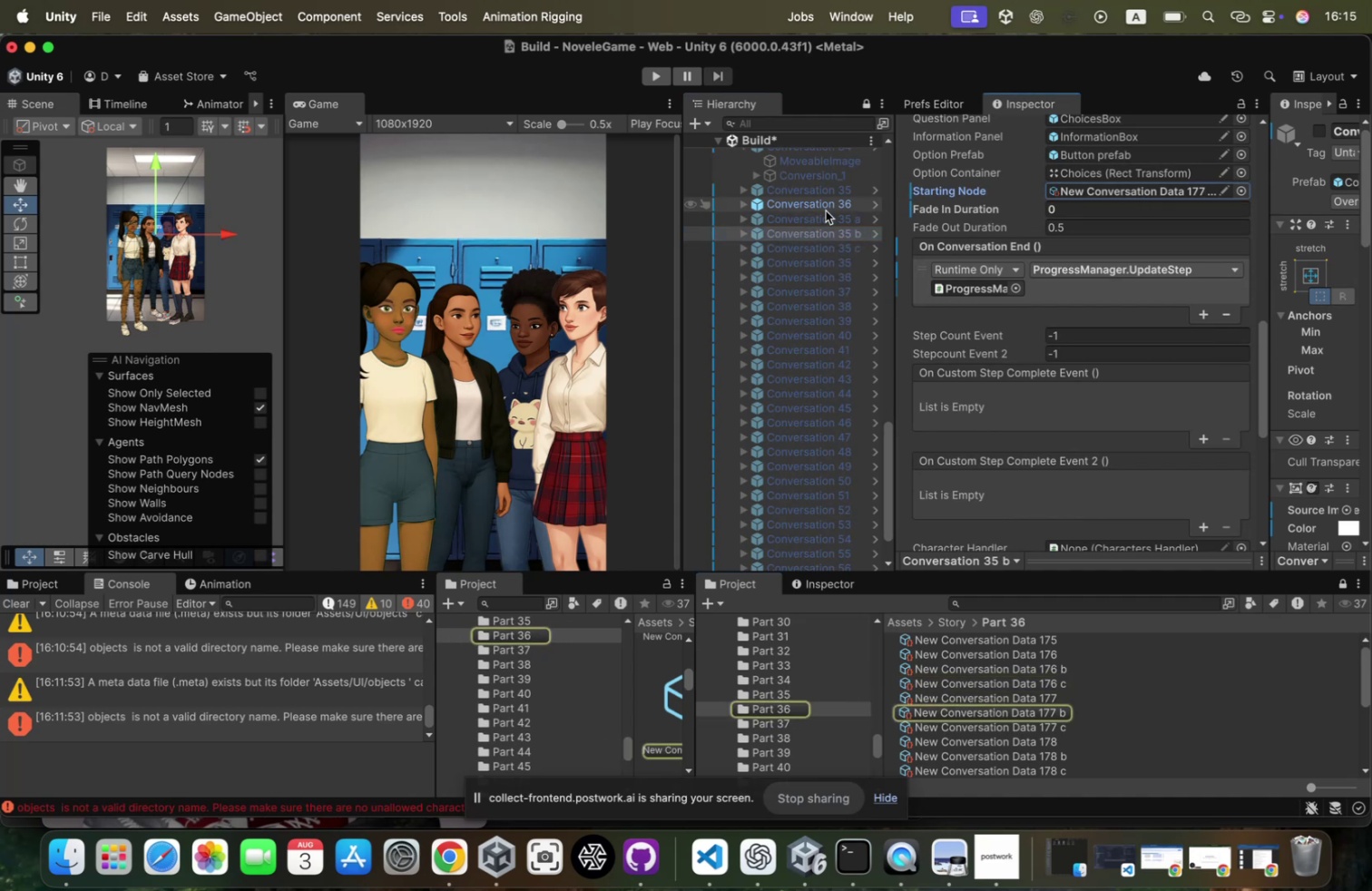 
left_click([828, 220])
 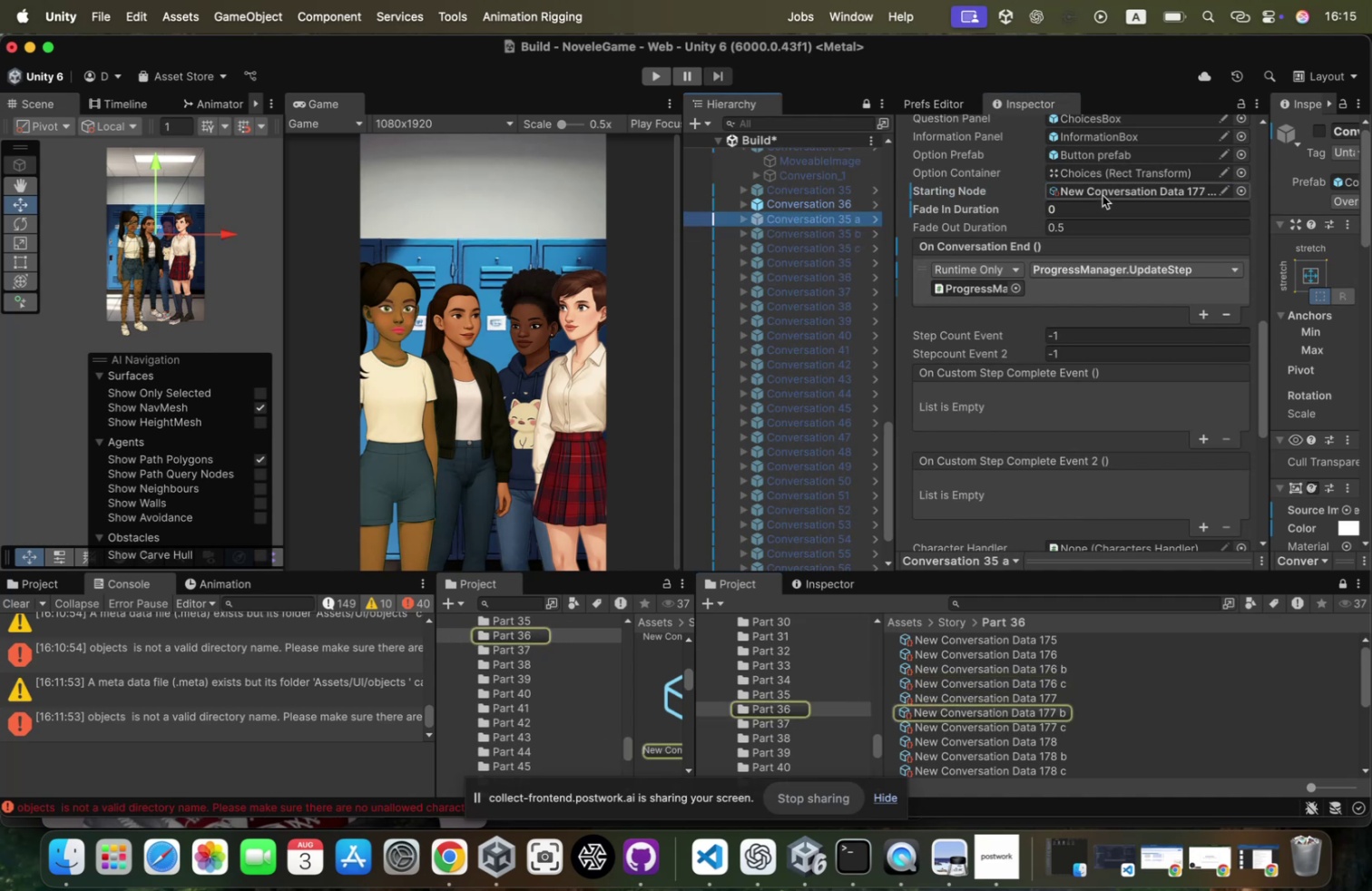 
left_click([1102, 195])
 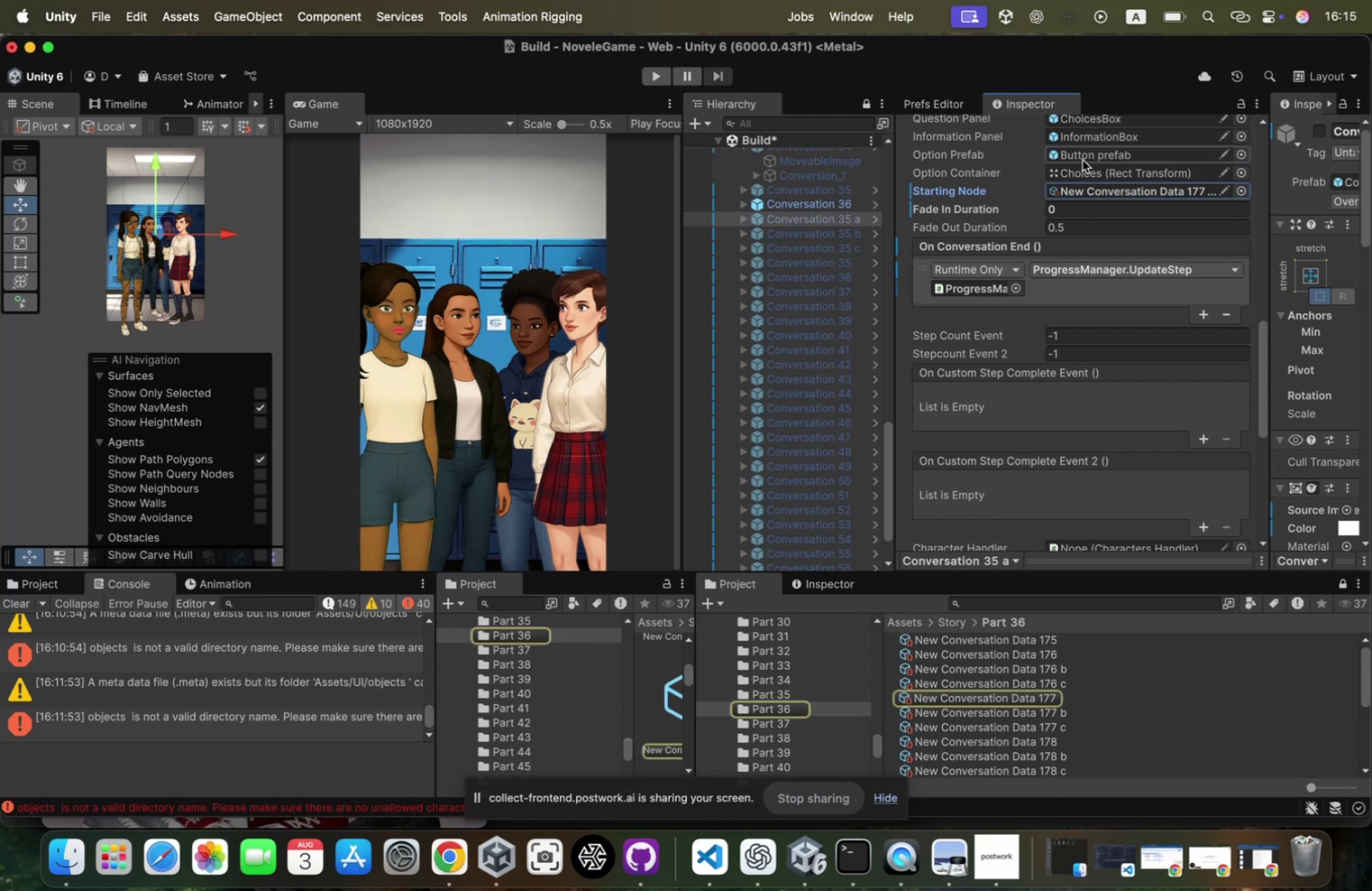 
left_click([819, 230])
 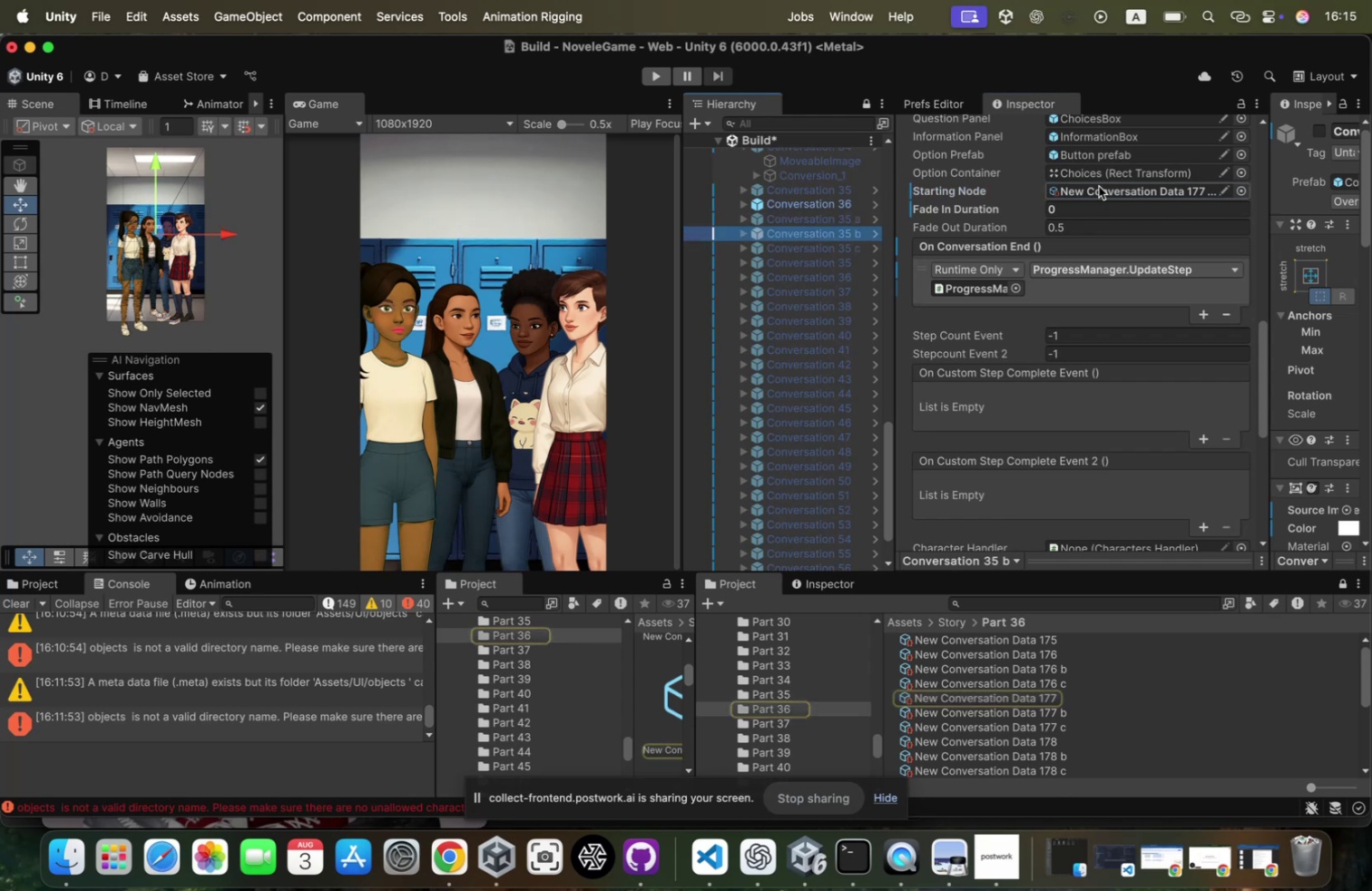 
left_click([1098, 186])
 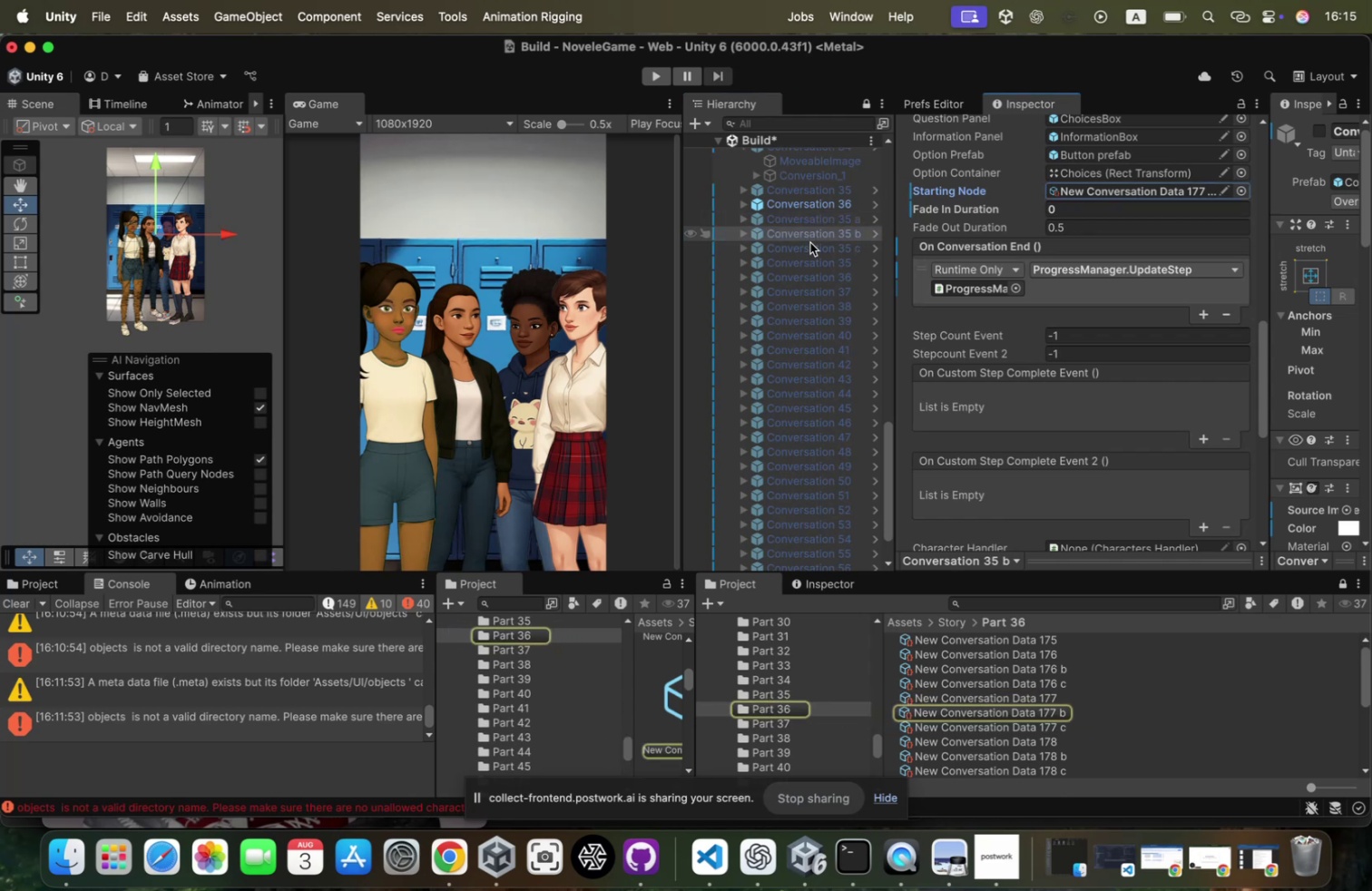 
left_click([809, 248])
 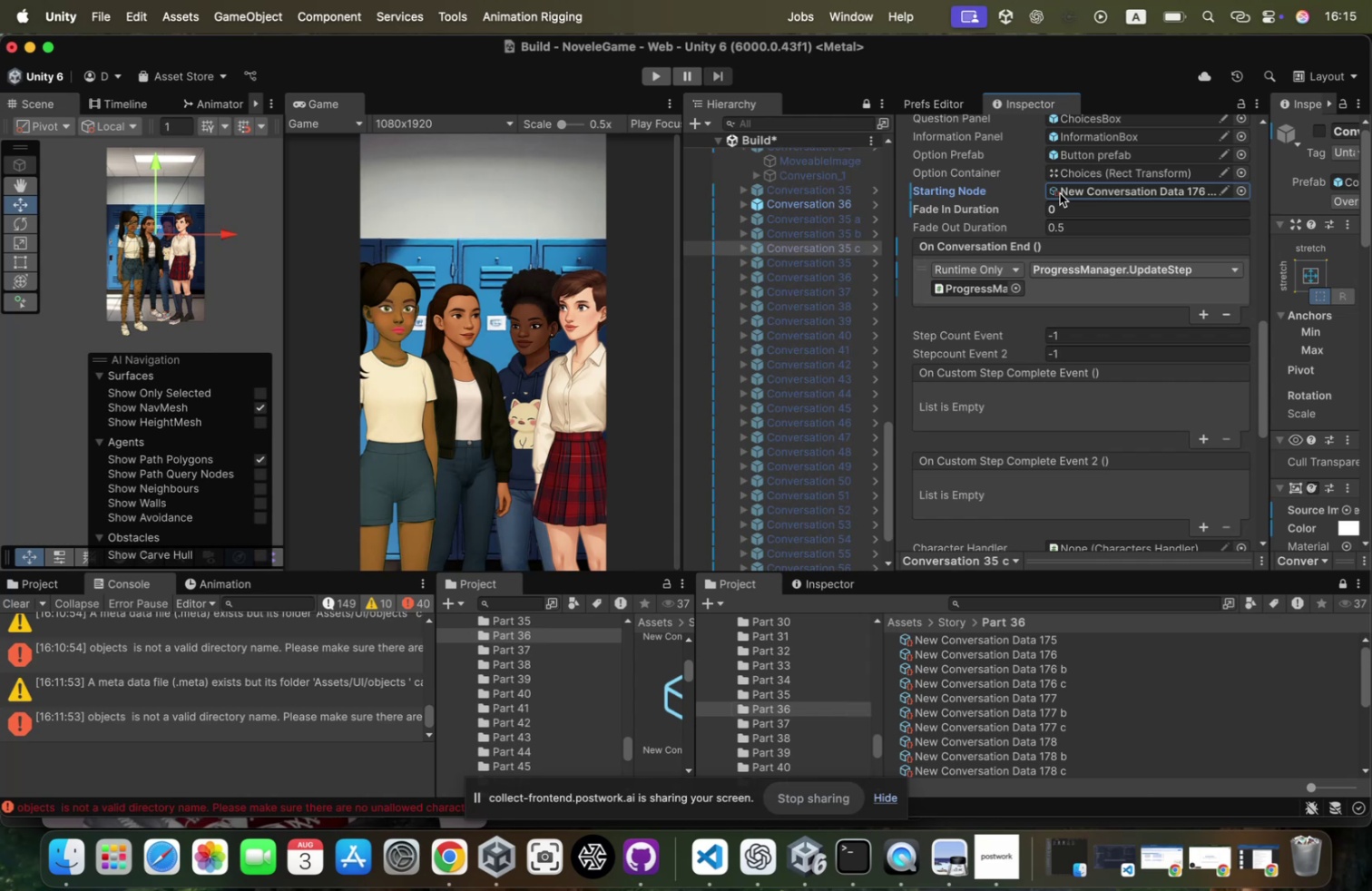 
wait(18.5)
 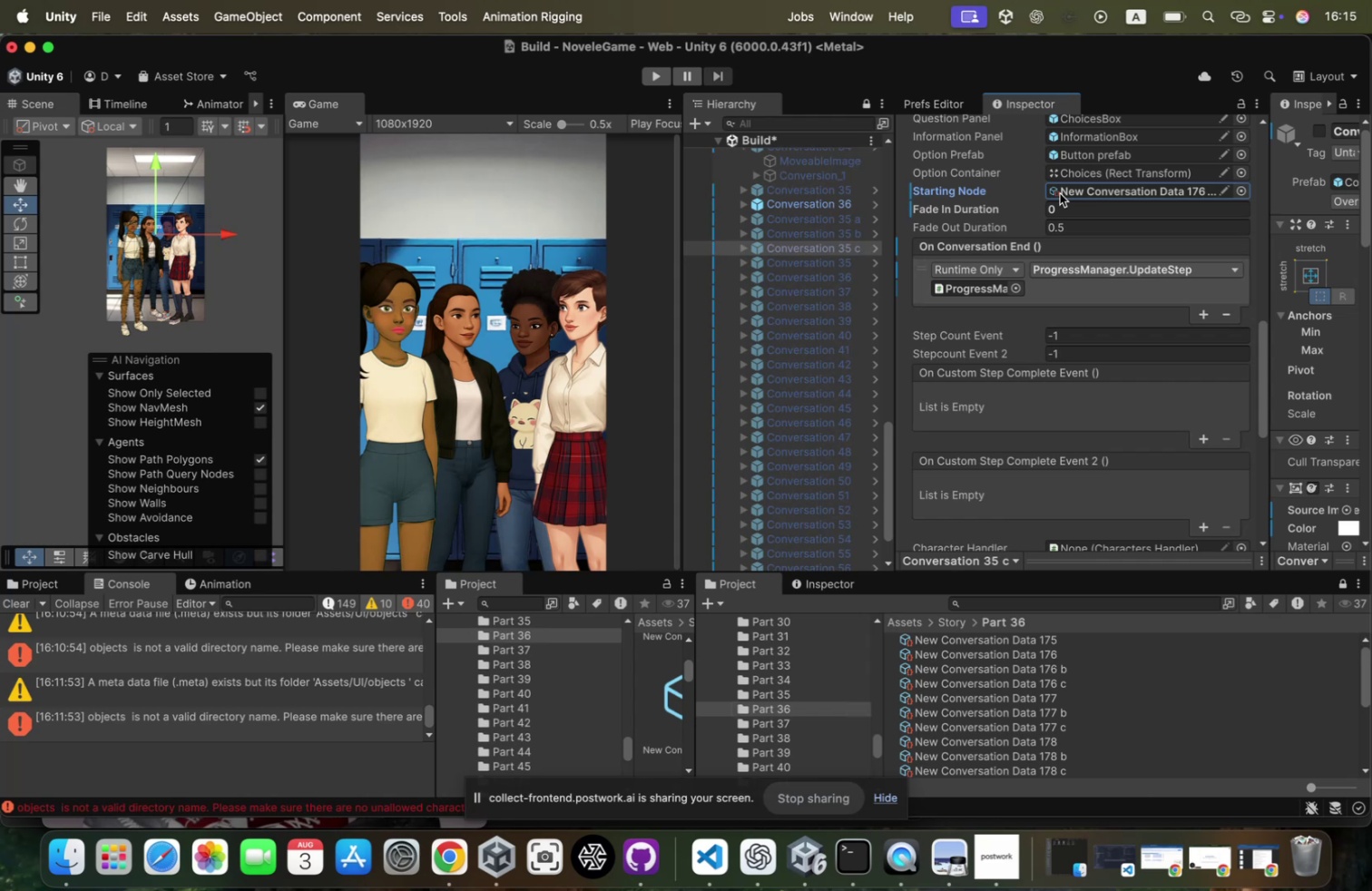 
left_click([848, 209])
 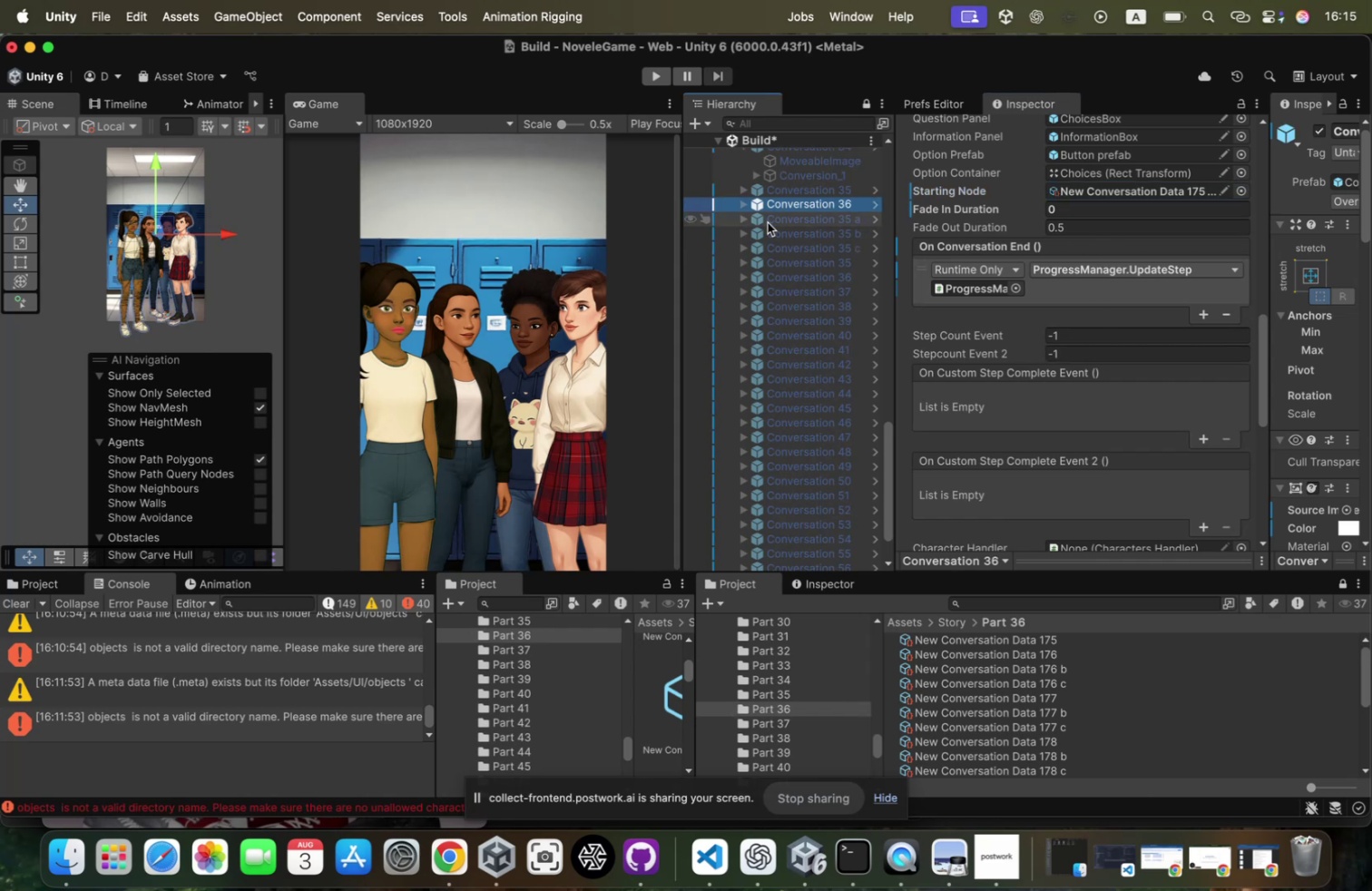 
right_click([815, 137])
 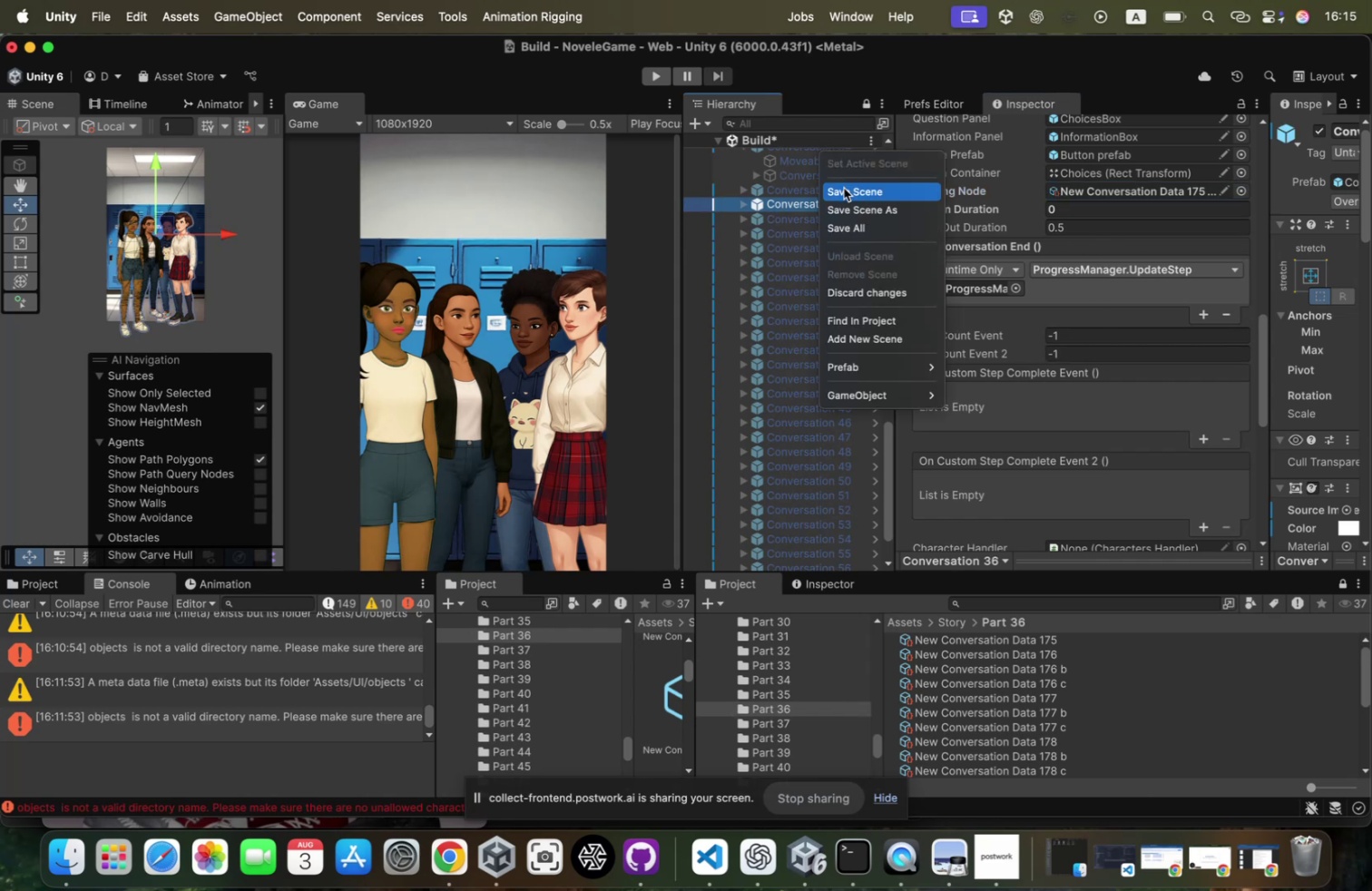 
left_click([844, 188])
 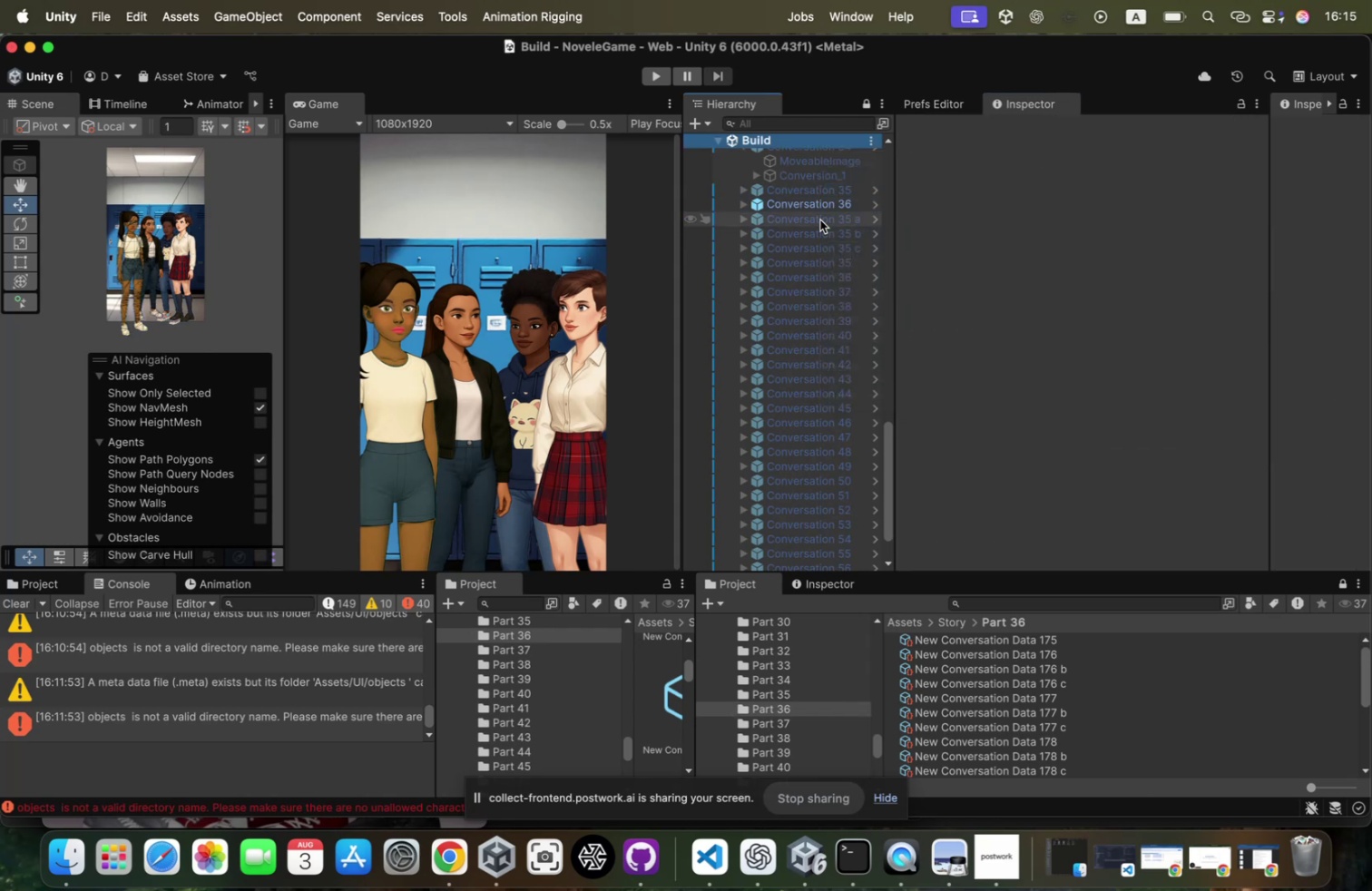 
scroll: coordinate [820, 220], scroll_direction: up, amount: 149.0
 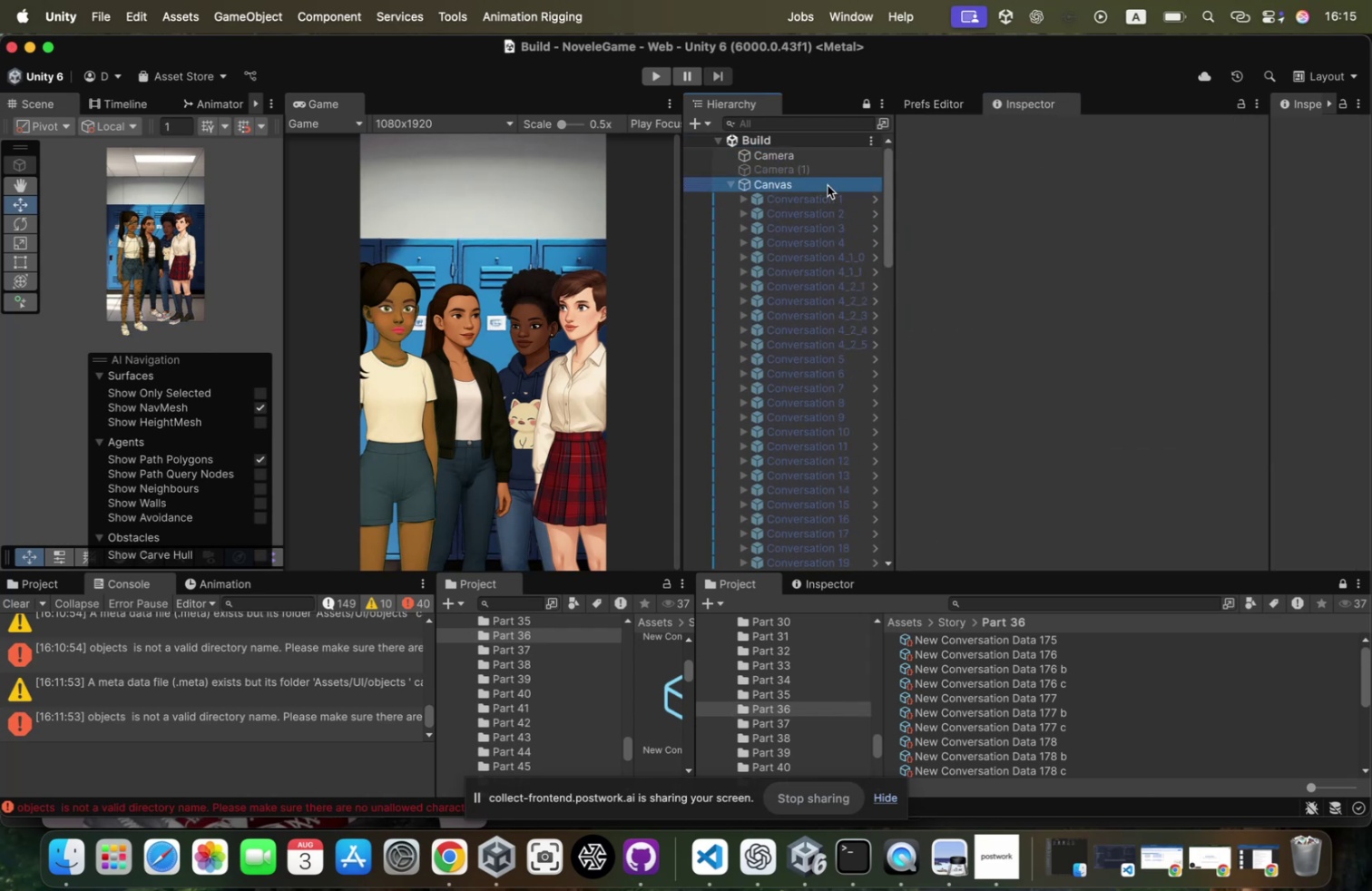 
left_click([828, 185])
 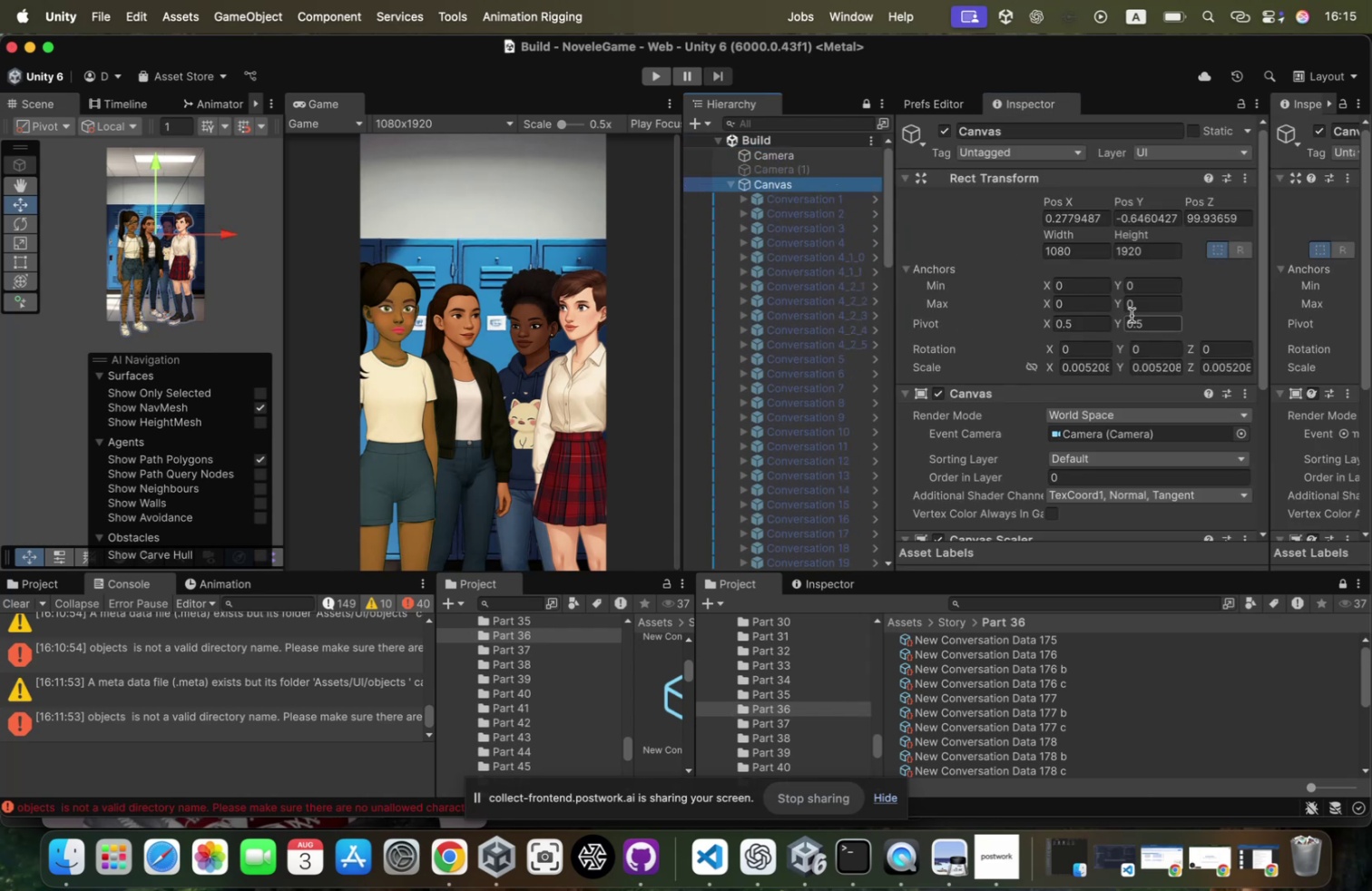 
scroll: coordinate [1132, 315], scroll_direction: down, amount: 174.0
 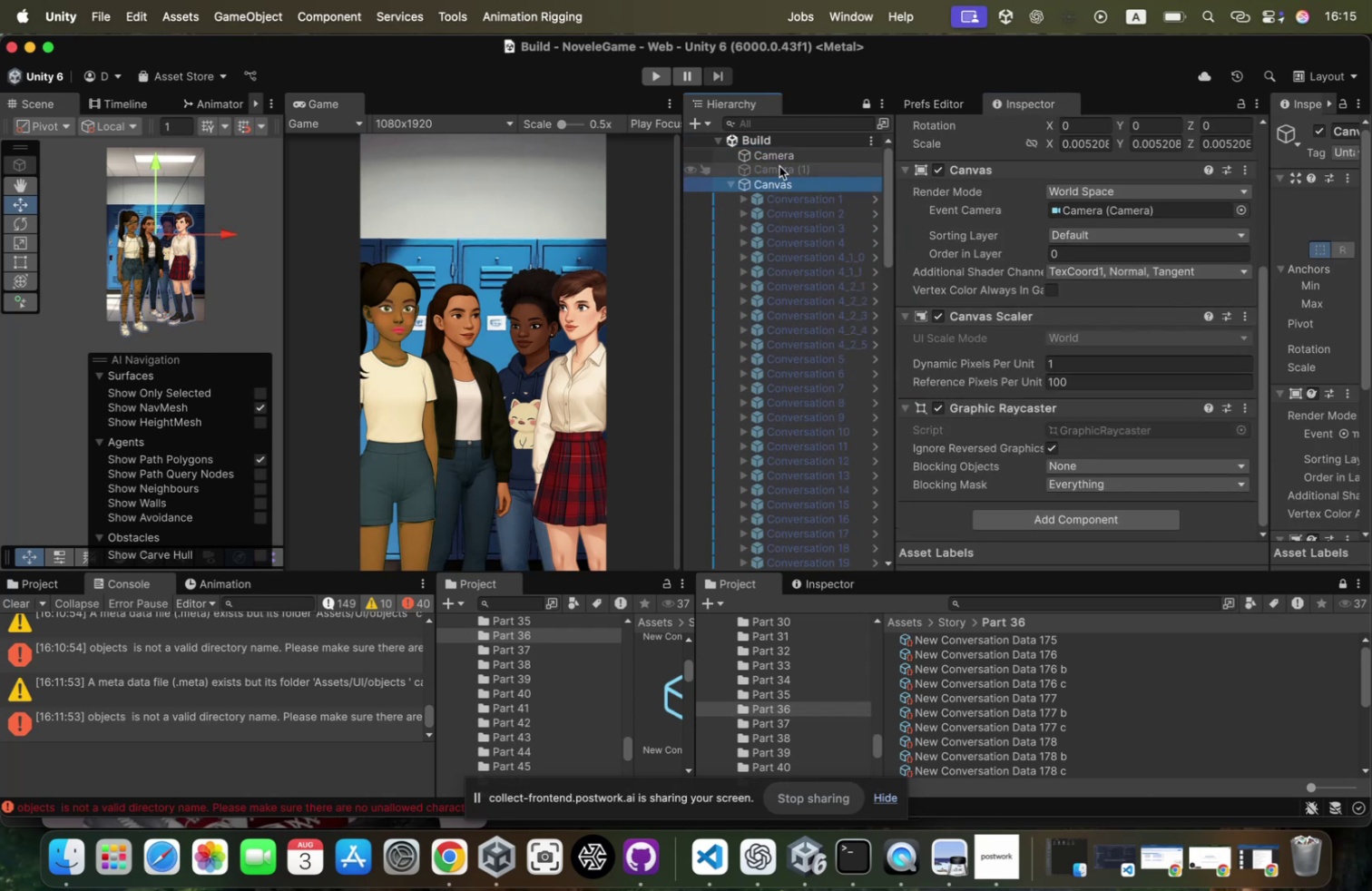 
scroll: coordinate [779, 166], scroll_direction: up, amount: 46.0
 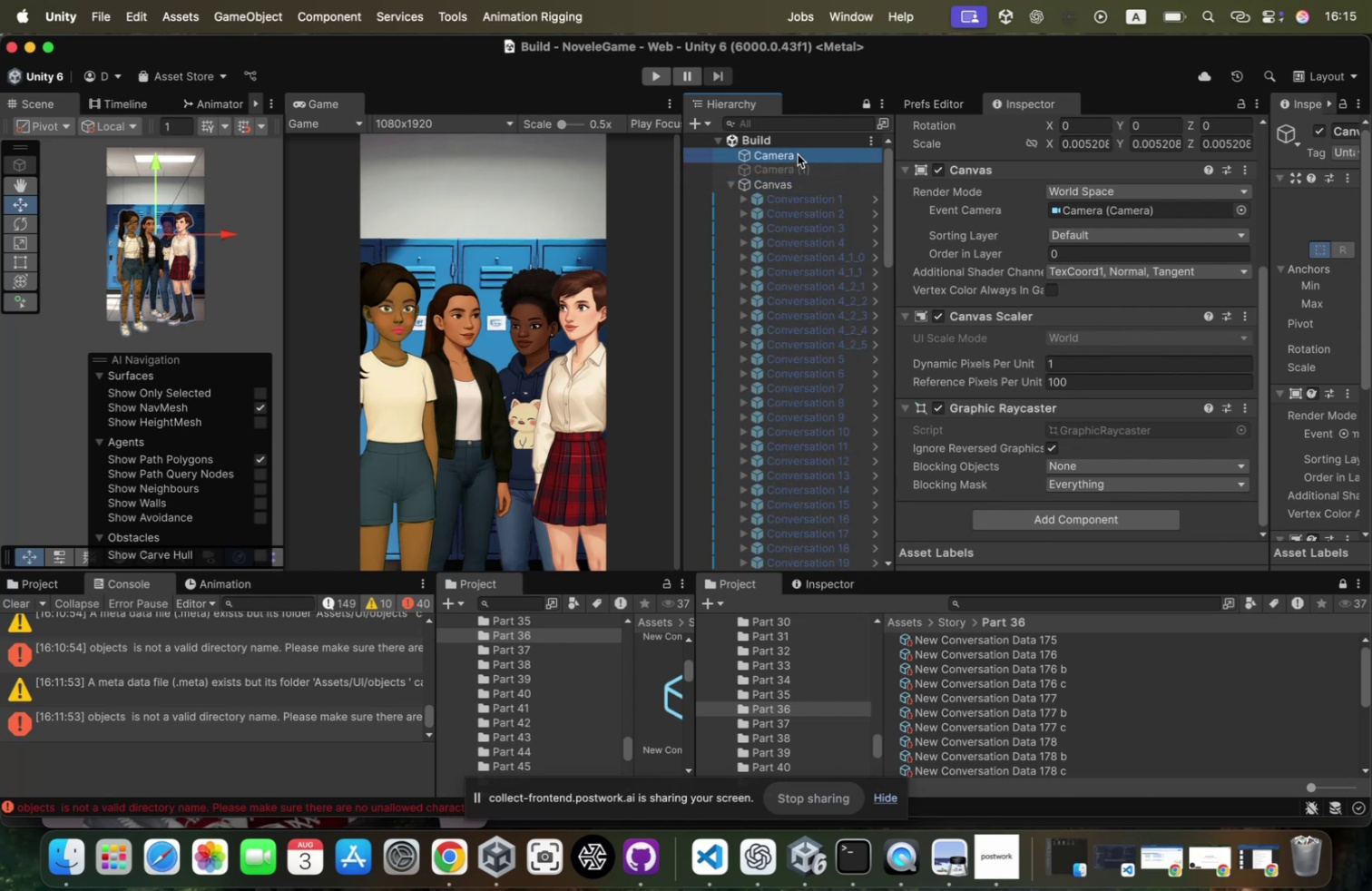 
left_click([798, 154])
 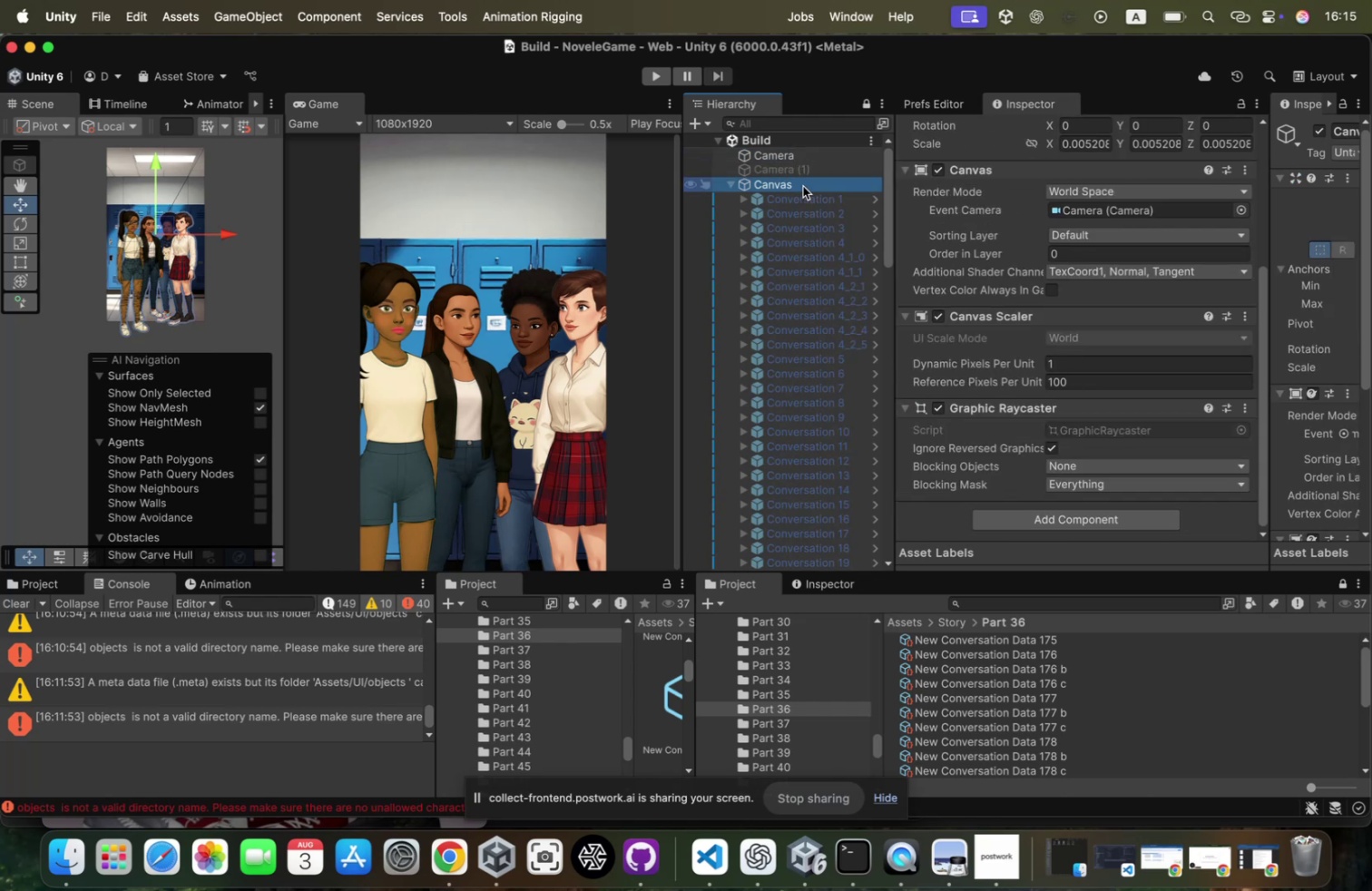 
scroll: coordinate [1052, 191], scroll_direction: down, amount: 34.0
 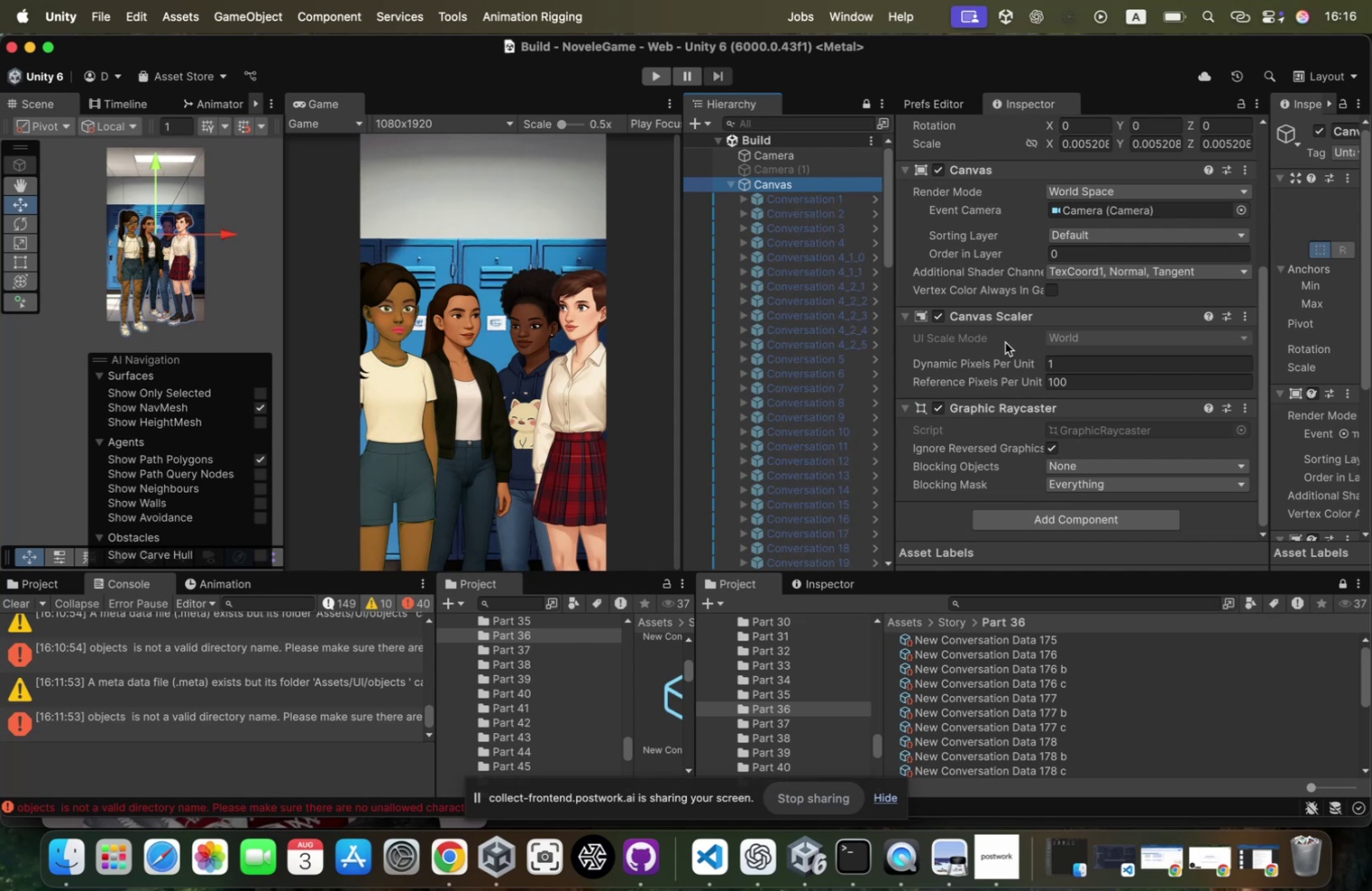 
wait(28.11)
 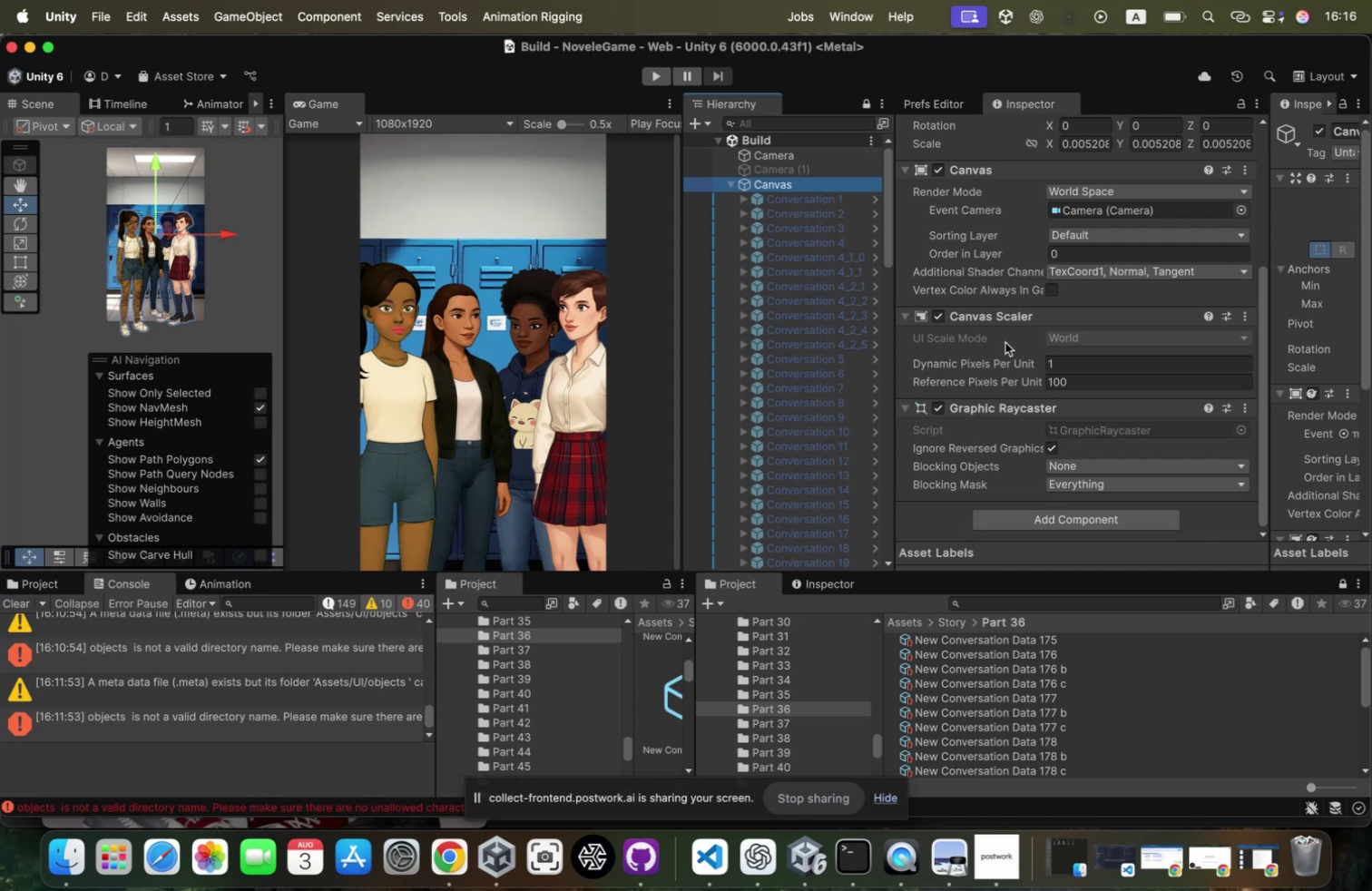 
scroll: coordinate [852, 440], scroll_direction: down, amount: 340.0
 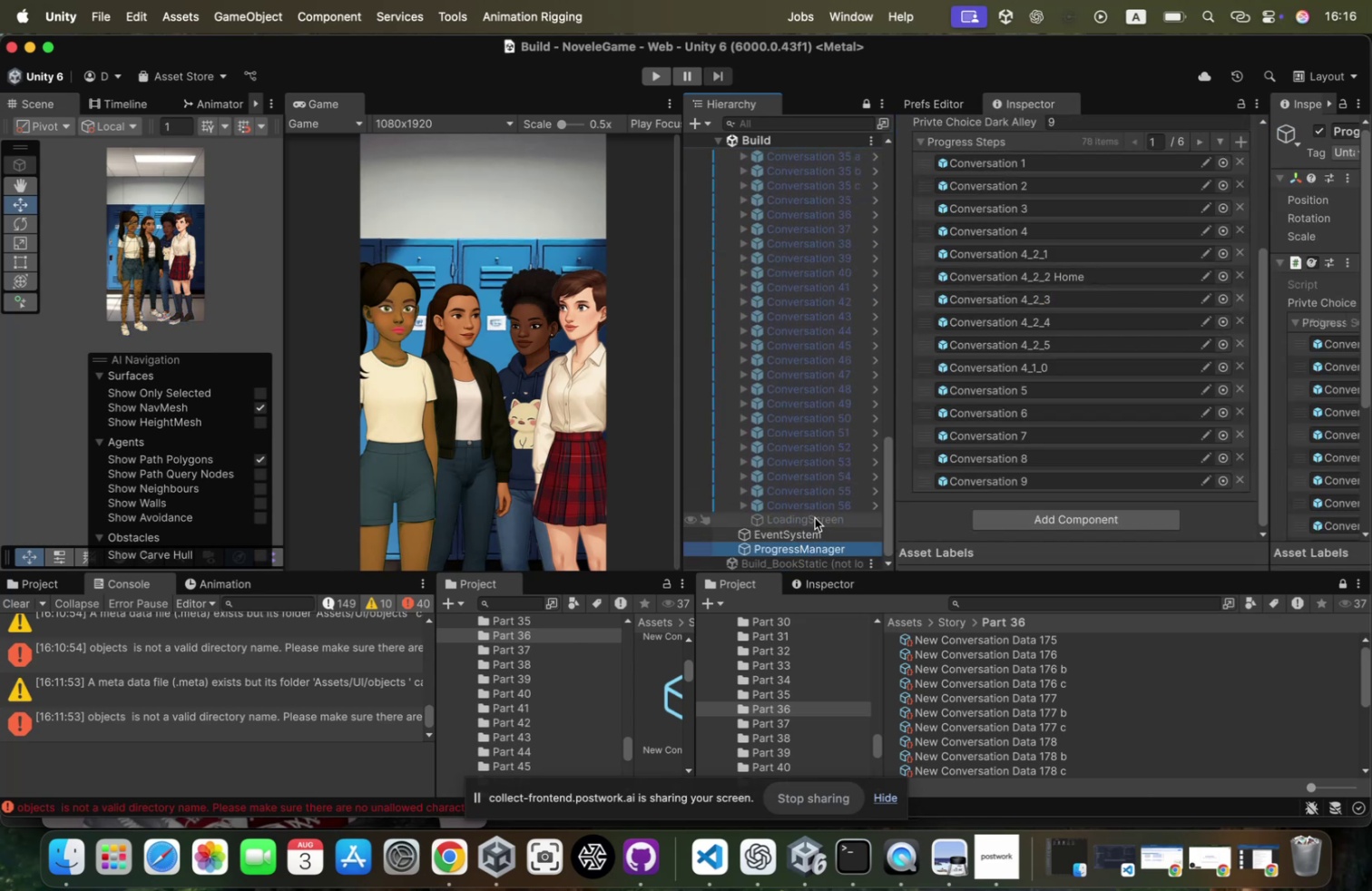 
scroll: coordinate [982, 429], scroll_direction: up, amount: 32.0
 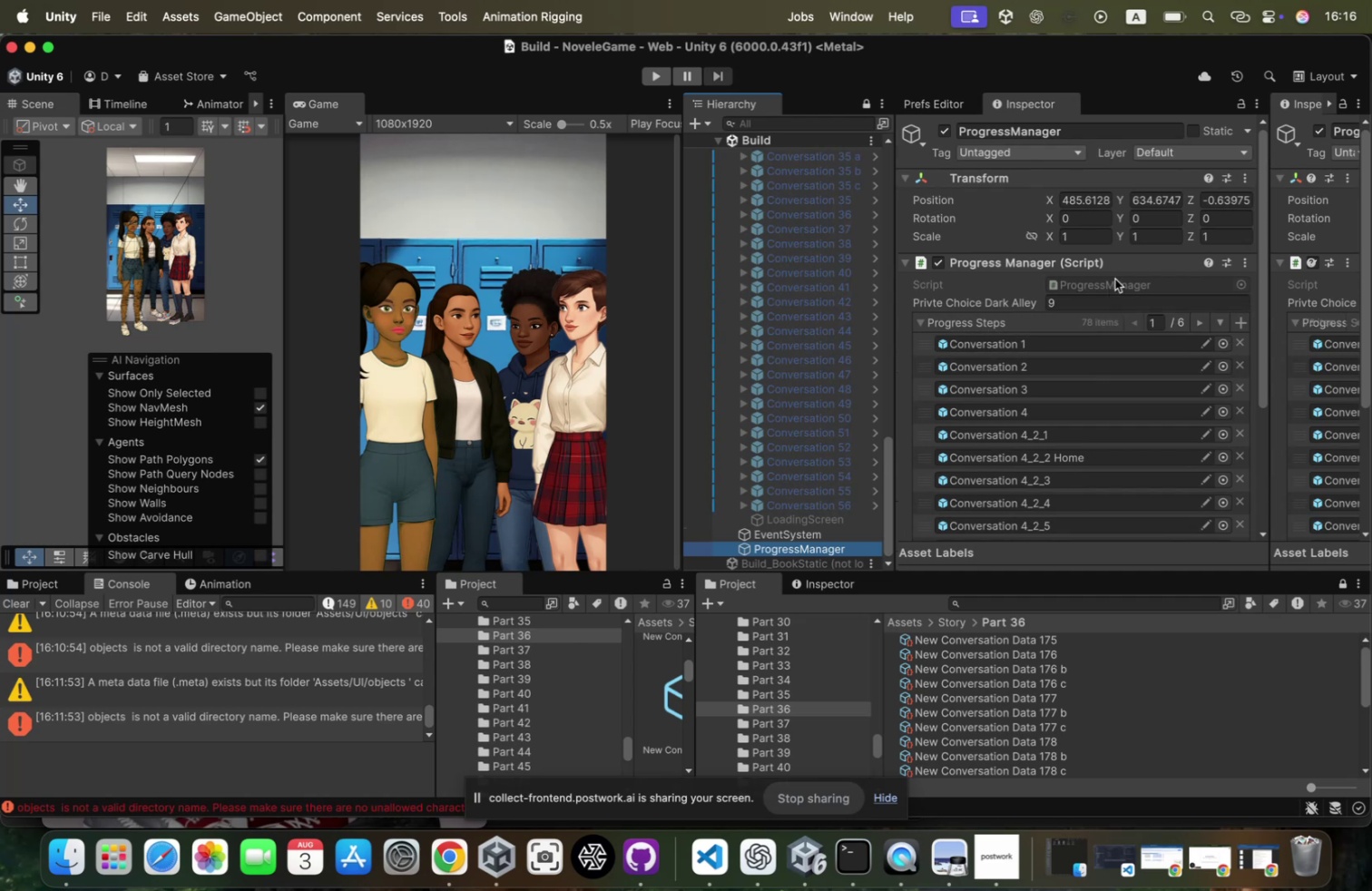 
left_click([1117, 276])
 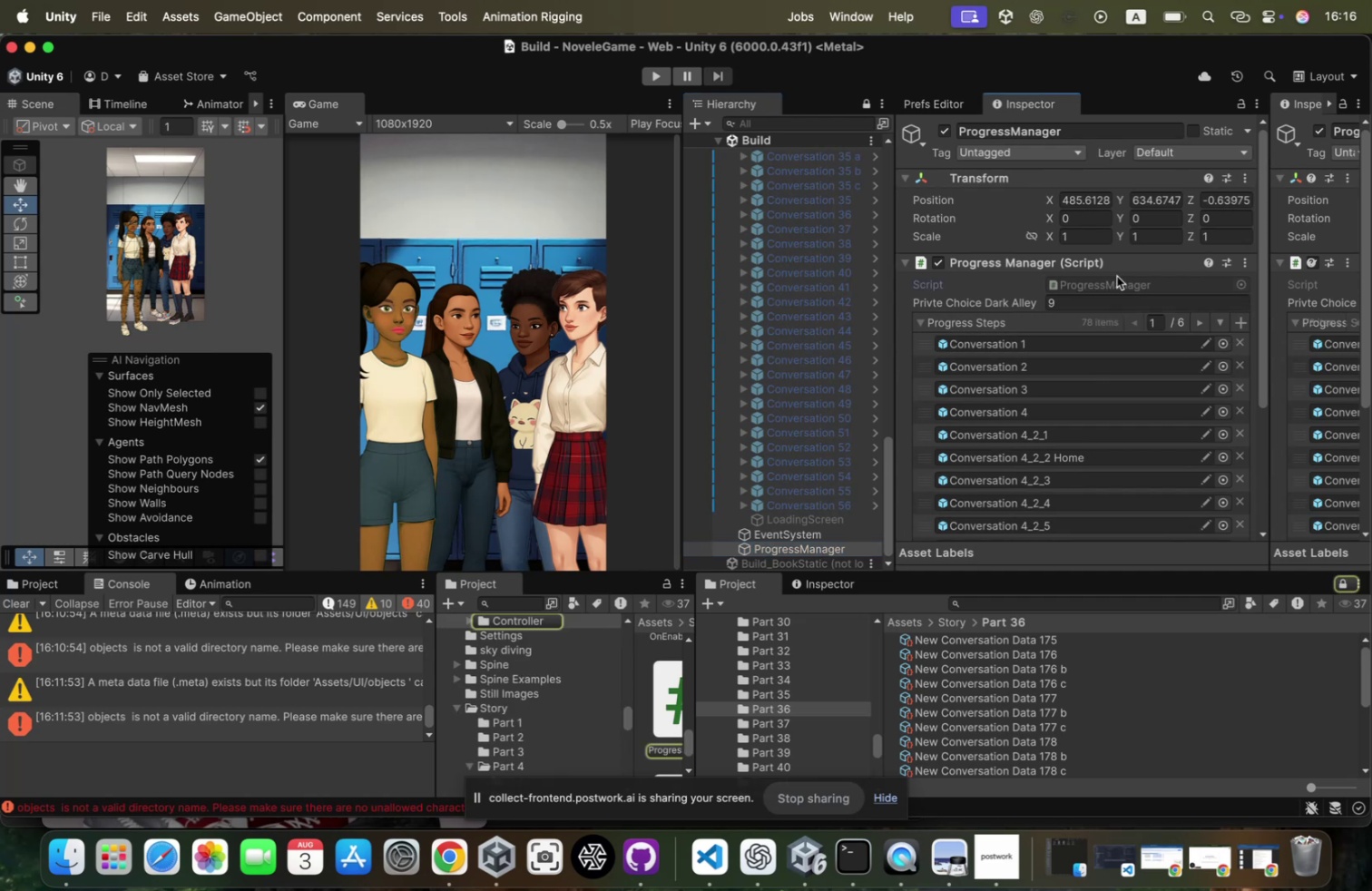 
left_click([1117, 276])
 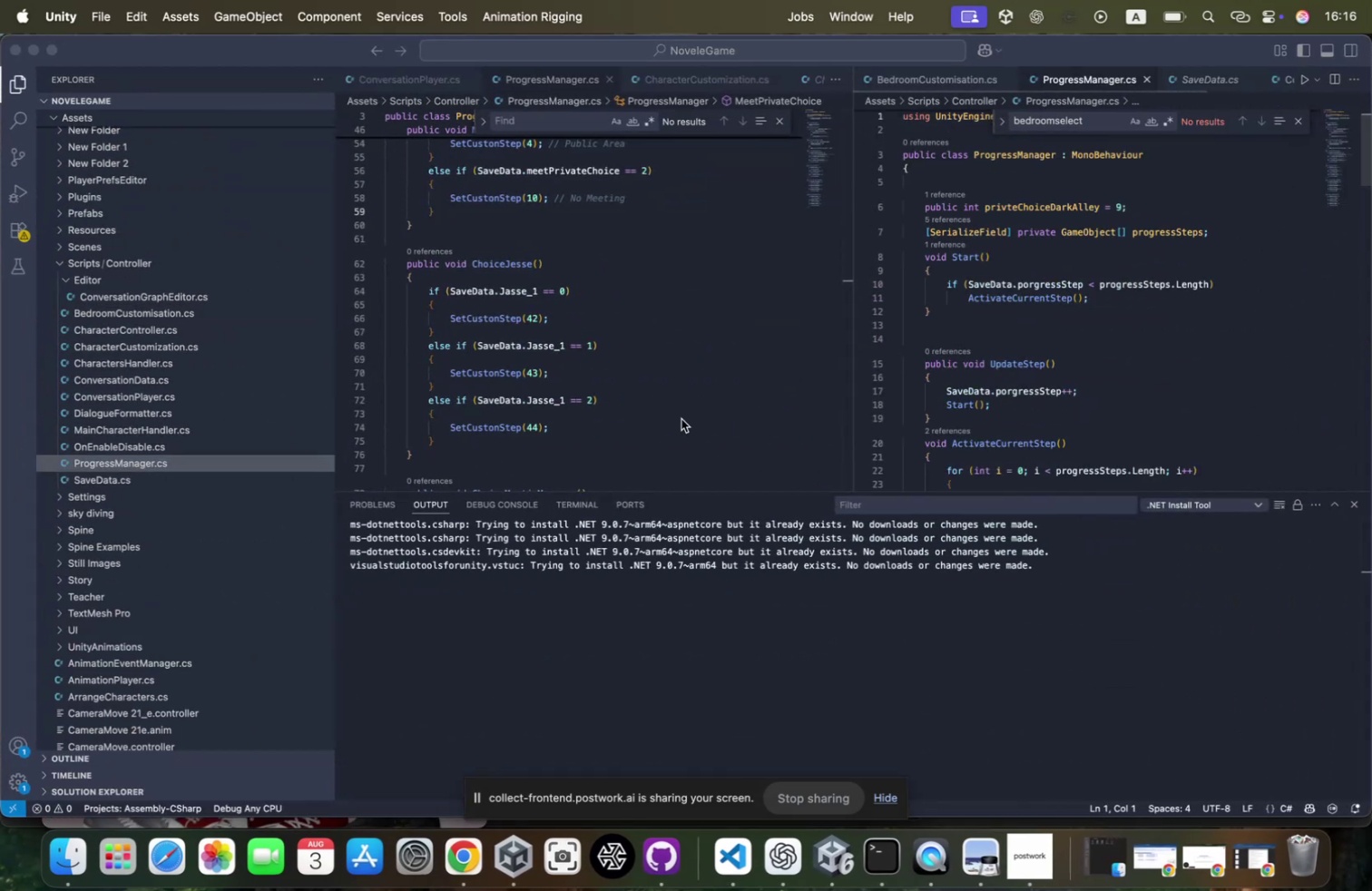 
wait(5.02)
 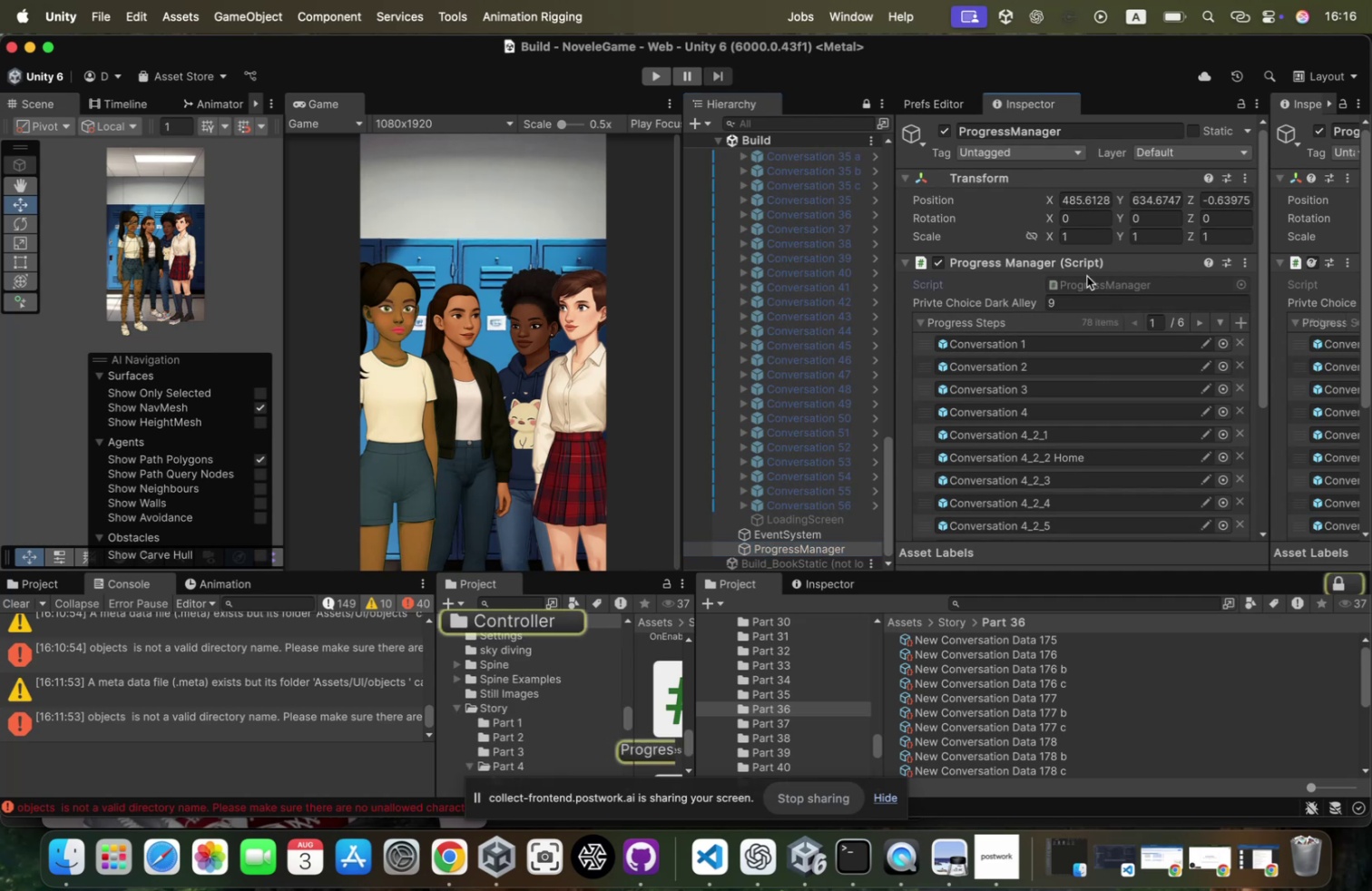 
scroll: coordinate [1007, 650], scroll_direction: up, amount: 21.0
 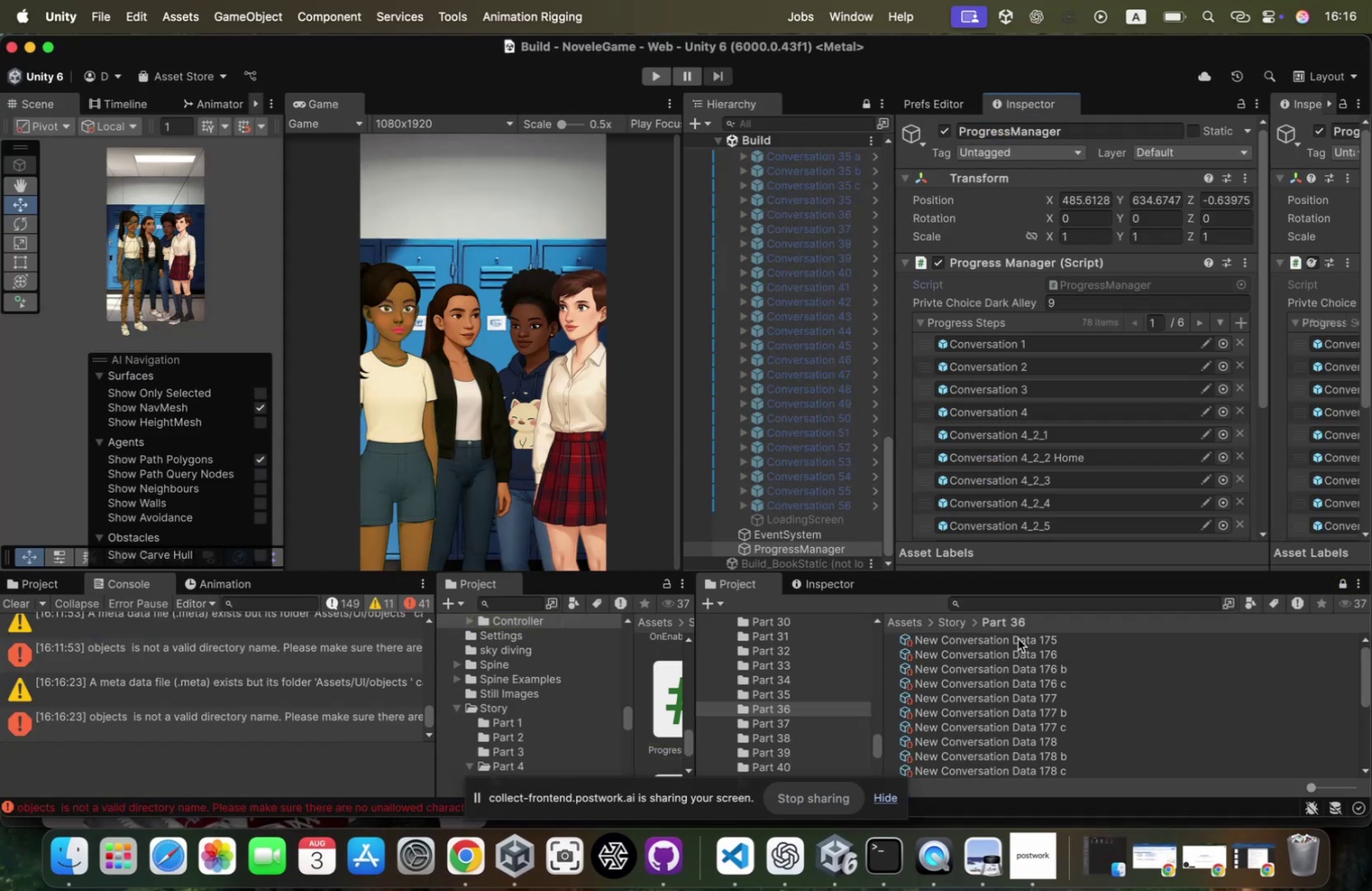 
left_click([1018, 638])
 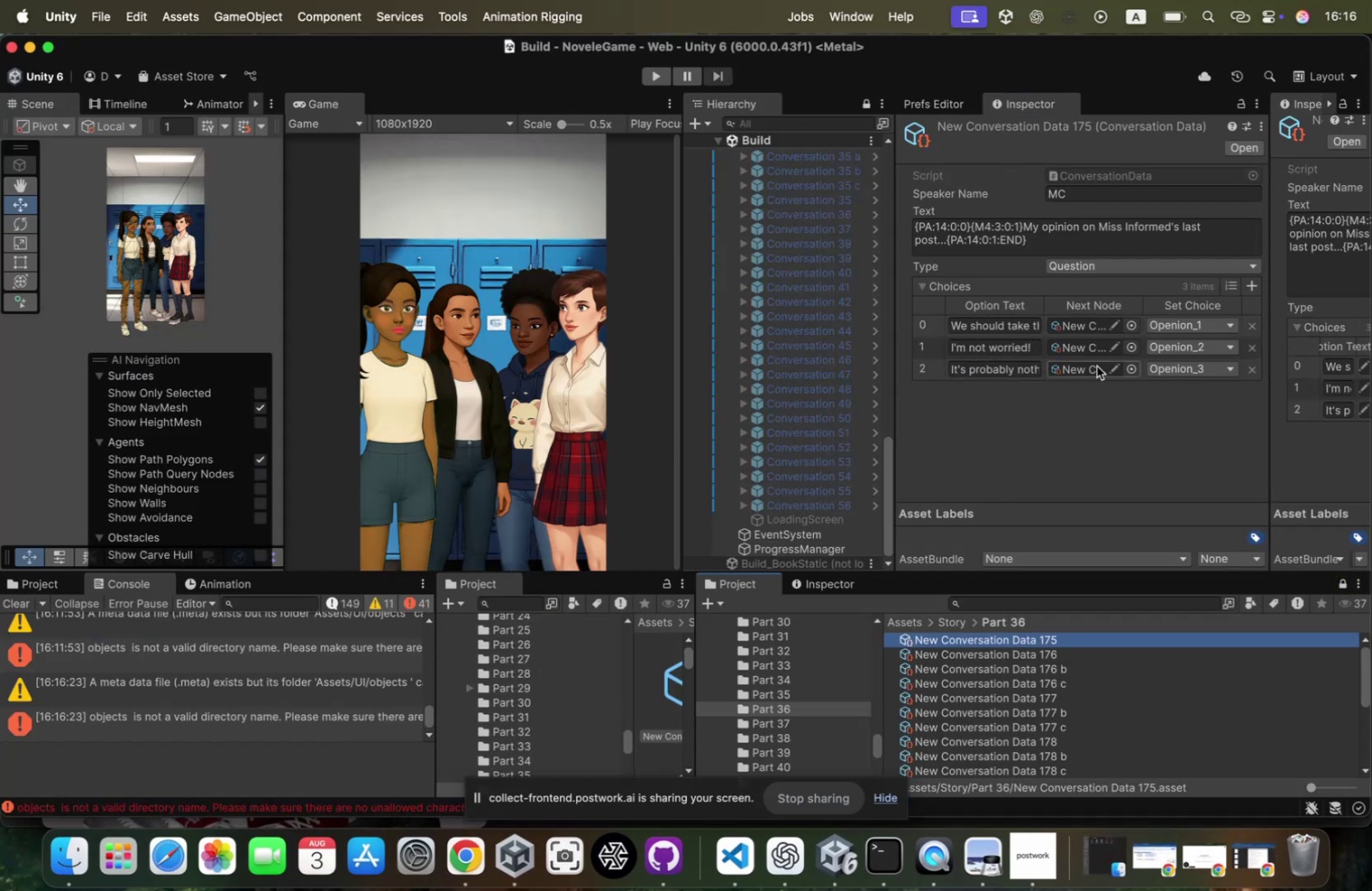 
key(Meta+CommandLeft)
 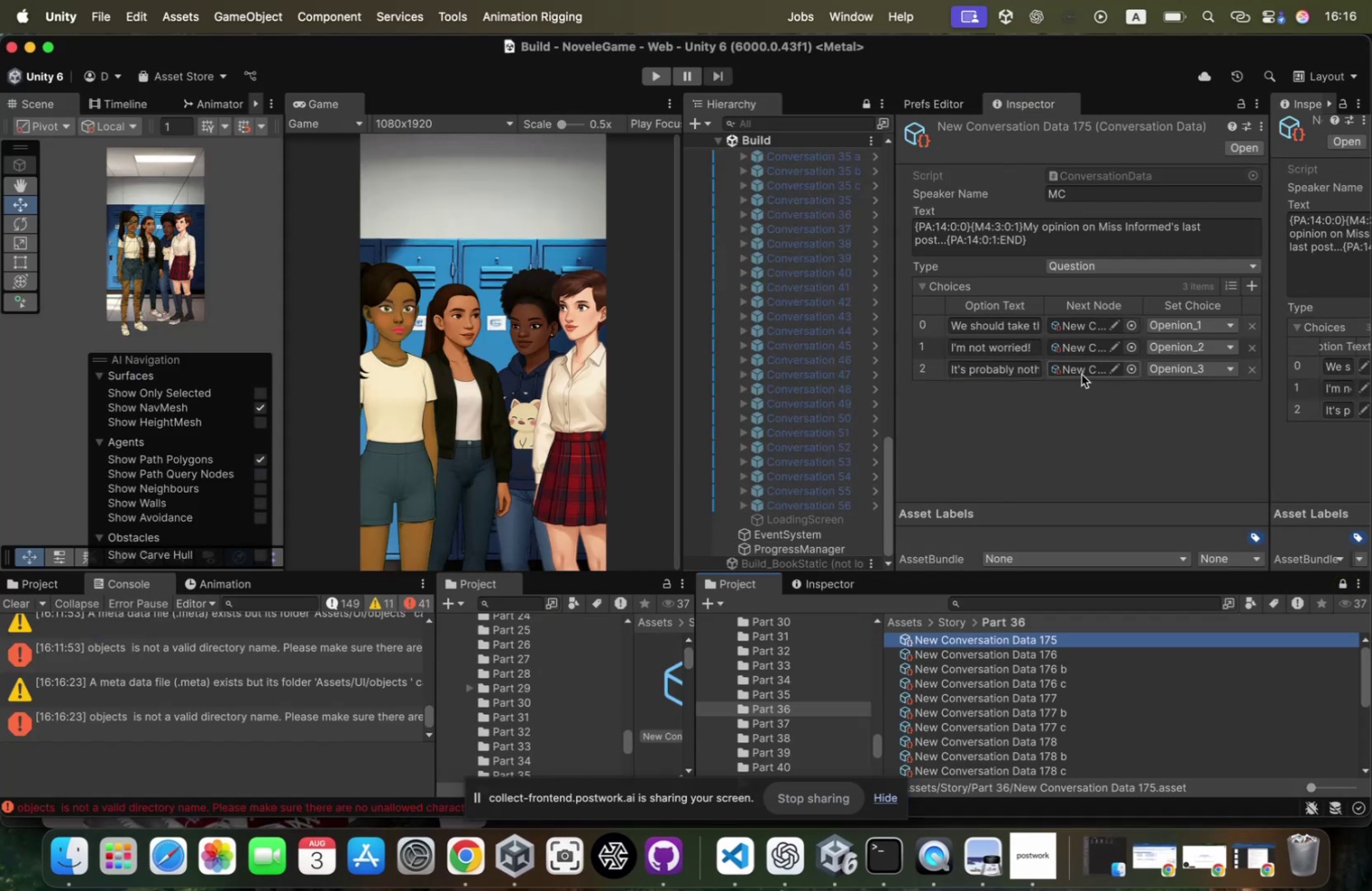 
key(Meta+Tab)
 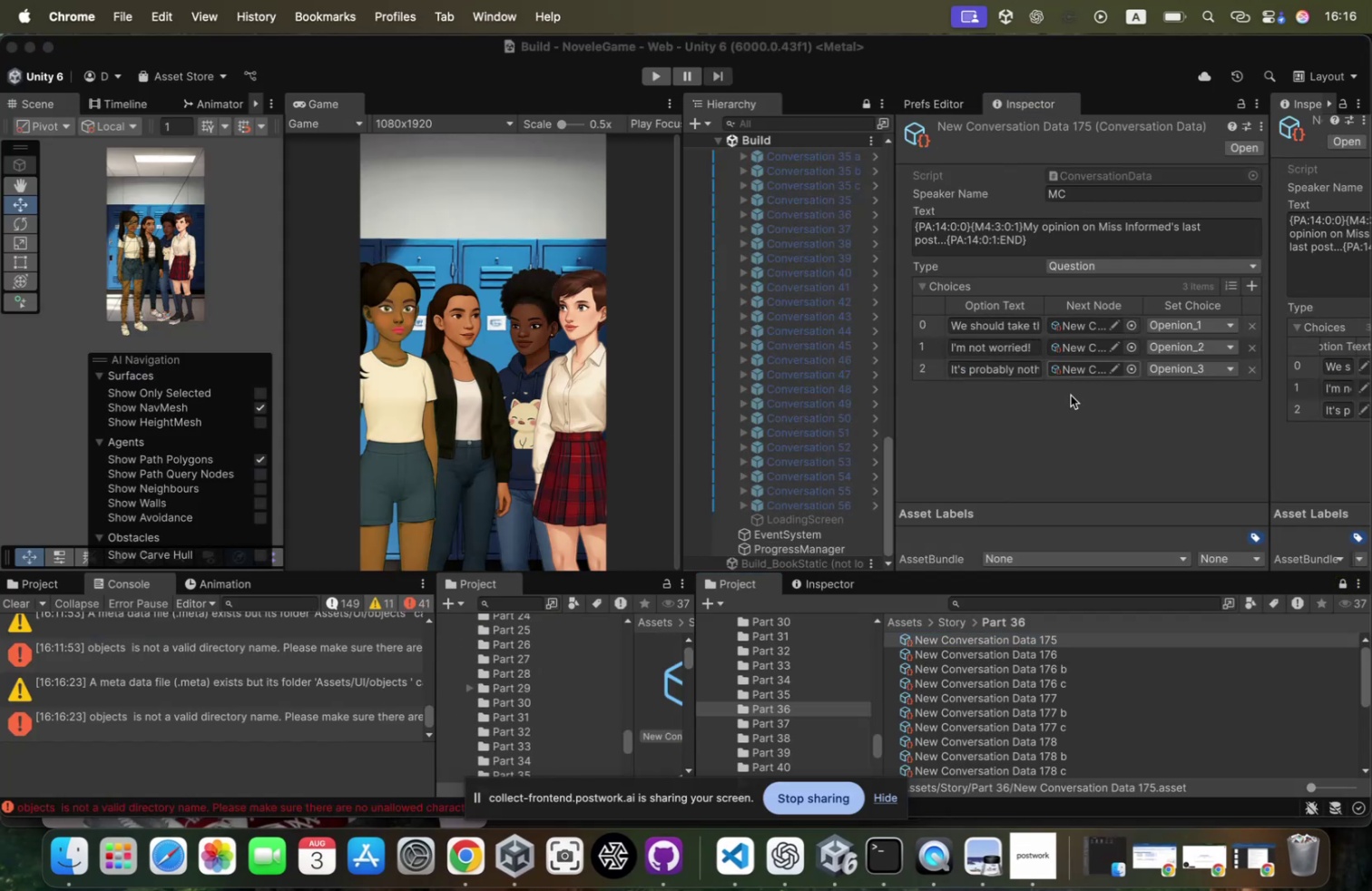 
key(Meta+CommandLeft)
 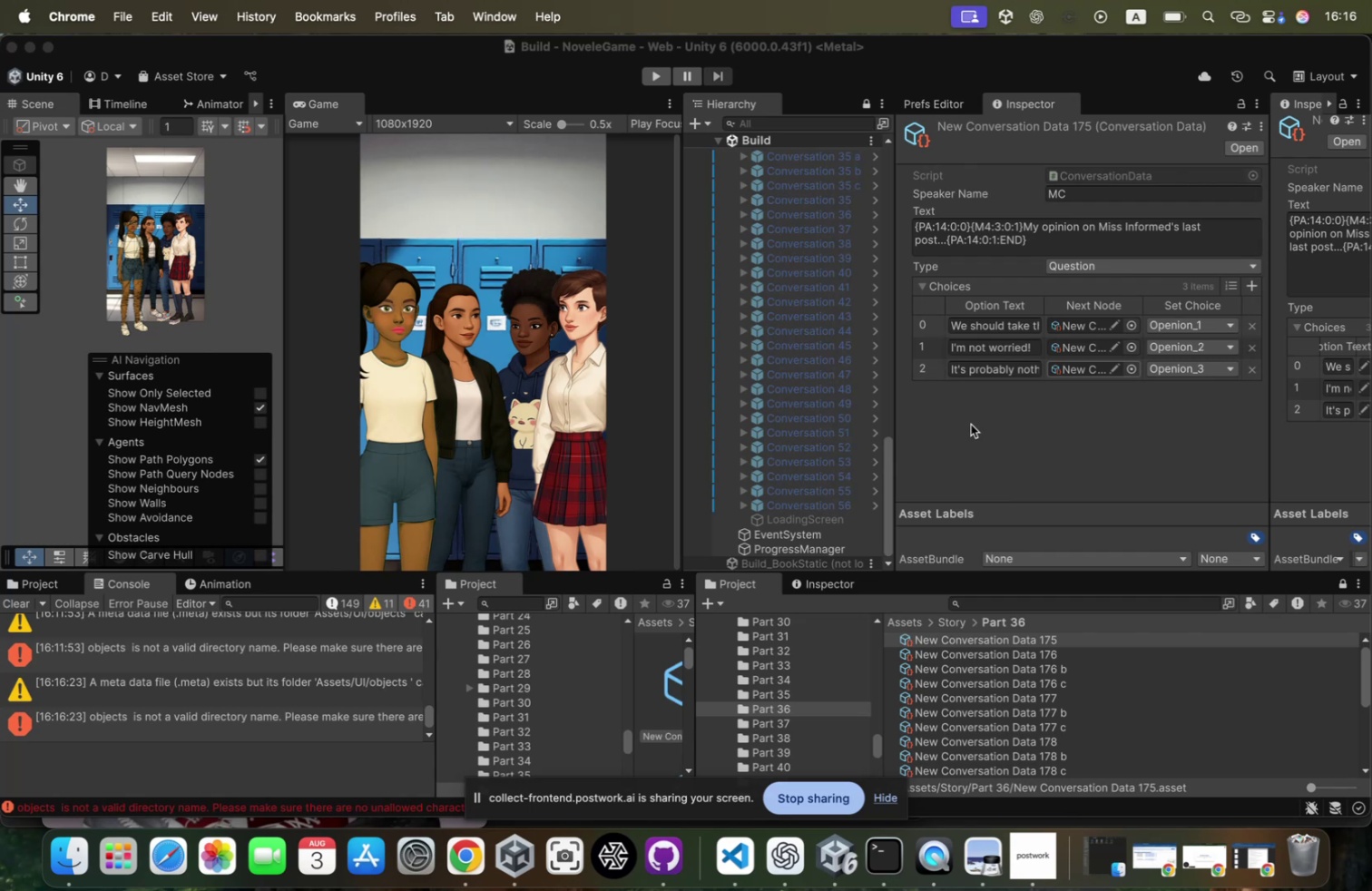 
key(Meta+Tab)
 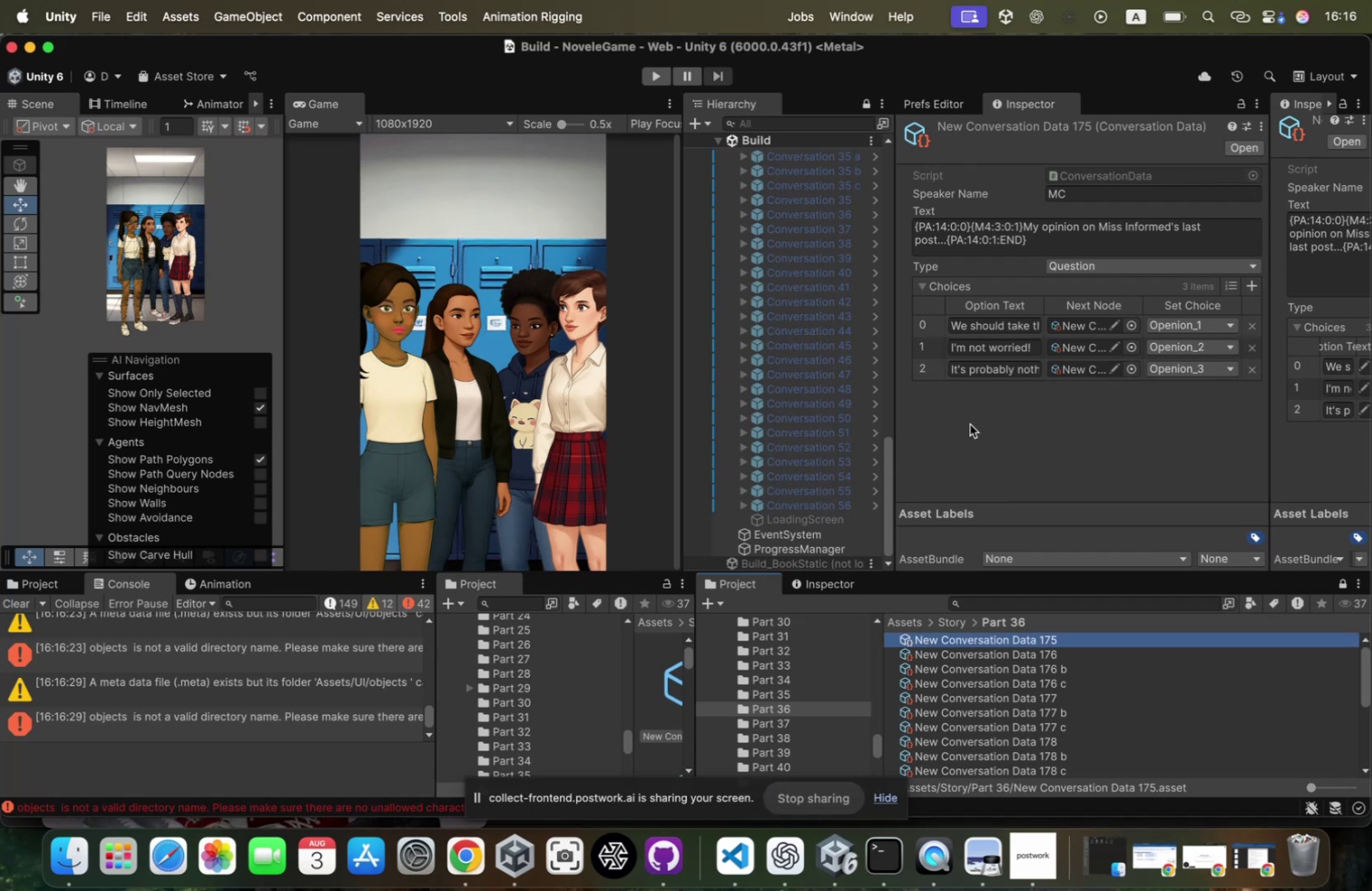 
key(Meta+Tab)
 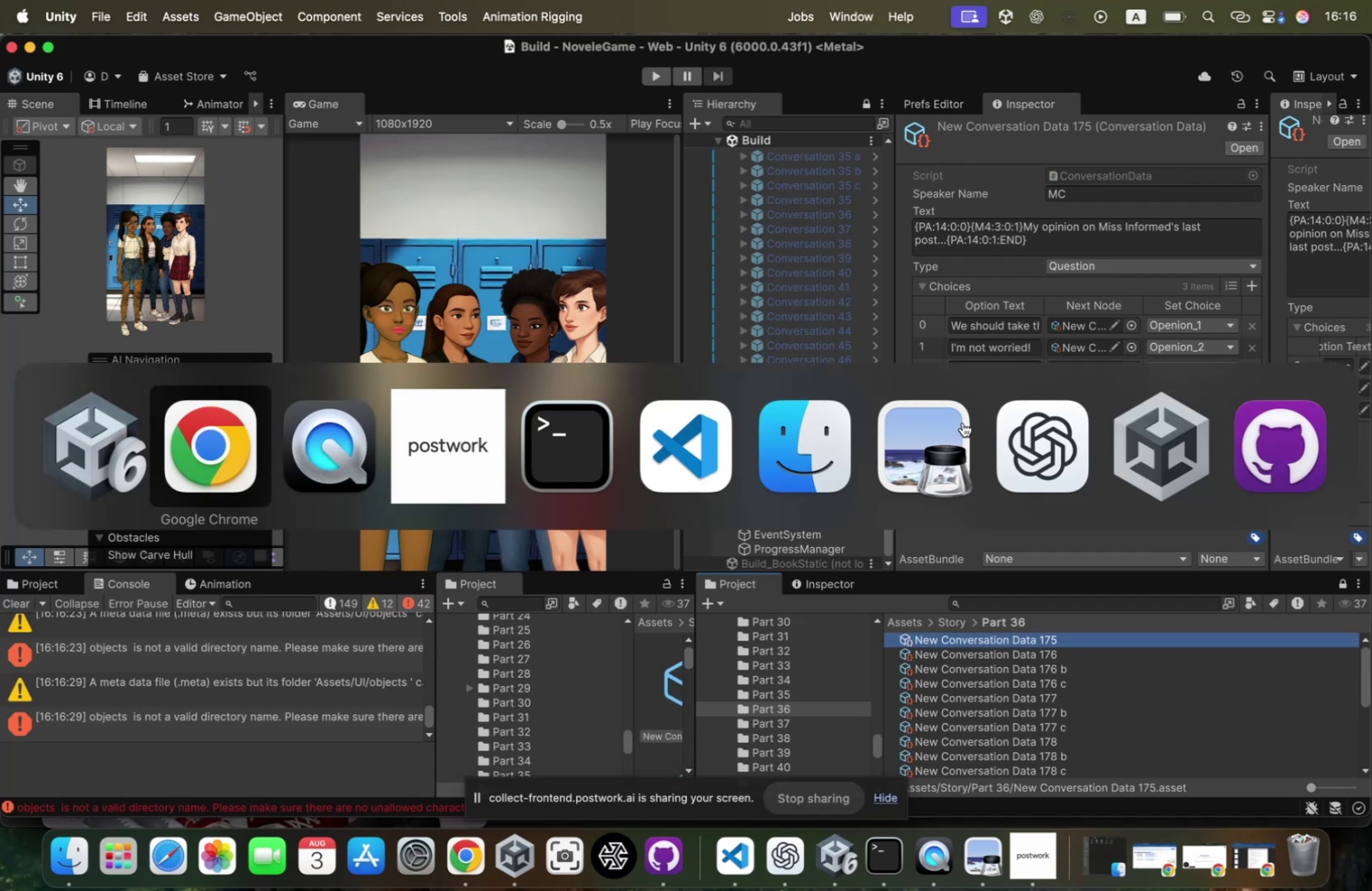 
key(Meta+Tab)
 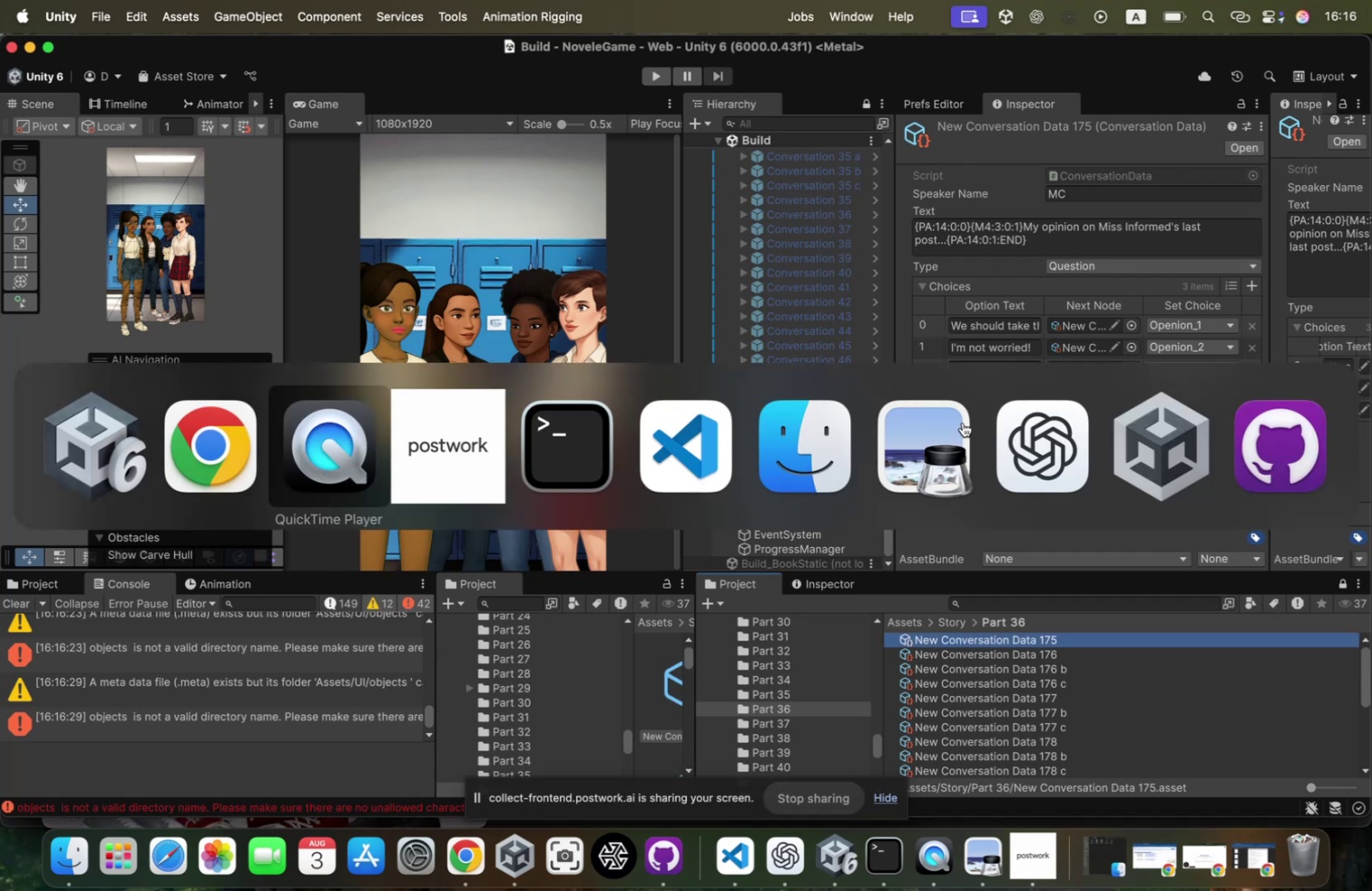 
key(Meta+Tab)
 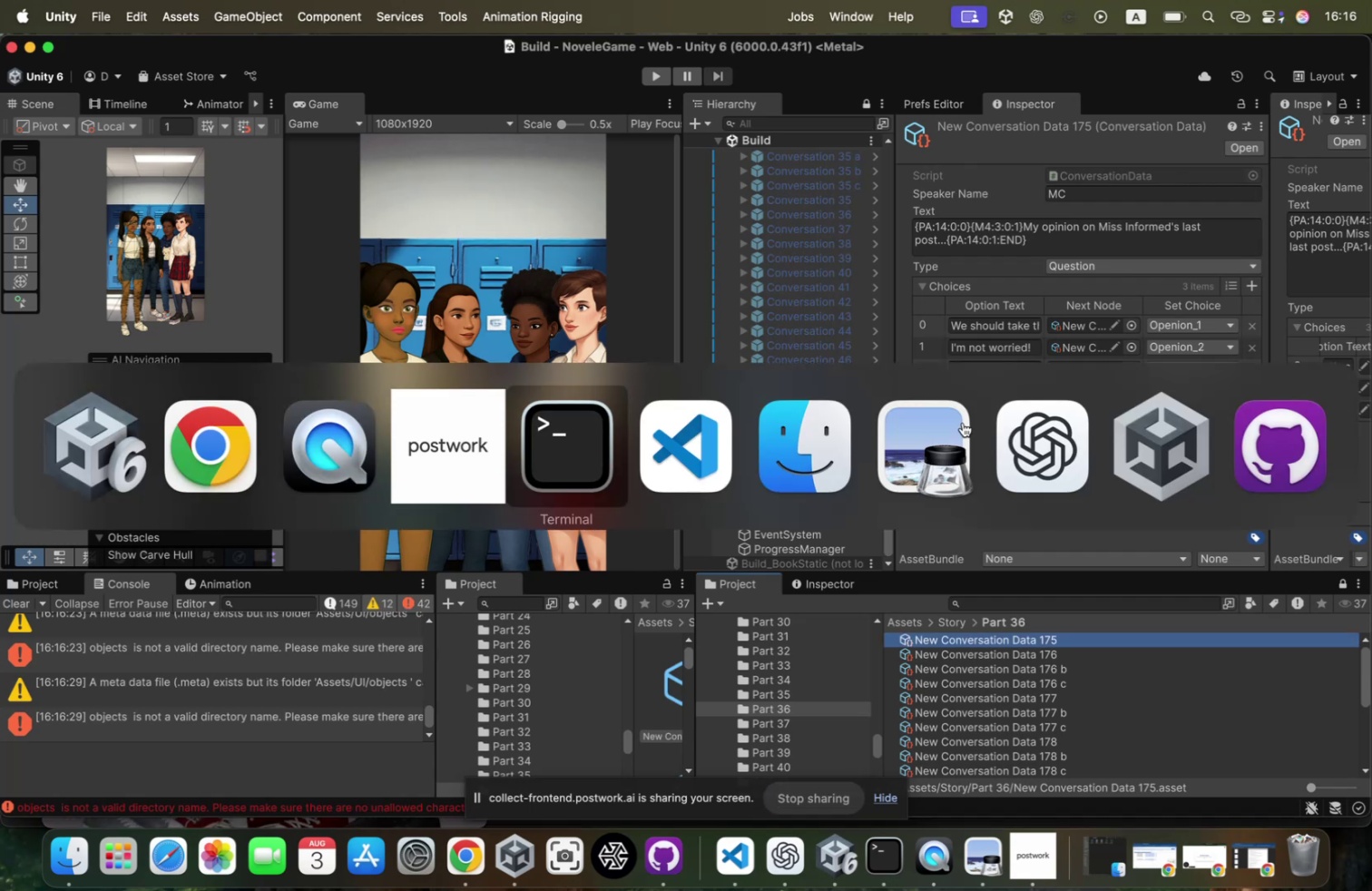 
key(Meta+Tab)
 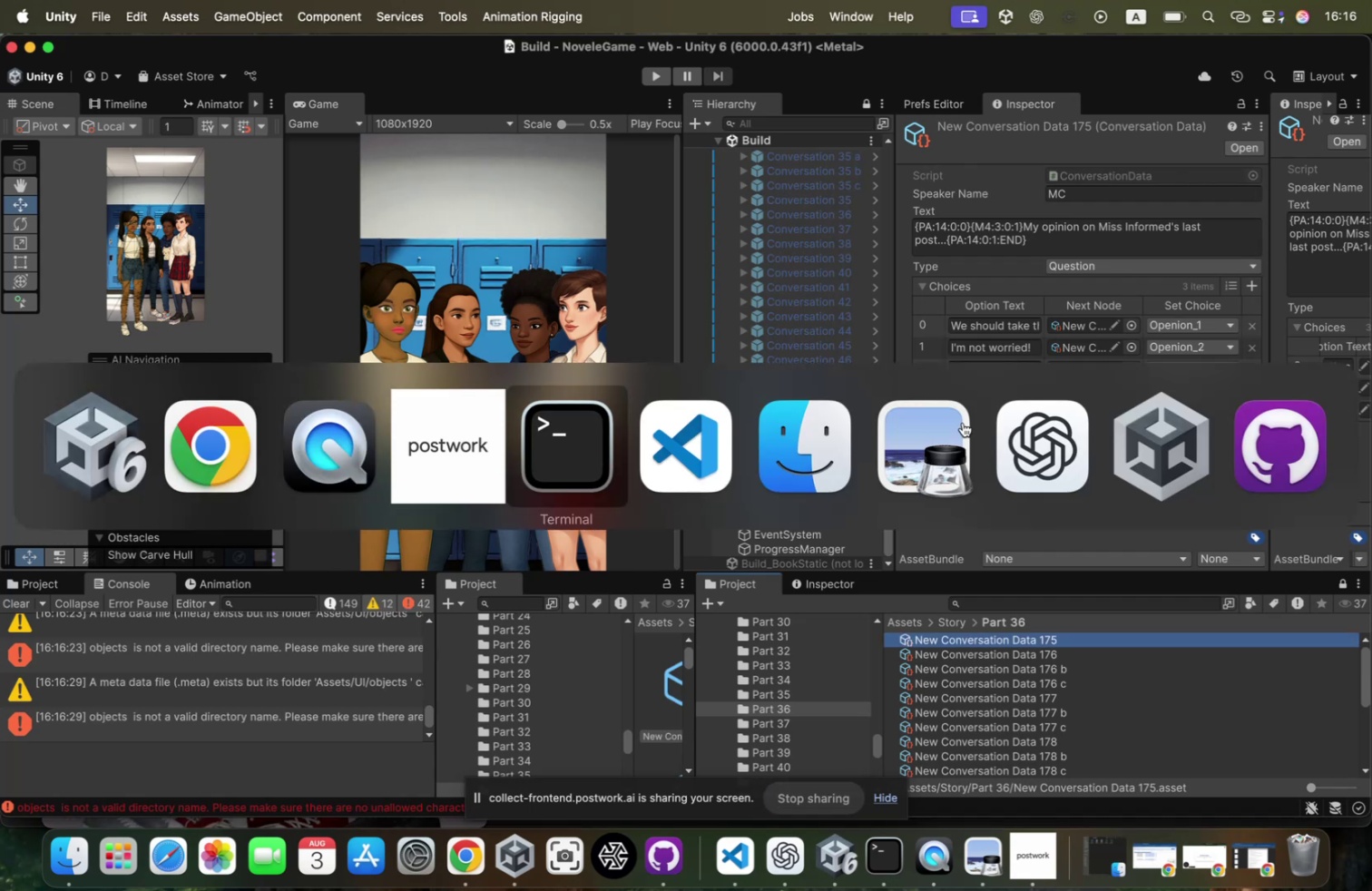 
key(Meta+Tab)
 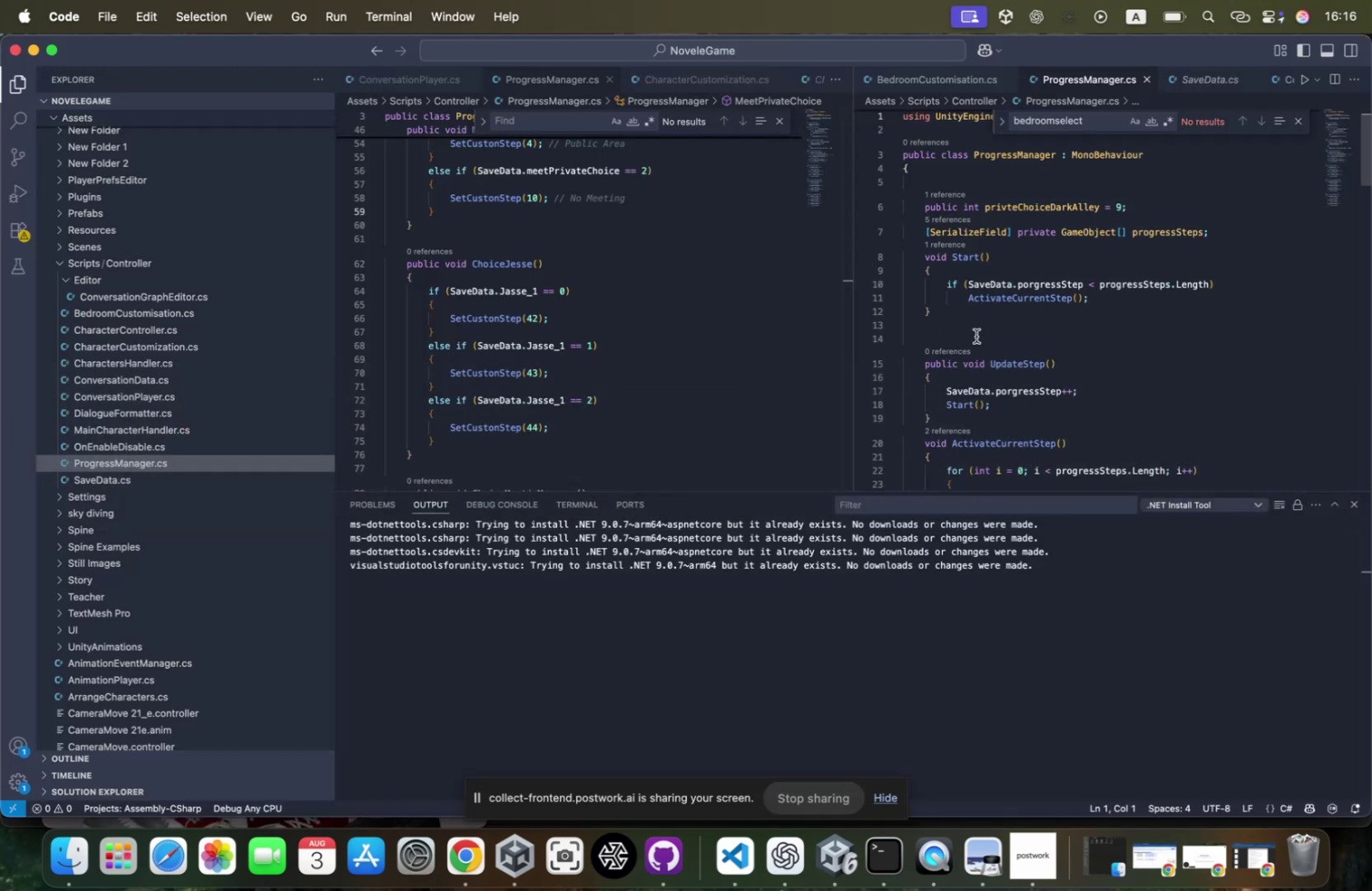 
scroll: coordinate [719, 391], scroll_direction: down, amount: 255.0
 